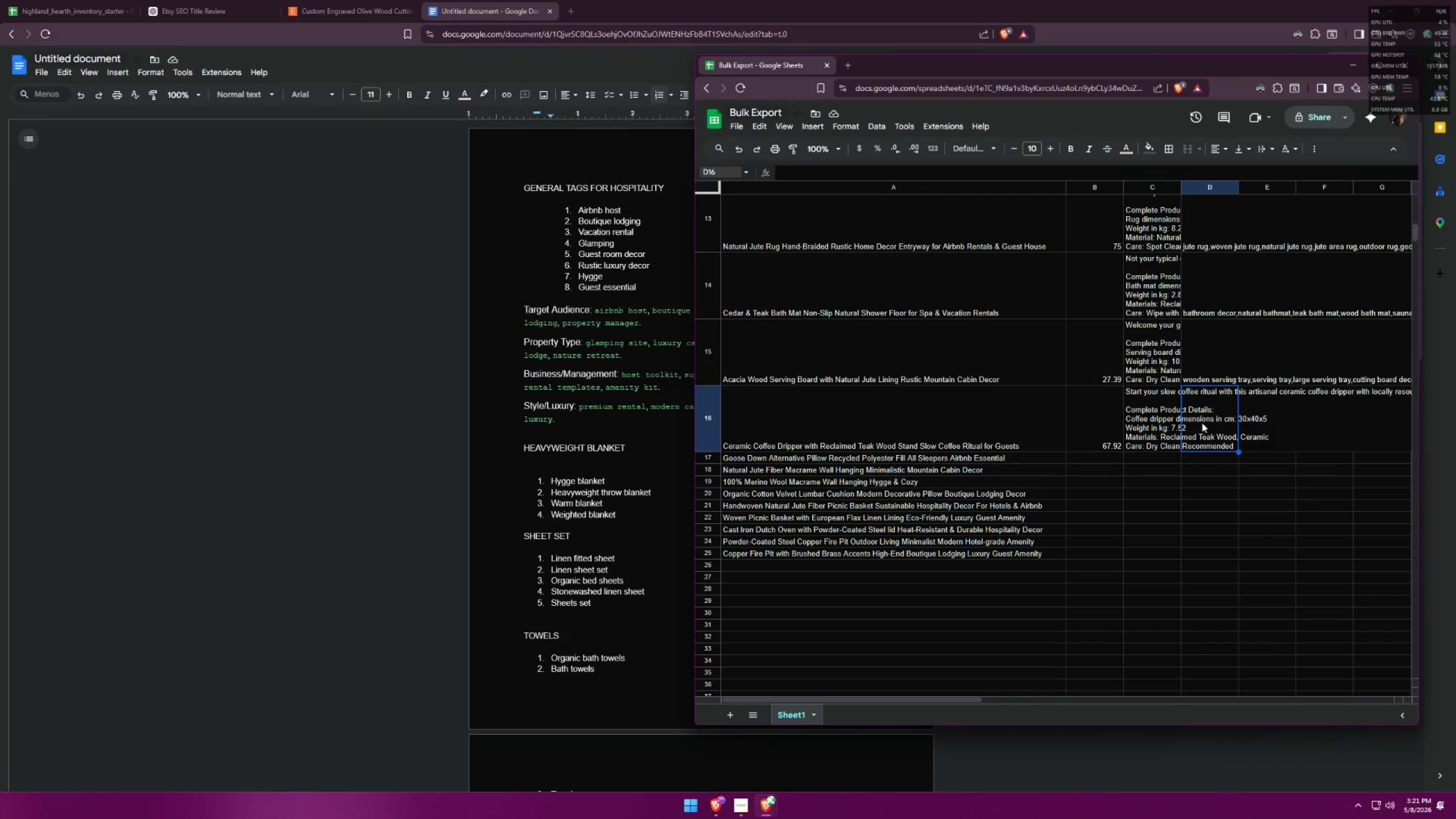 
left_click([882, 413])
 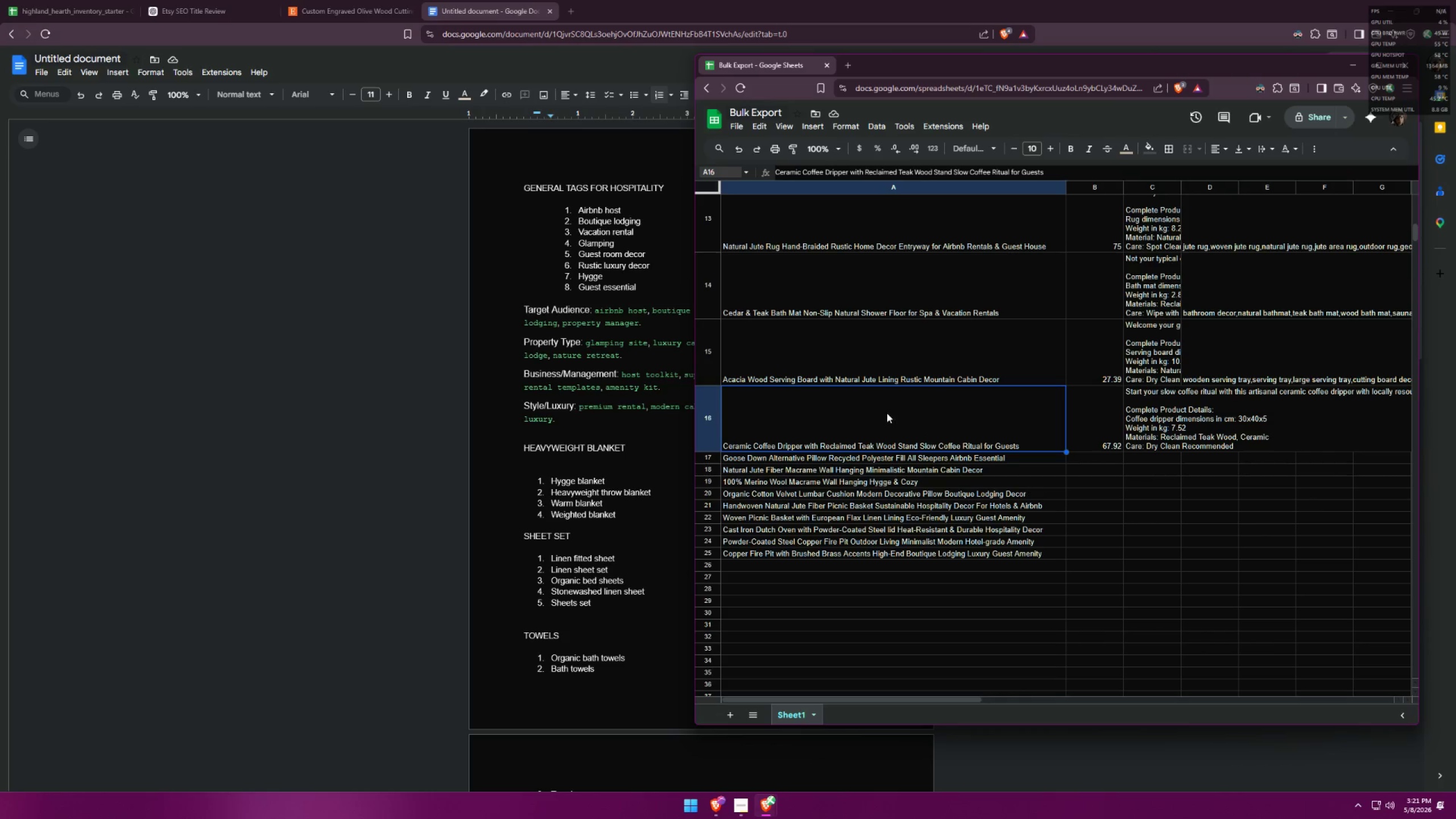 
left_click([328, 0])
 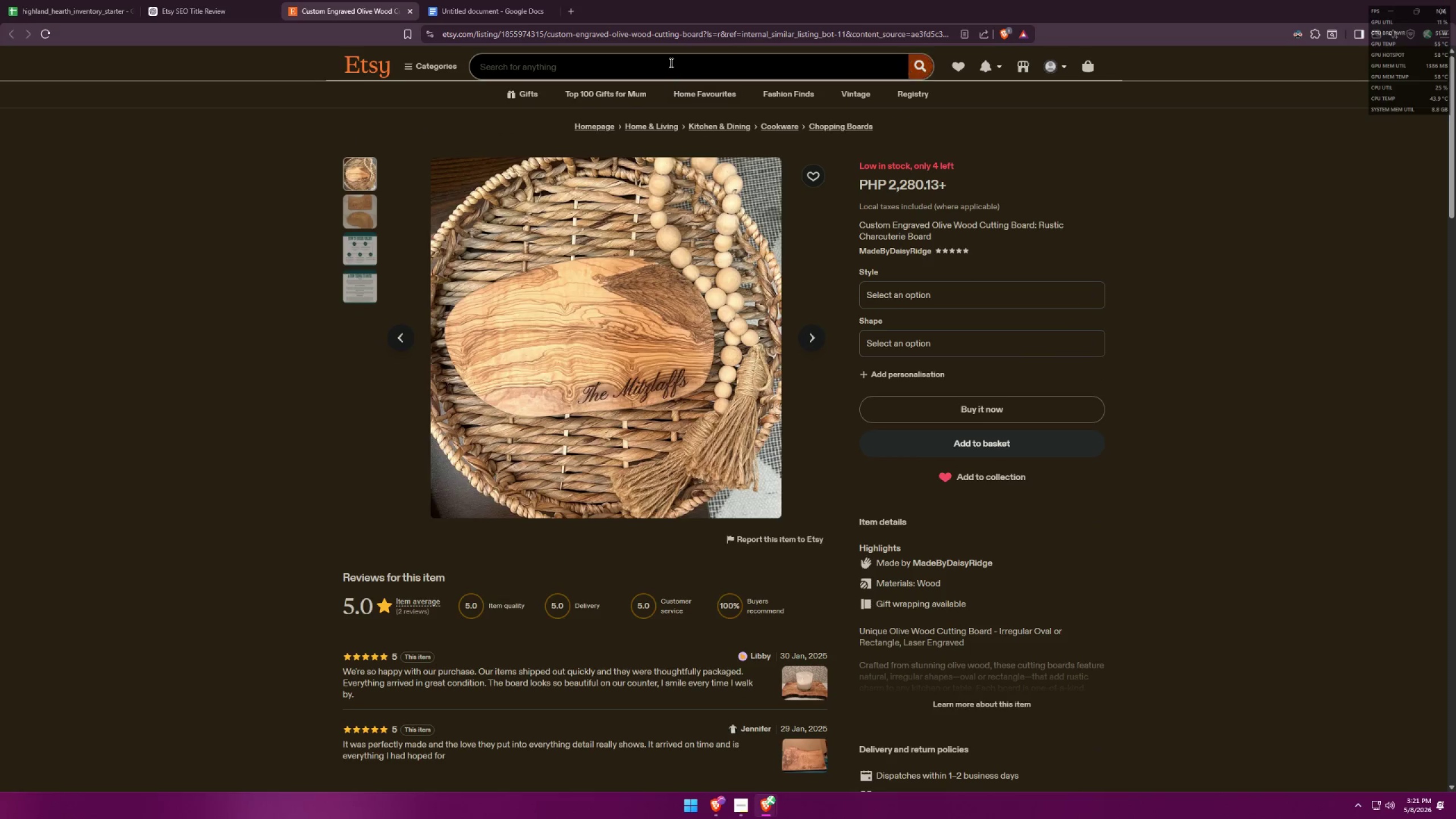 
type(coffe dr)
key(Backspace)
key(Backspace)
key(Backspace)
type(e dripper)
 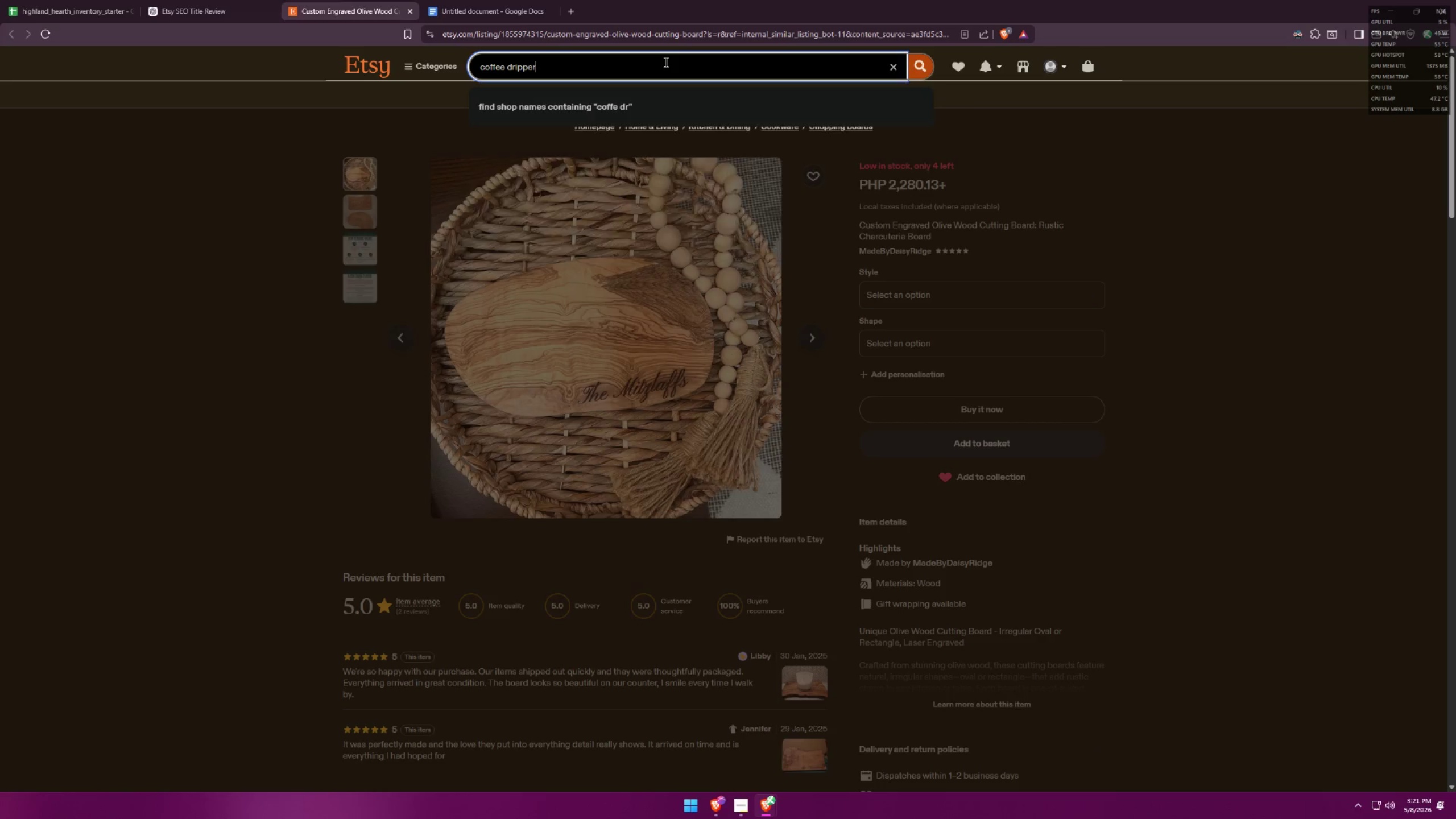 
key(Enter)
 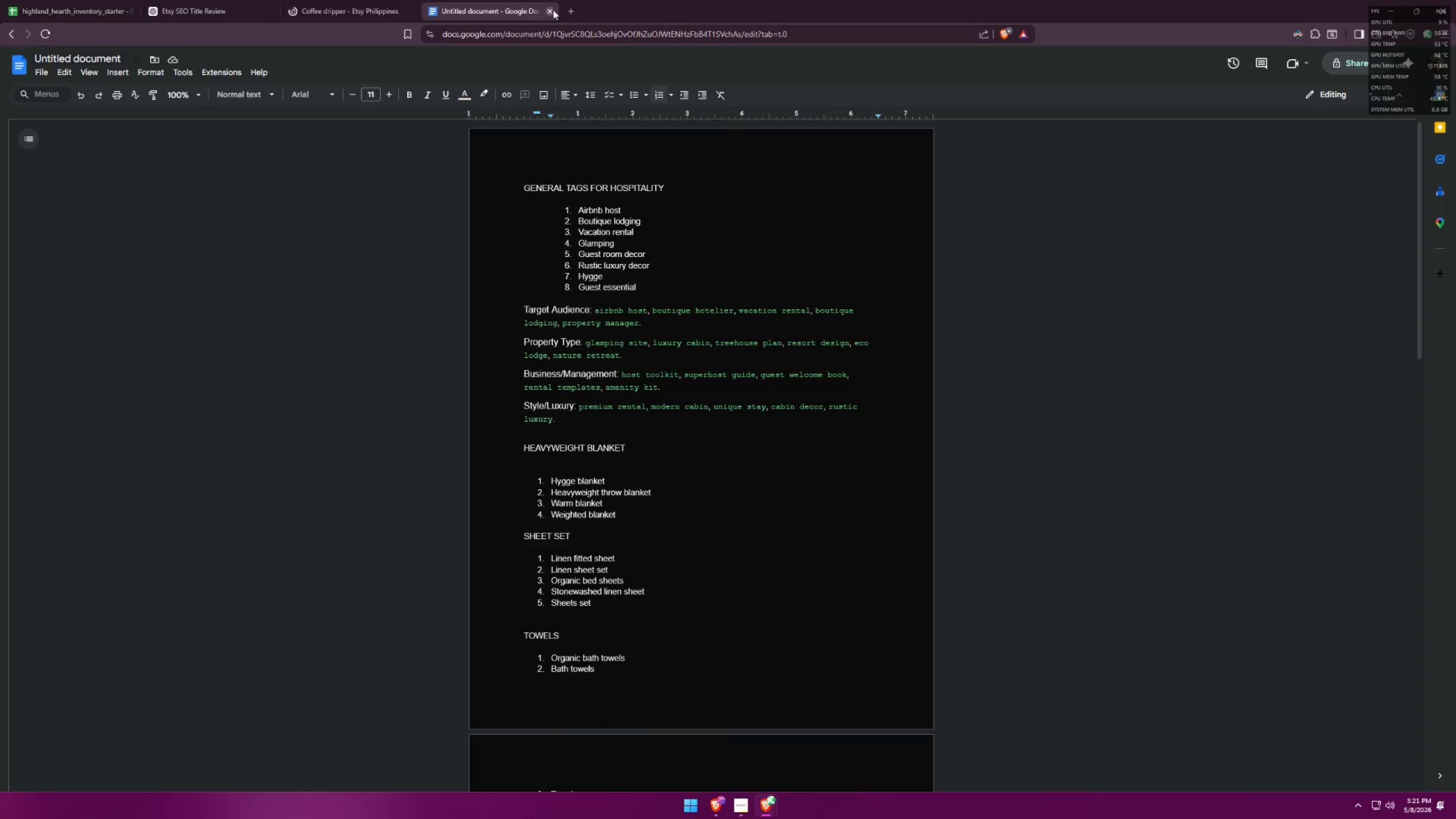 
mouse_move([324, 12])
 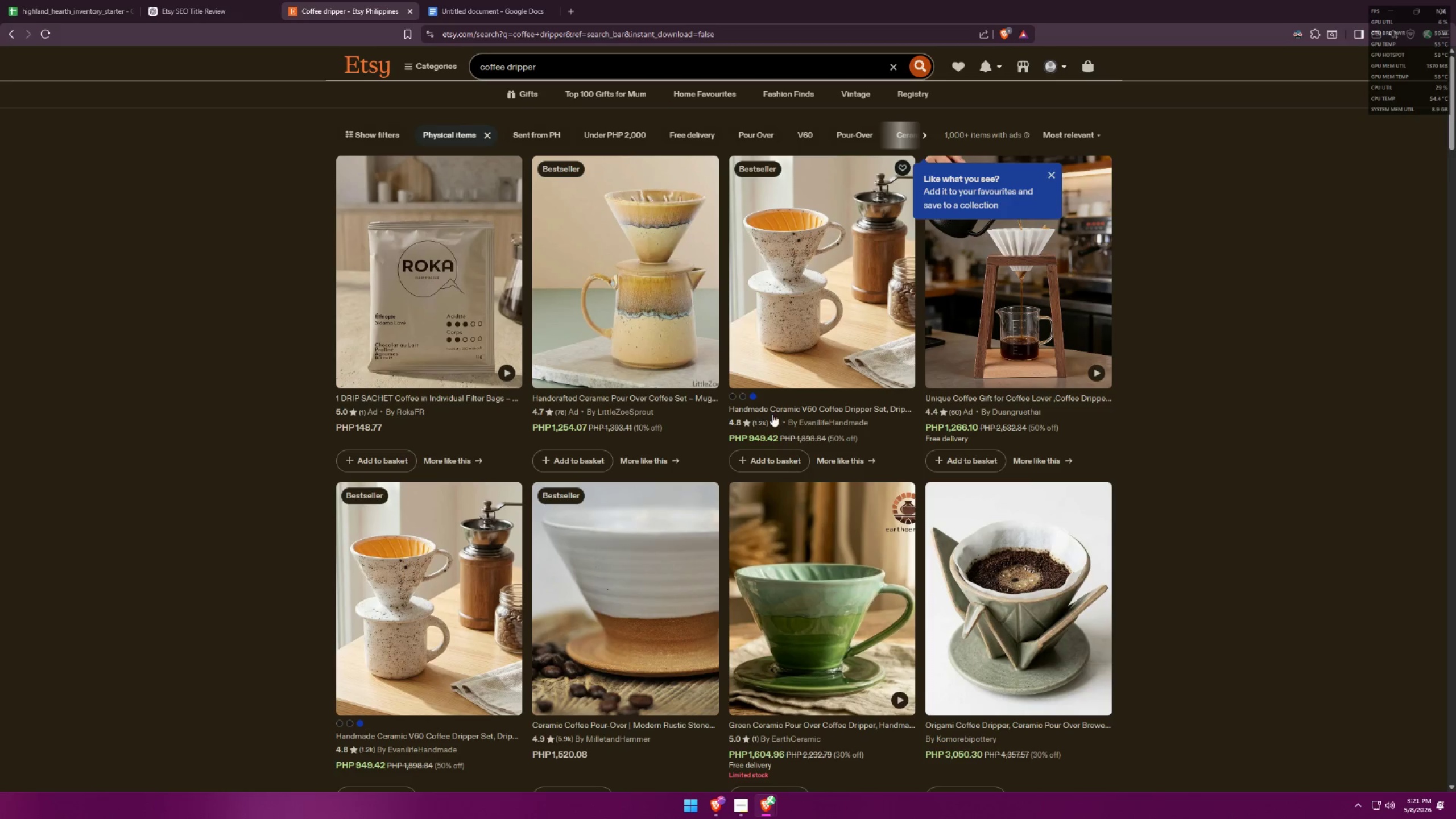 
left_click([847, 250])
 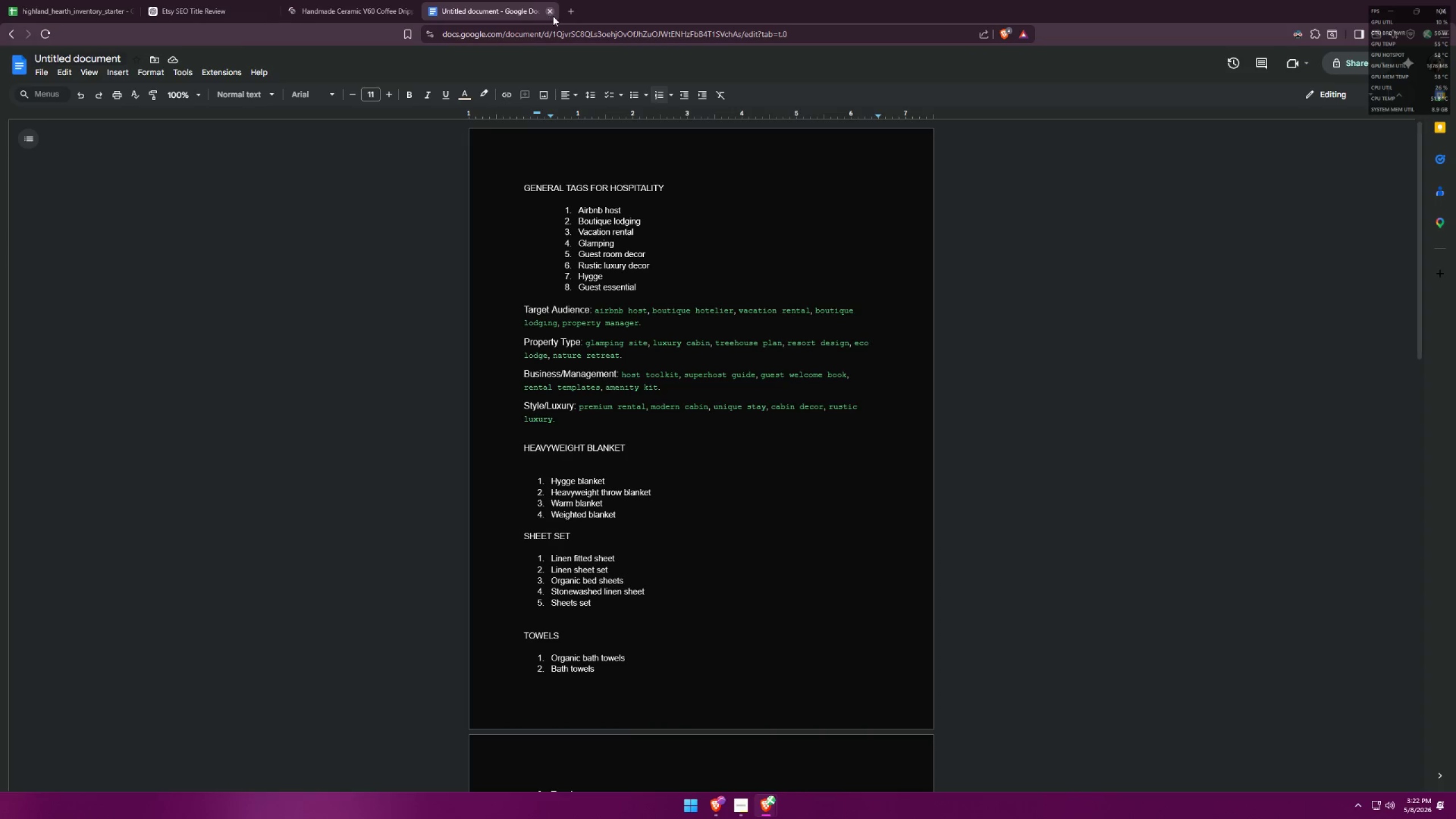 
scroll: coordinate [824, 425], scroll_direction: down, amount: 1.0
 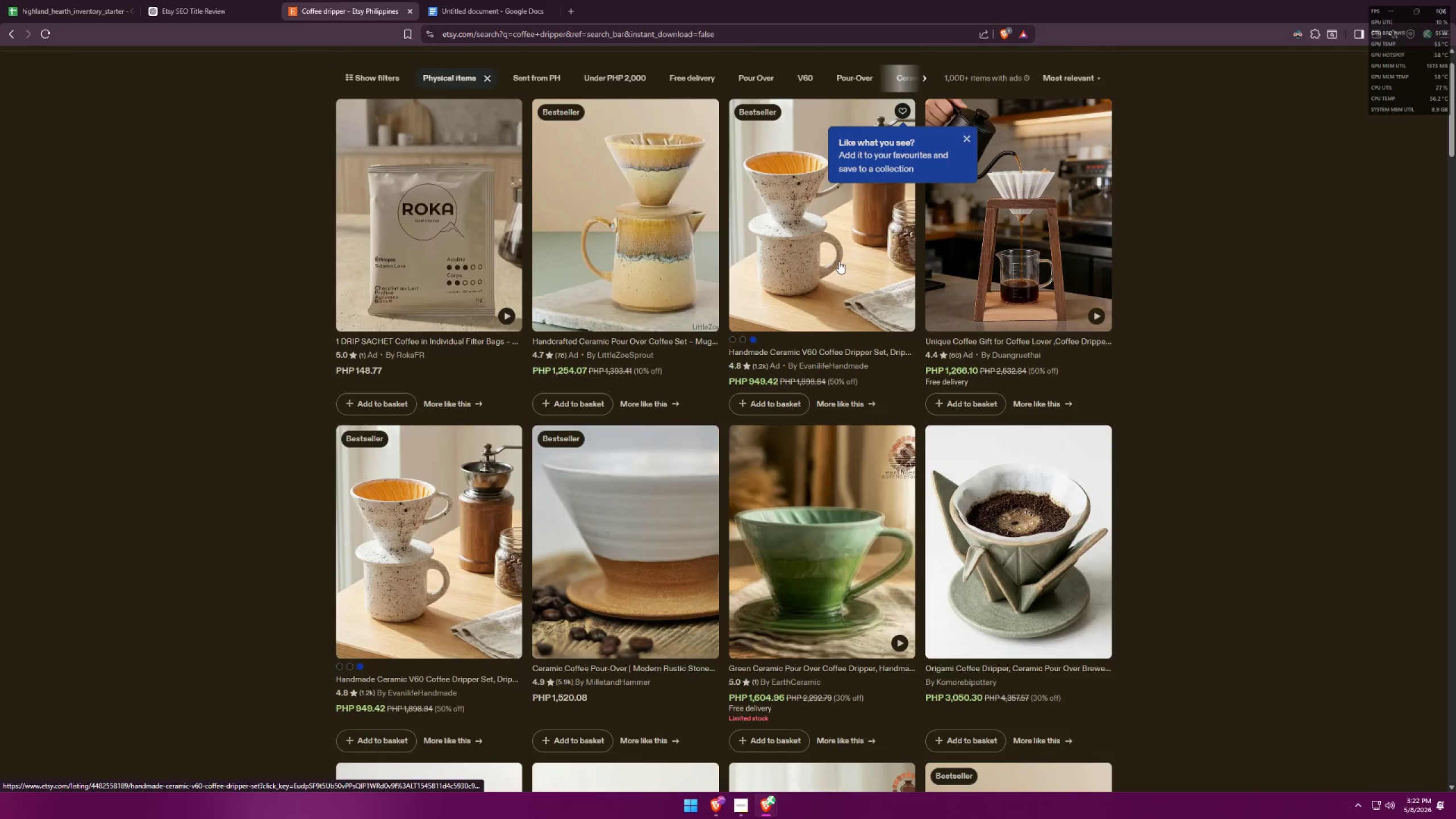 
left_click_drag(start_coordinate=[447, 2], to_coordinate=[677, 94])
 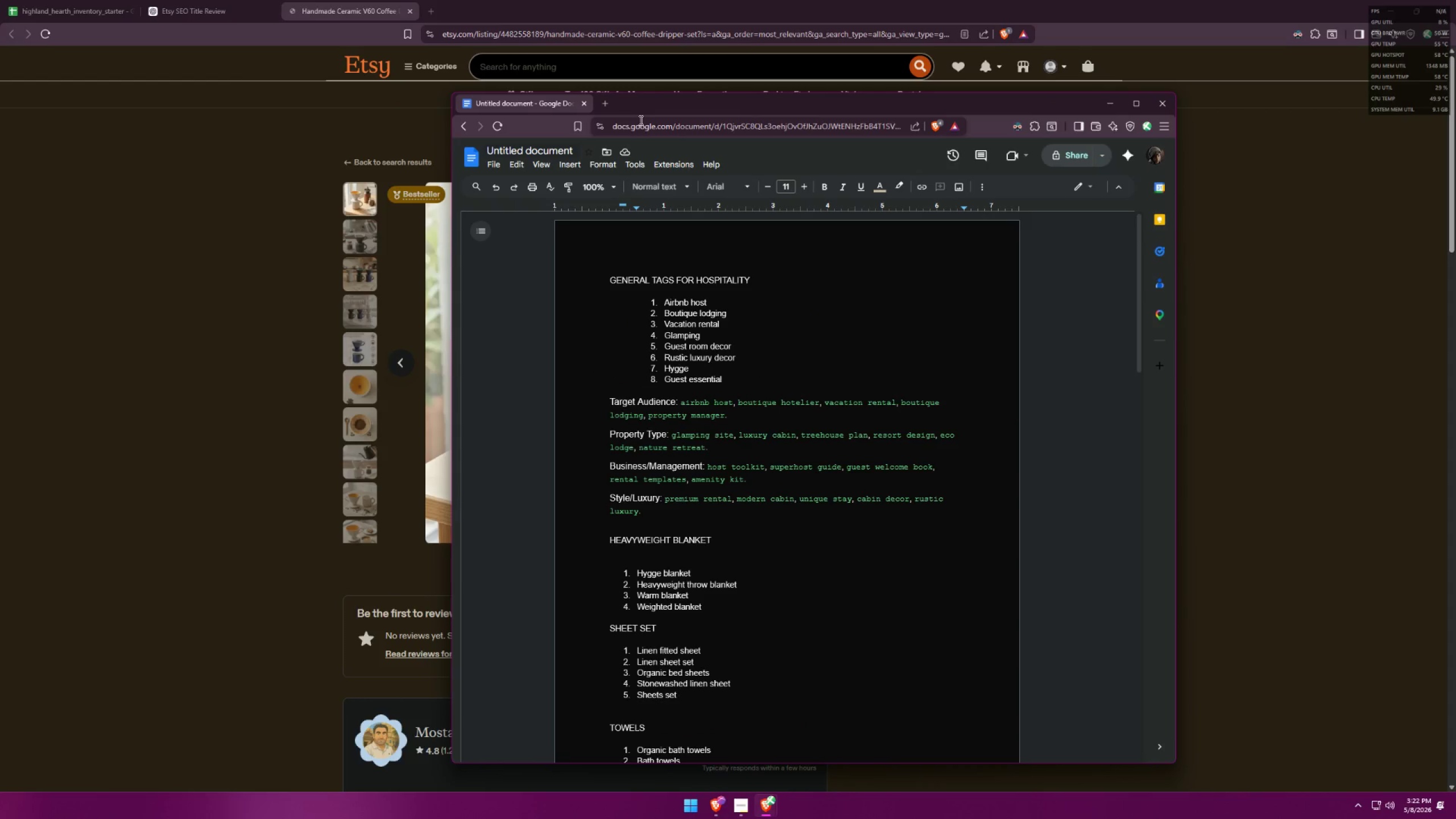 
left_click_drag(start_coordinate=[662, 105], to_coordinate=[958, 84])
 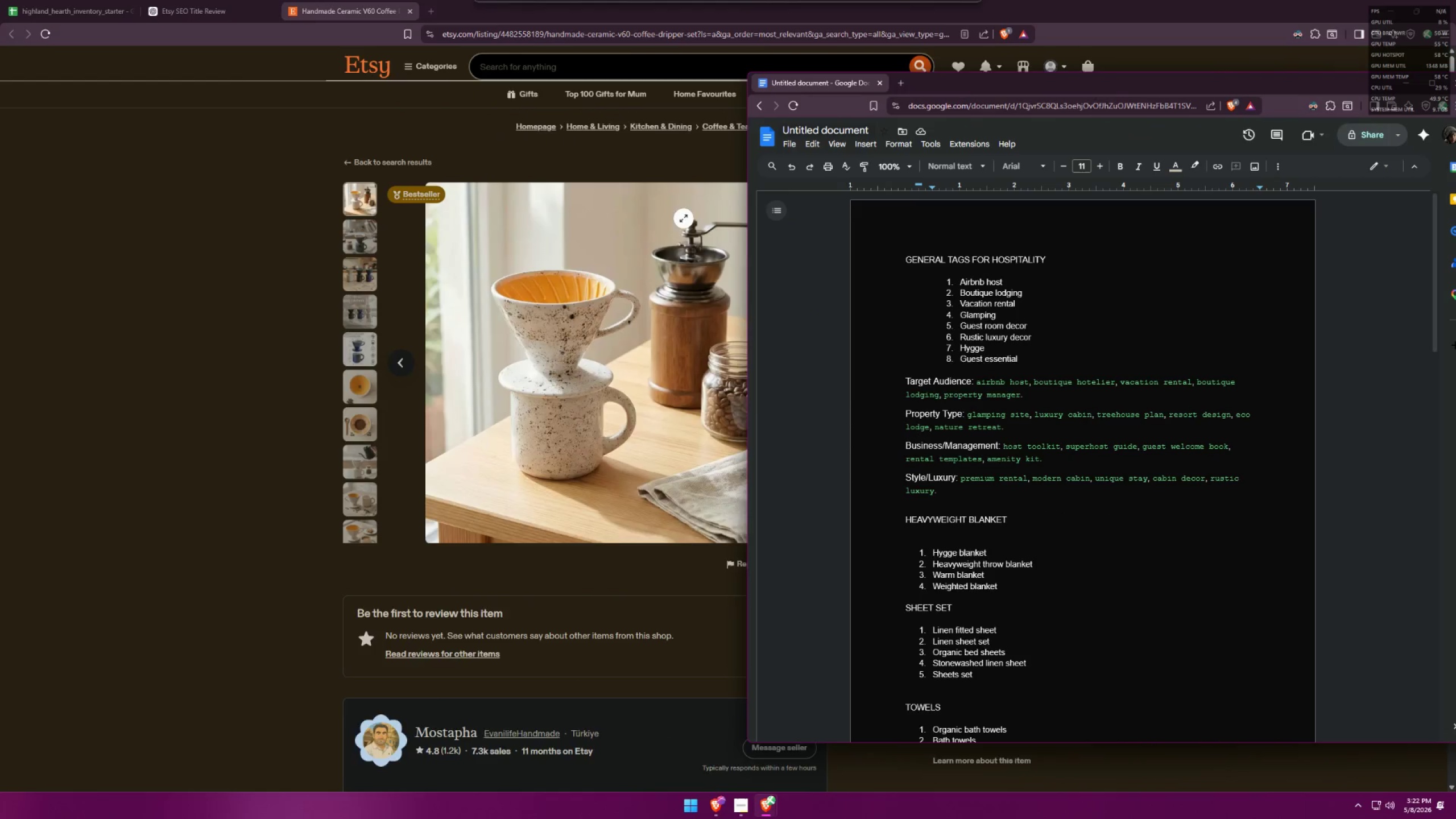 
scroll: coordinate [1033, 506], scroll_direction: down, amount: 40.0
 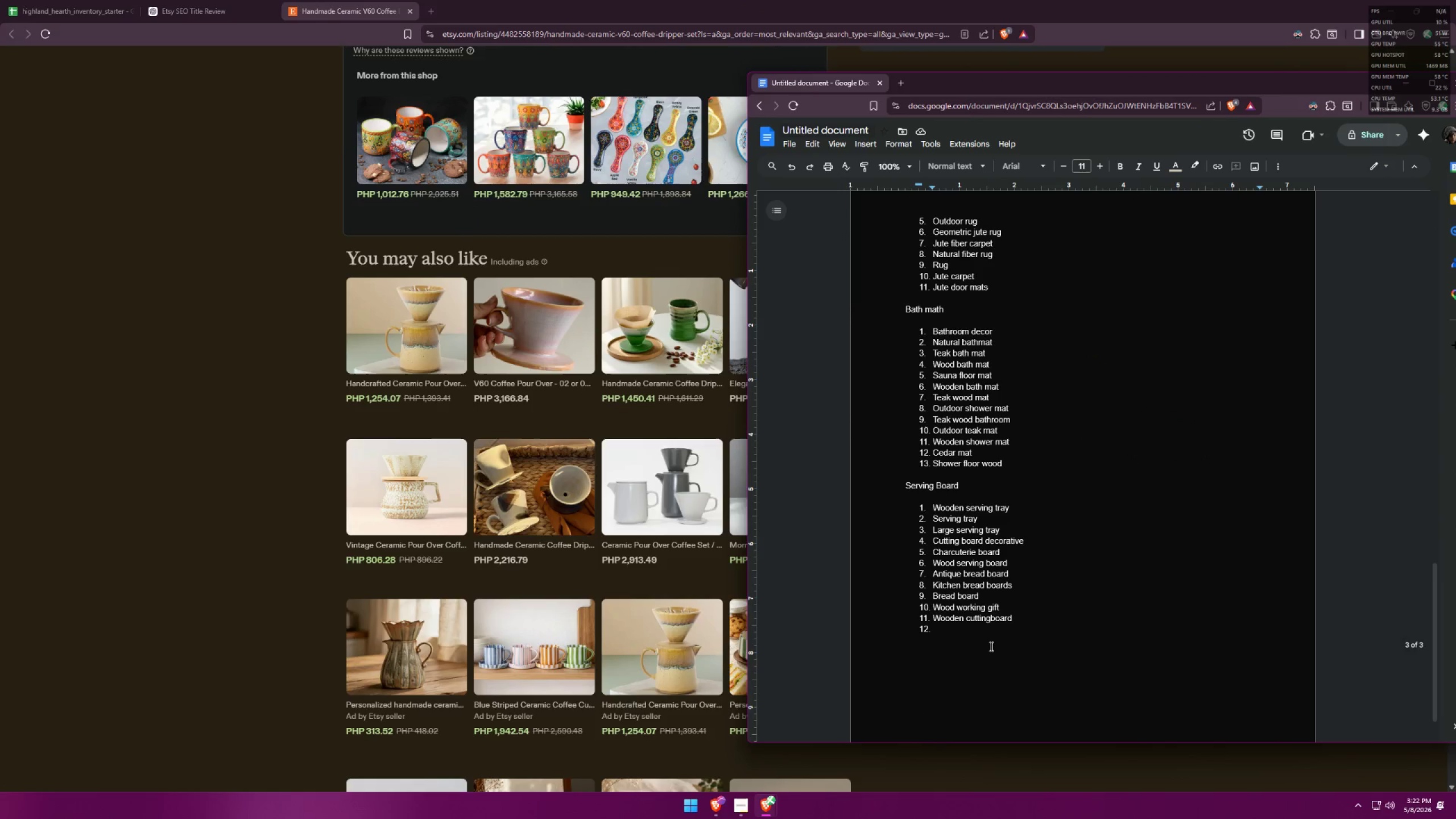 
key(Backspace)
 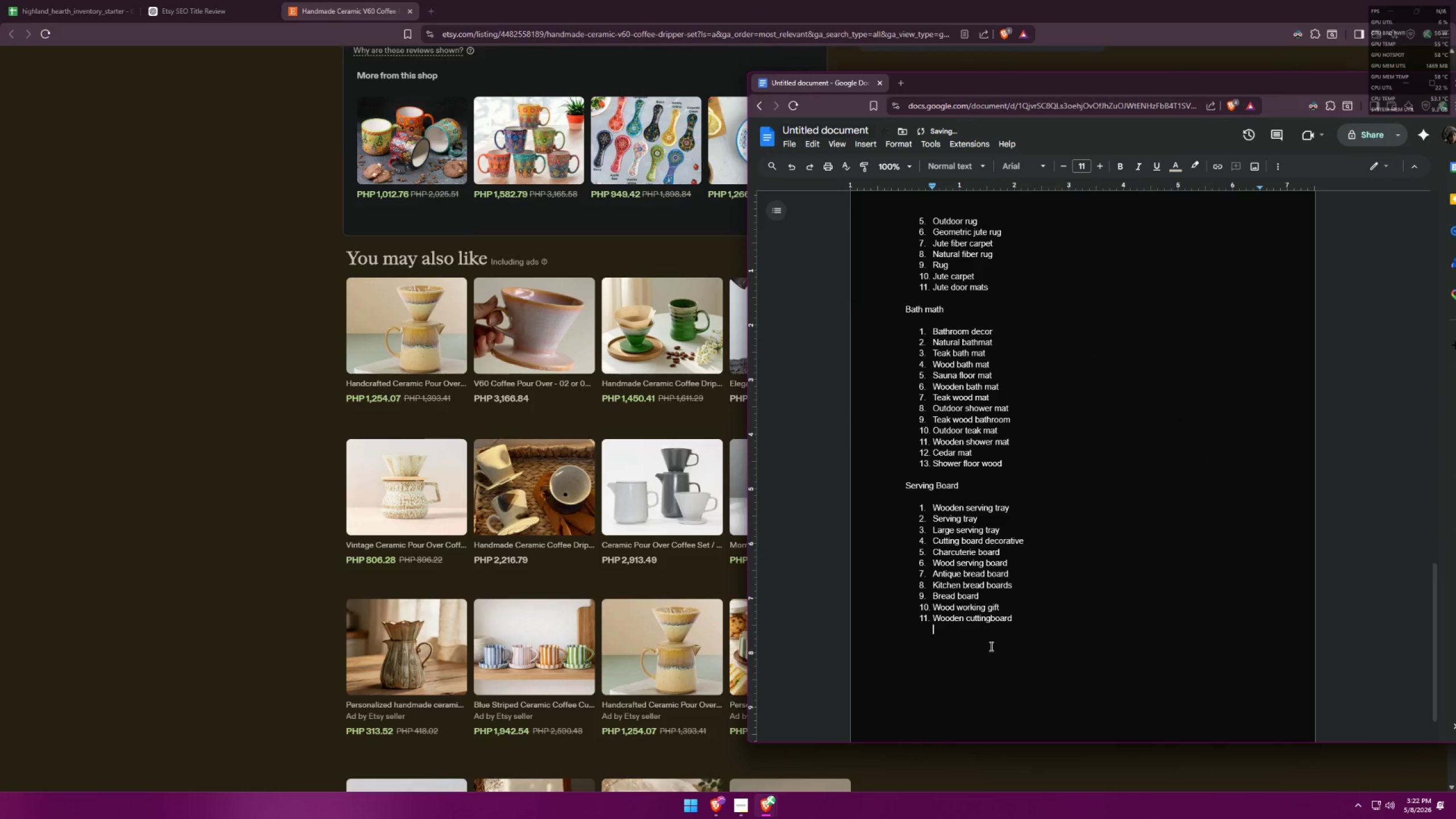 
key(Enter)
 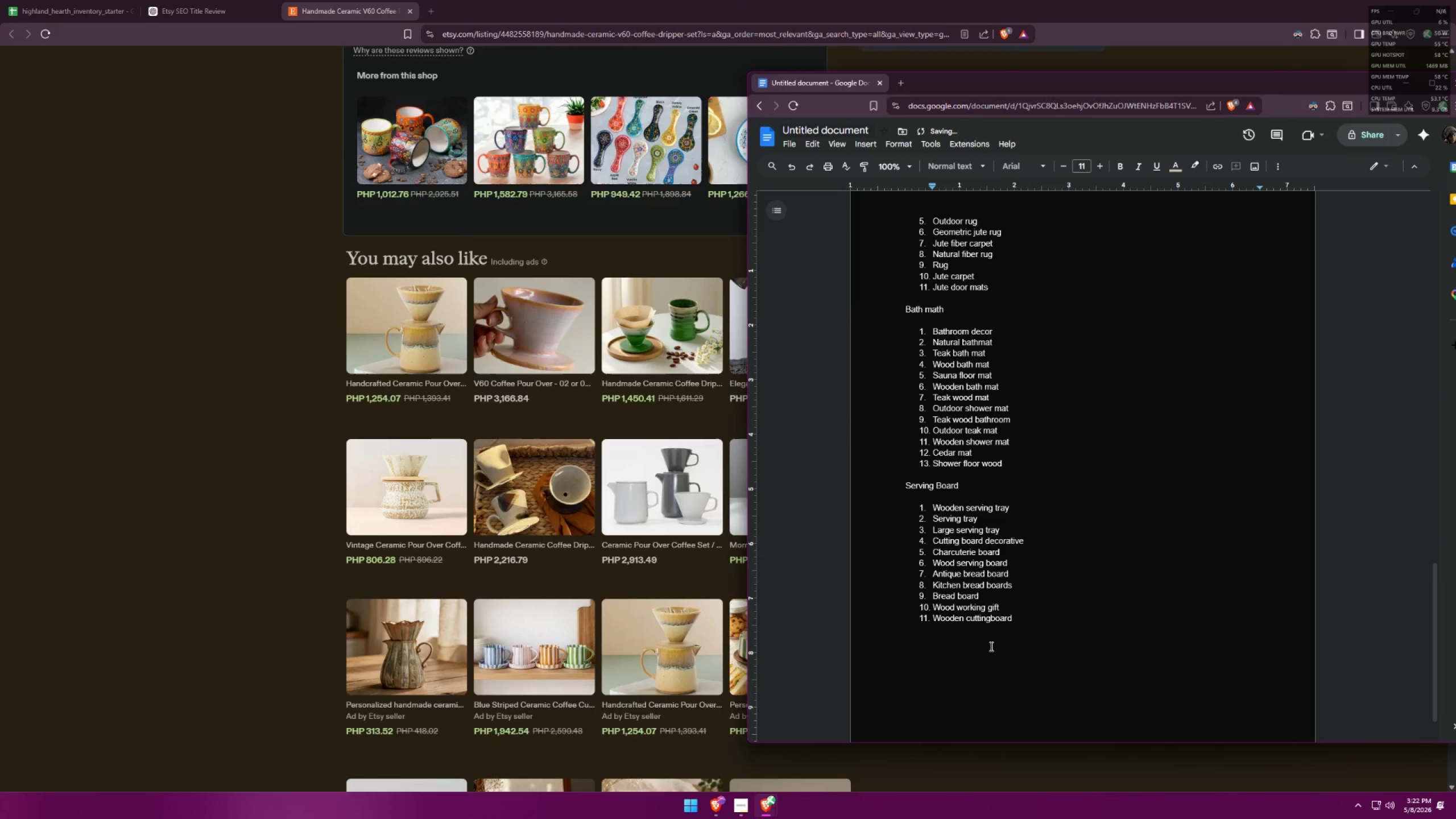 
key(Enter)
 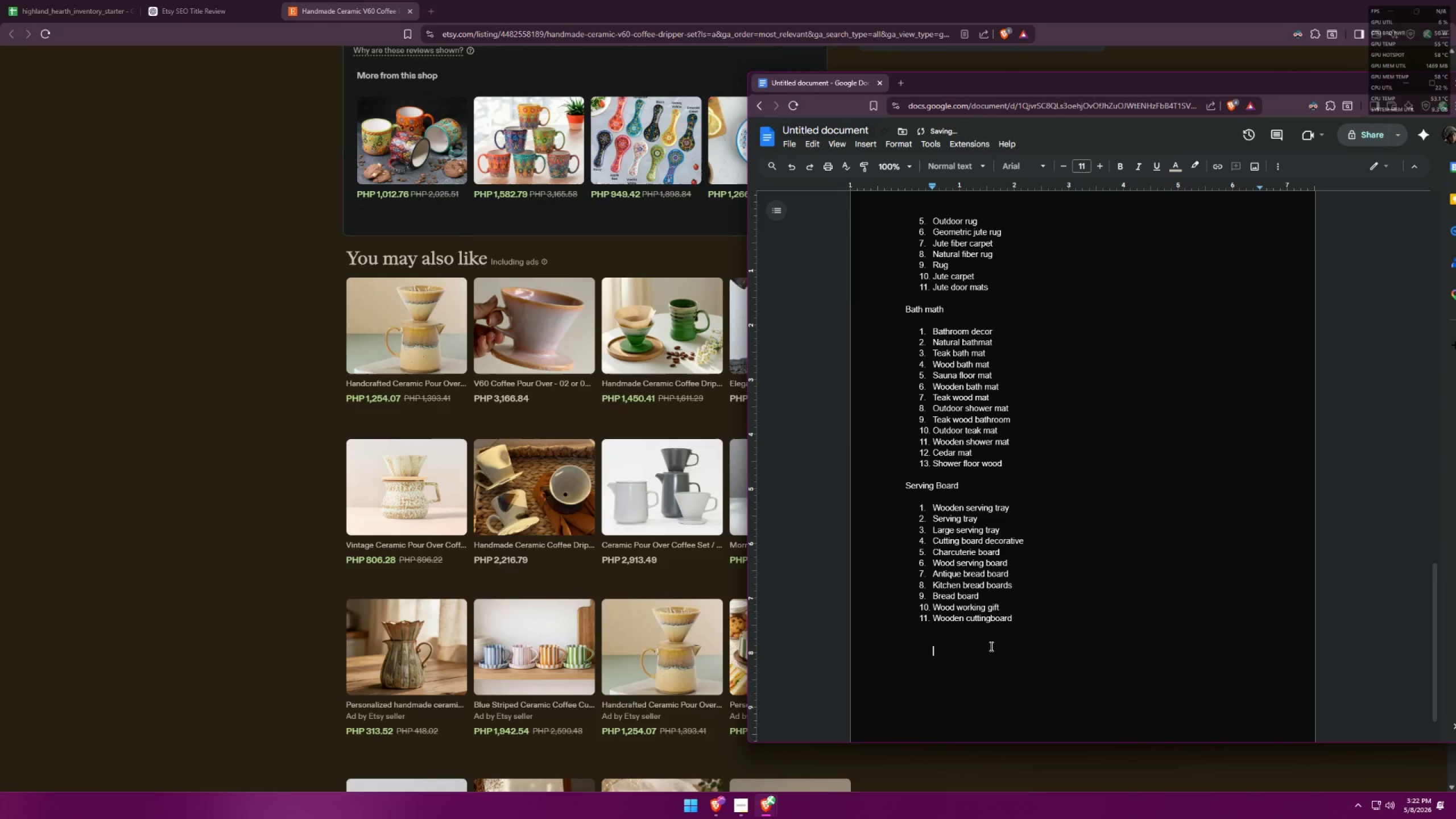 
key(Backspace)
 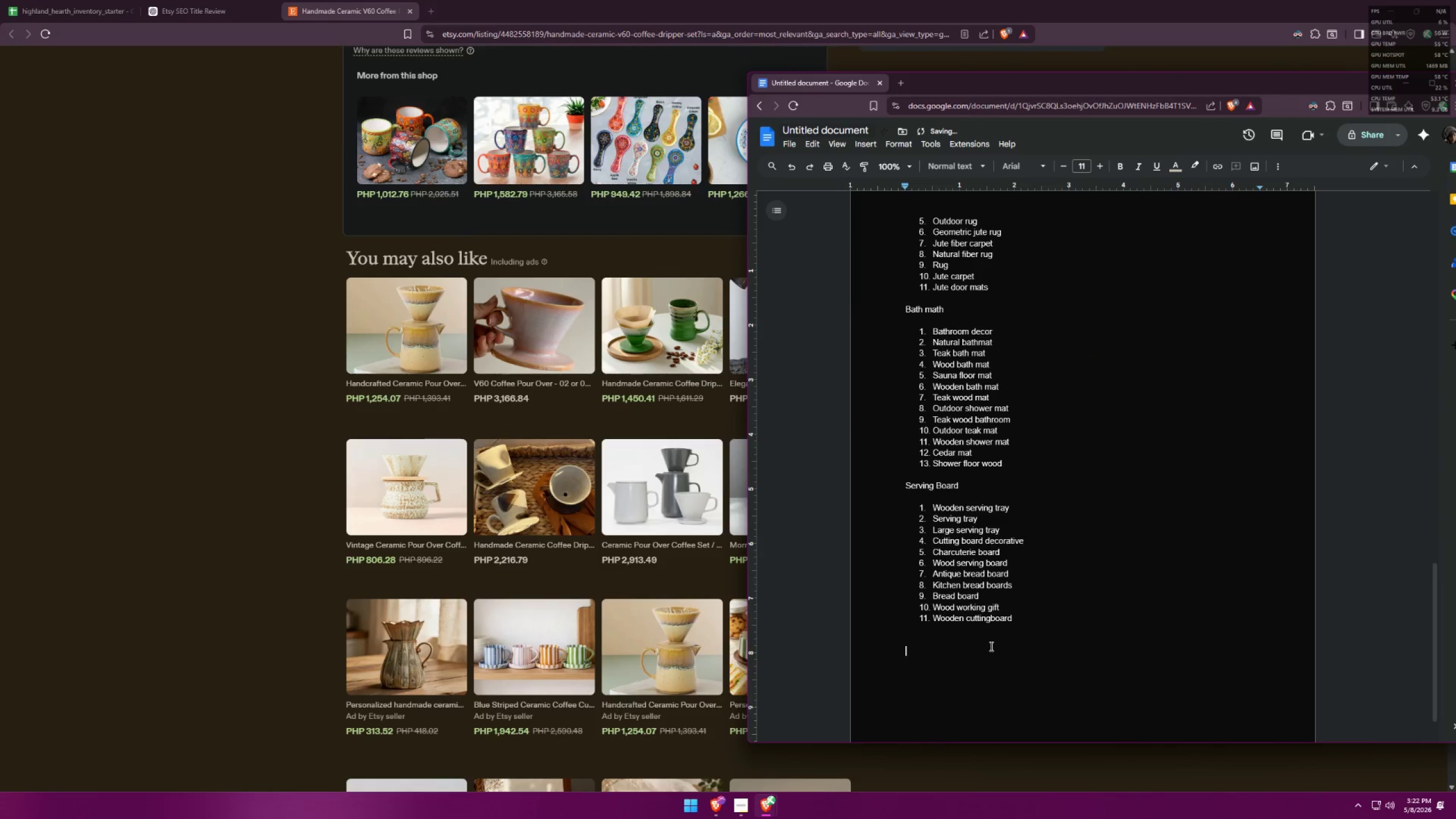 
key(Backspace)
 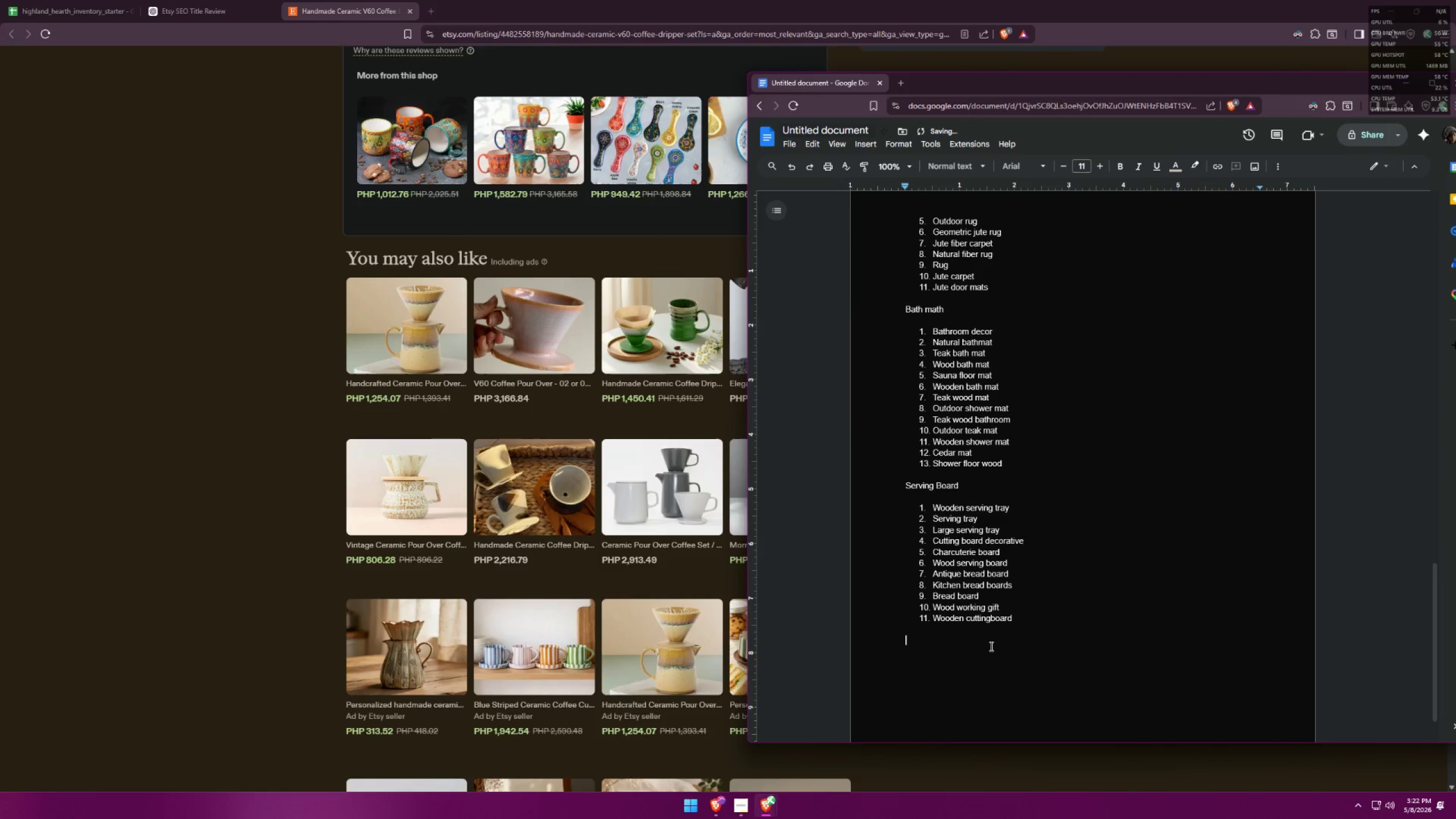 
key(Enter)
 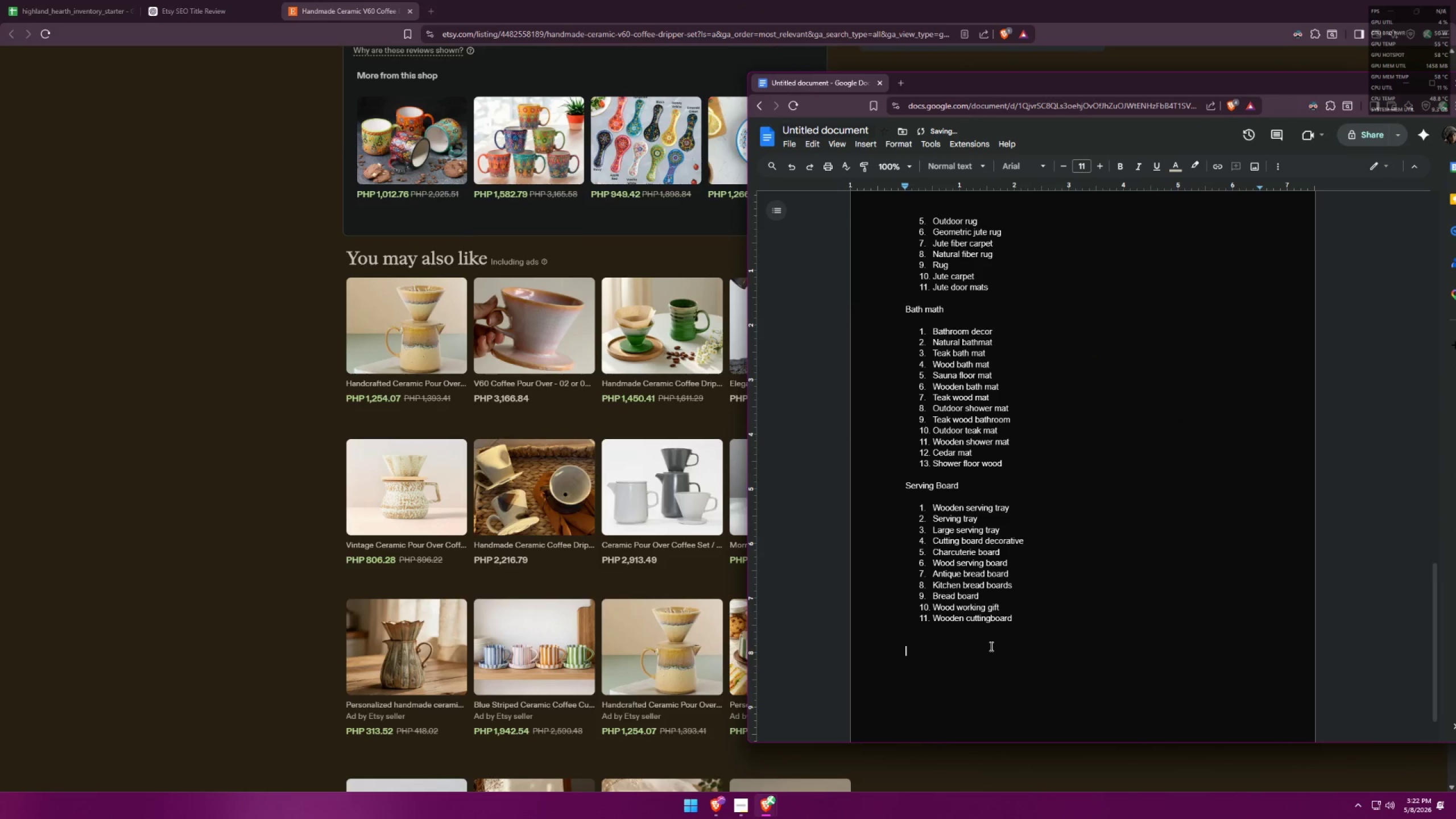 
key(Enter)
 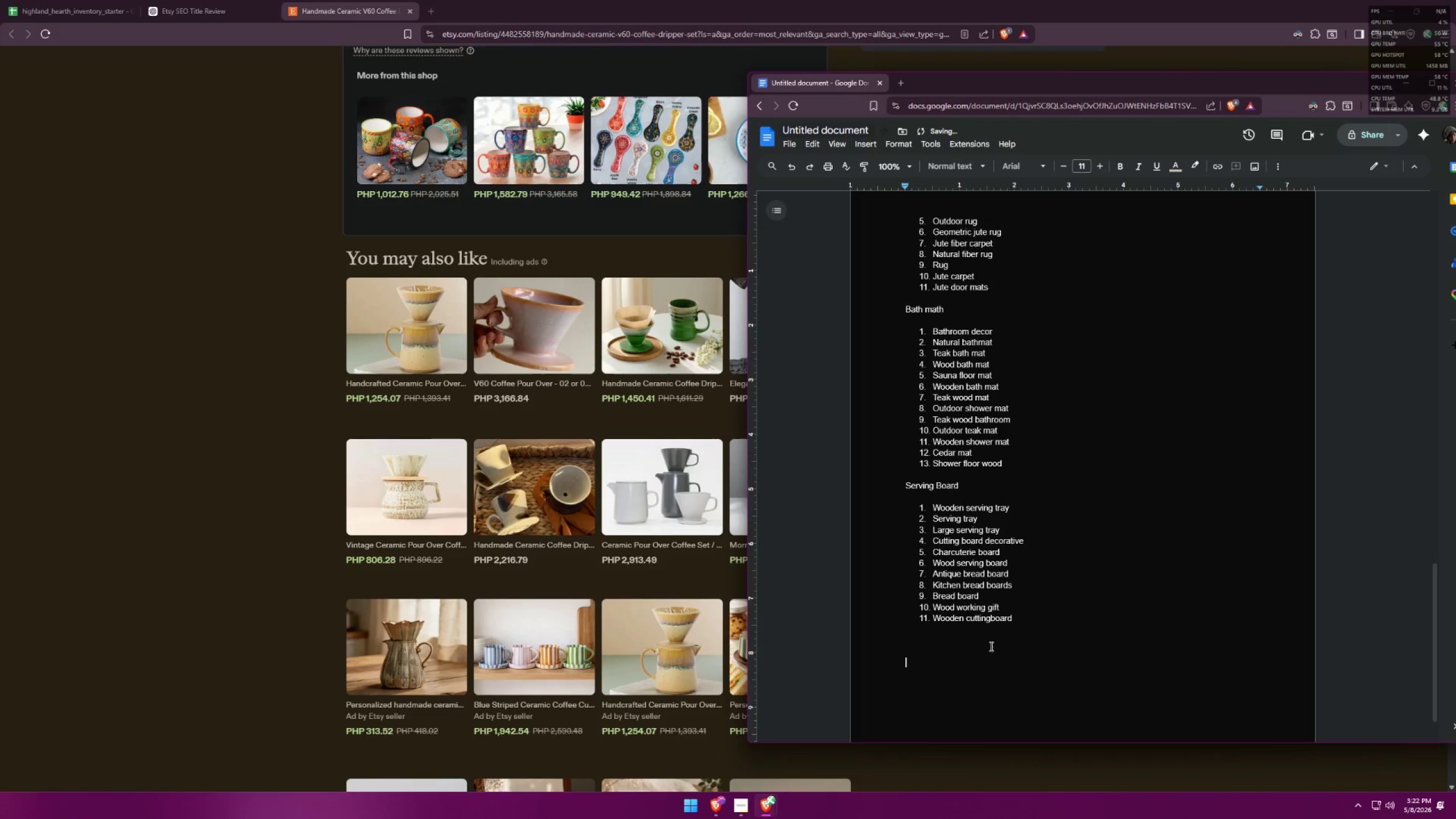 
type(Coffe dripper)
 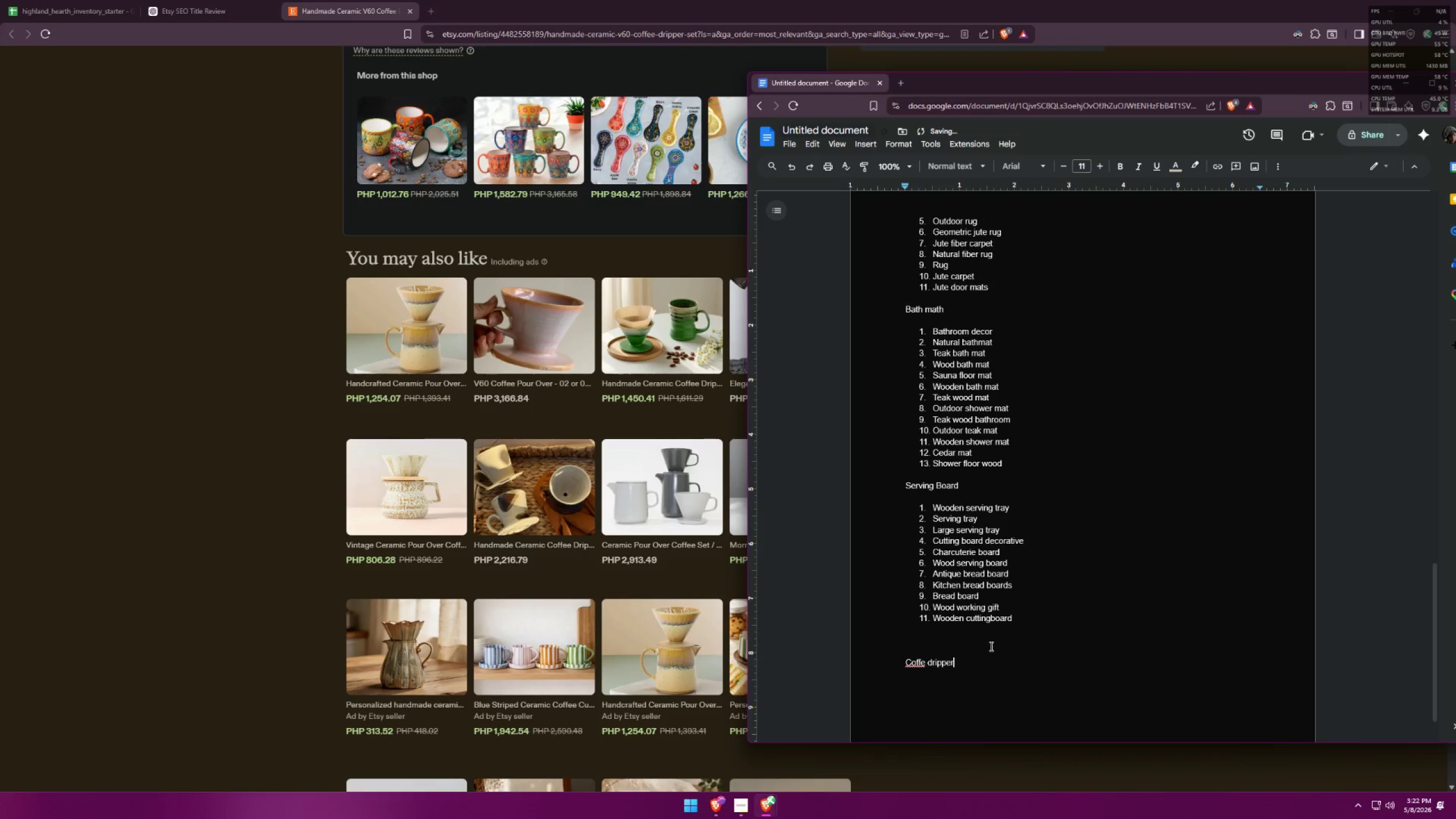 
key(Enter)
 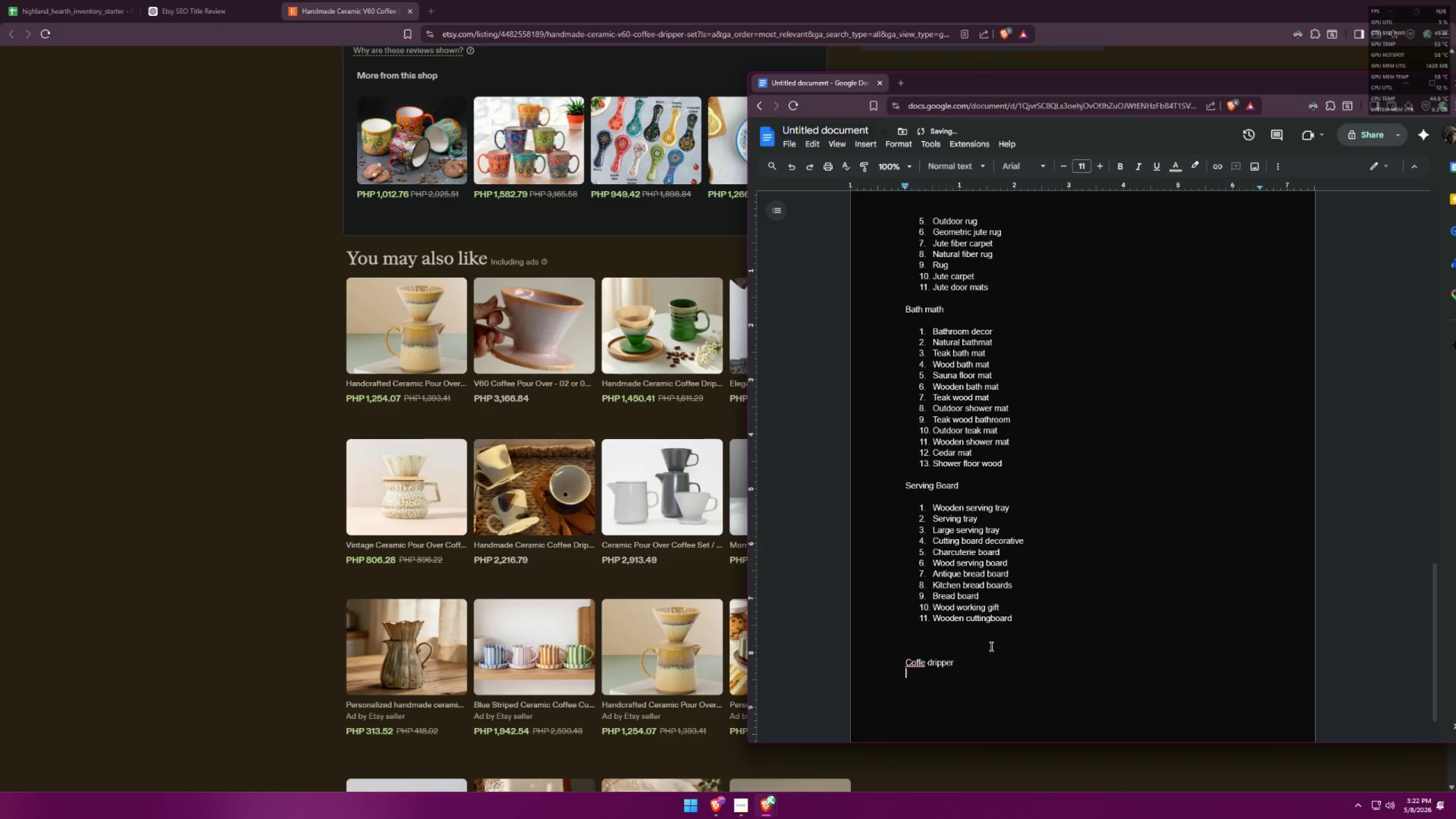 
key(Enter)
 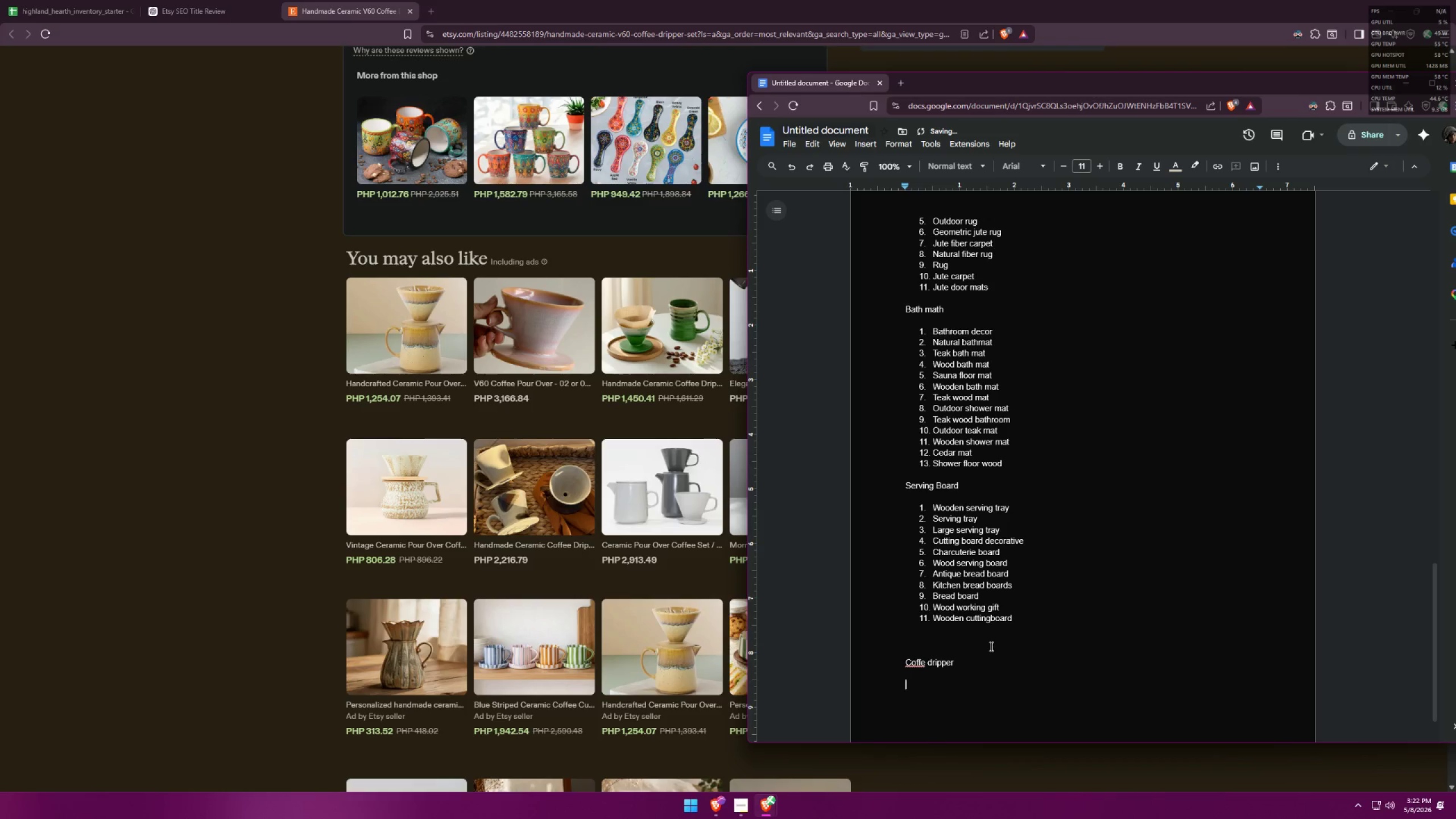 
key(1)
 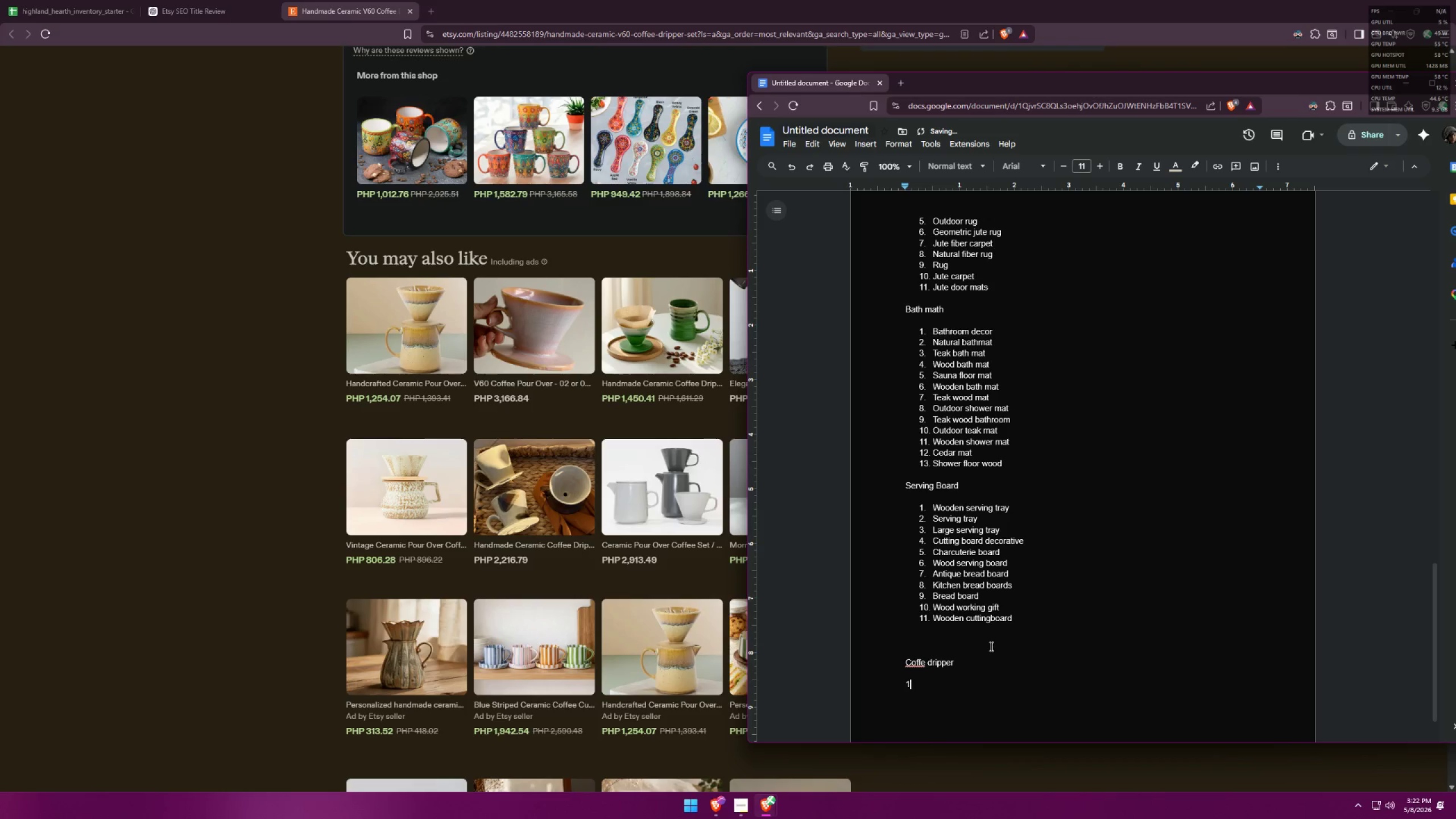 
key(Period)
 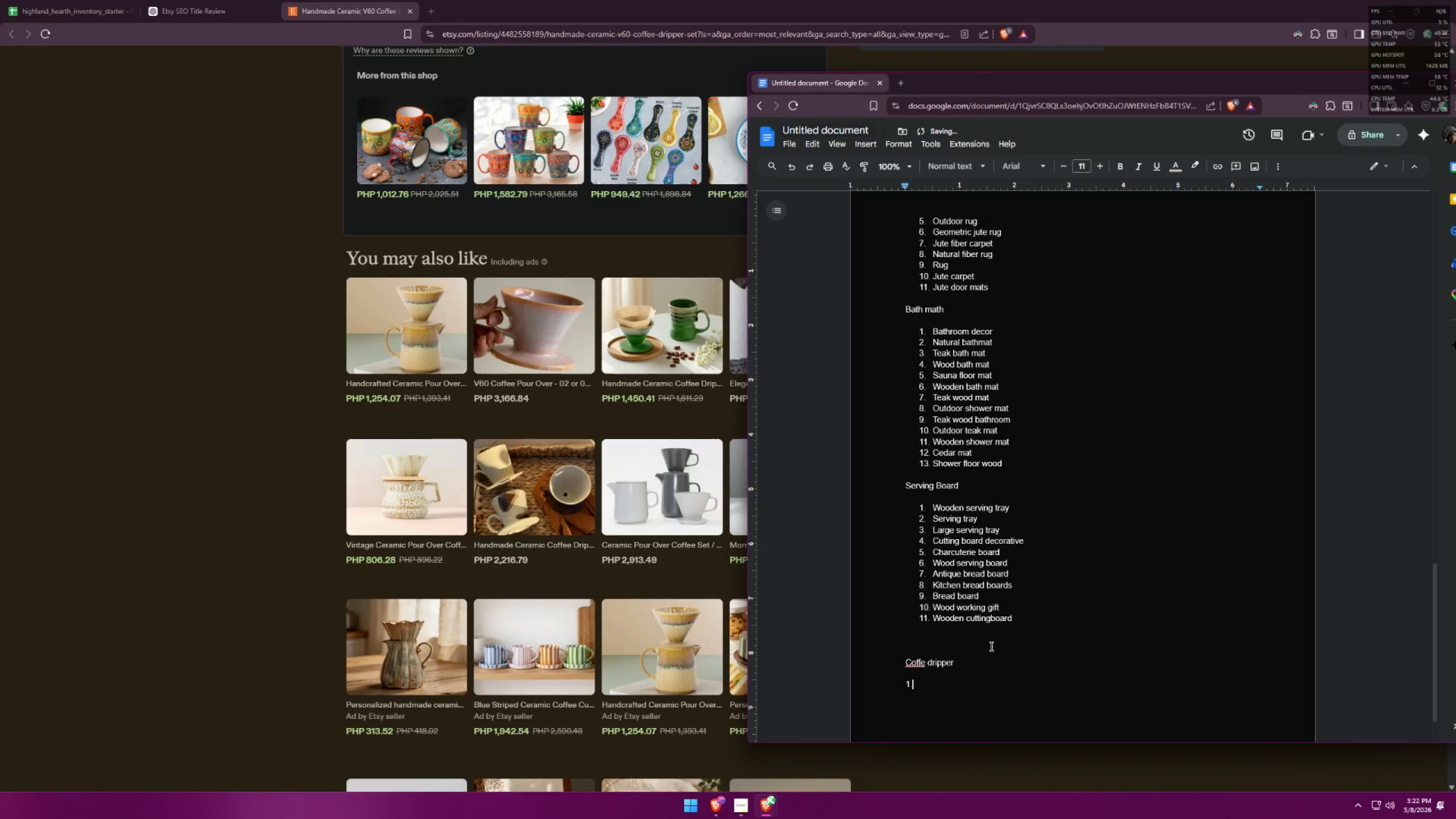 
key(Space)
 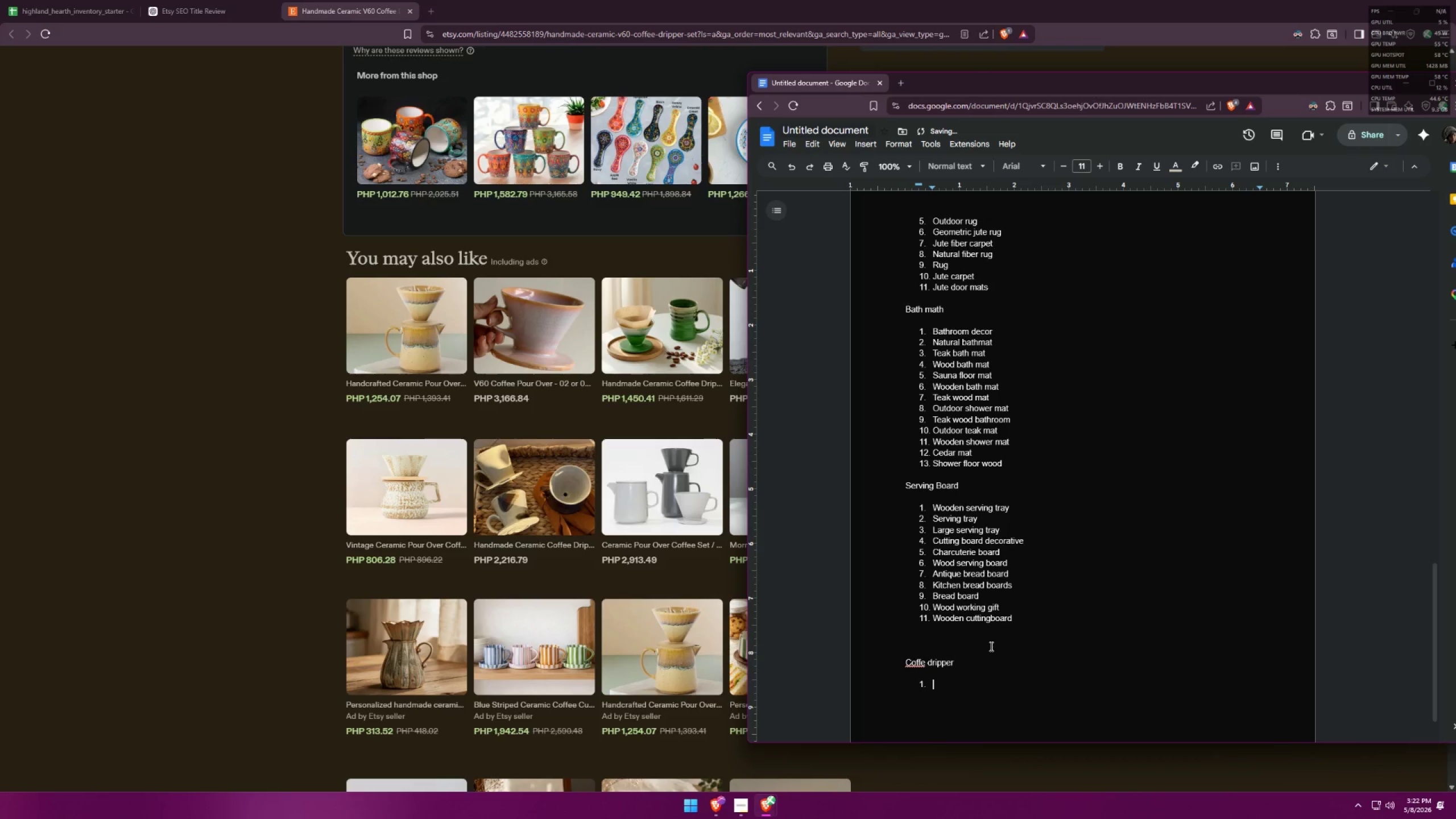 
key(Alt+AltLeft)
 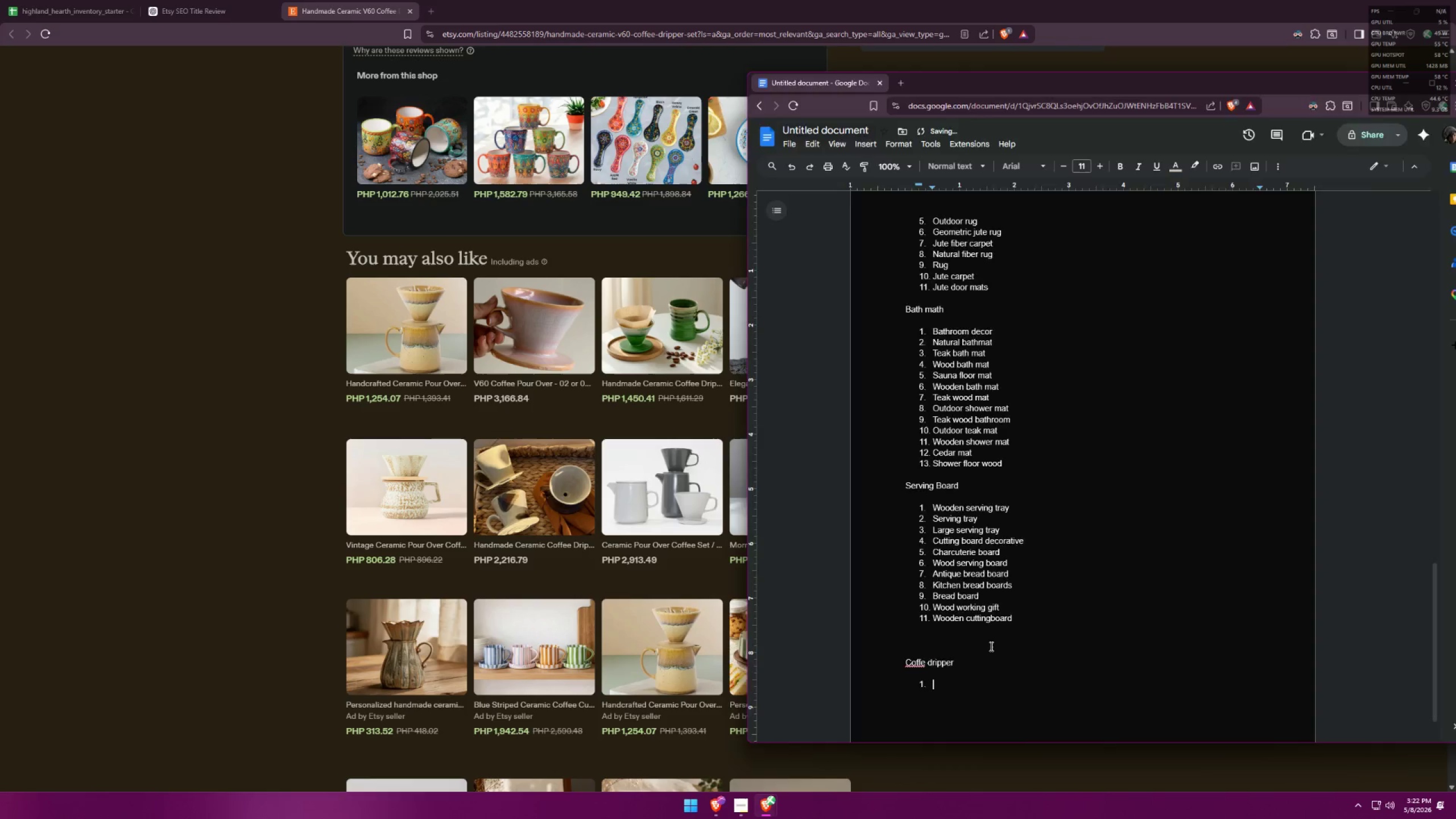 
key(Alt+Tab)
 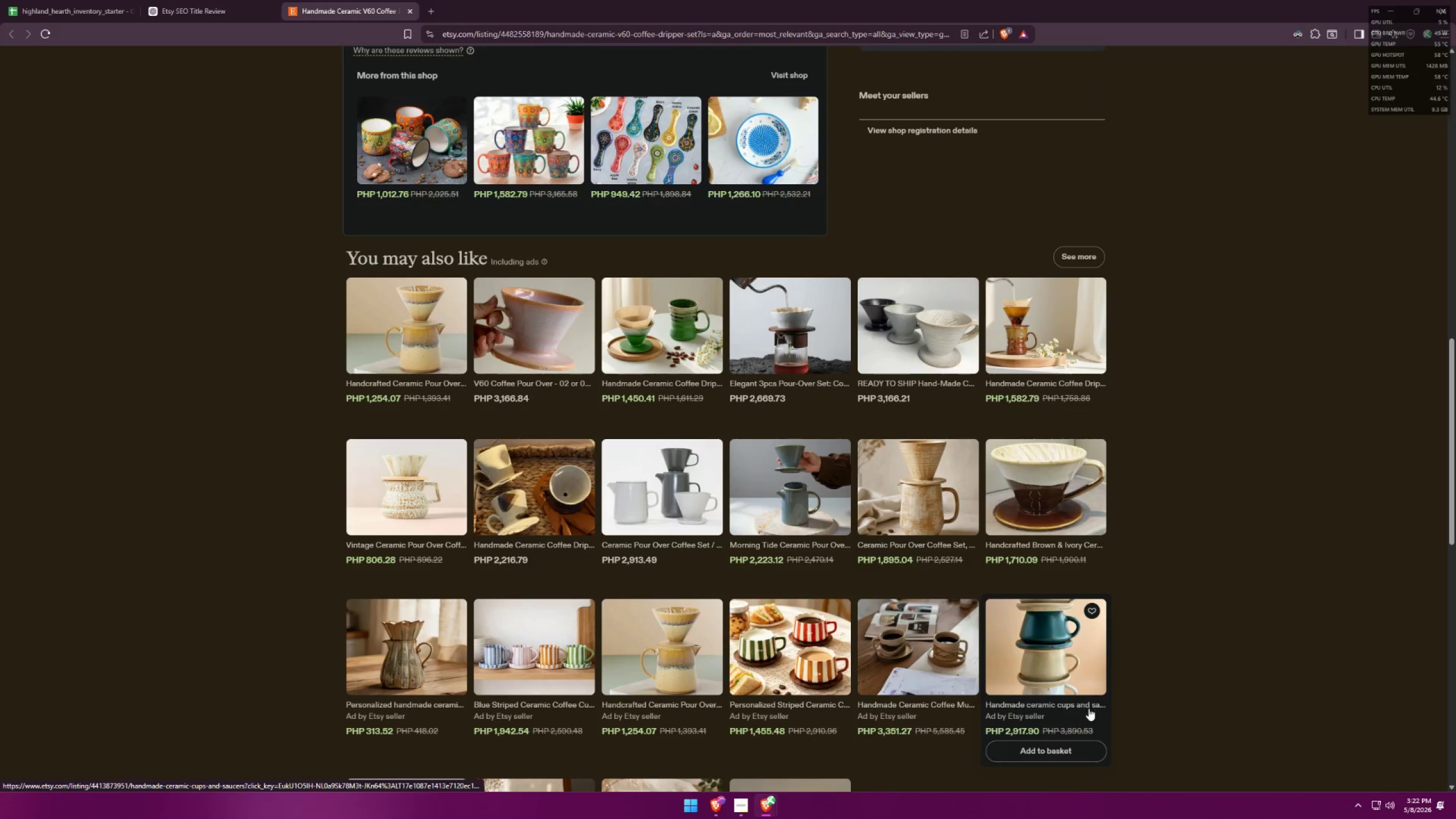 
scroll: coordinate [1088, 652], scroll_direction: down, amount: 15.0
 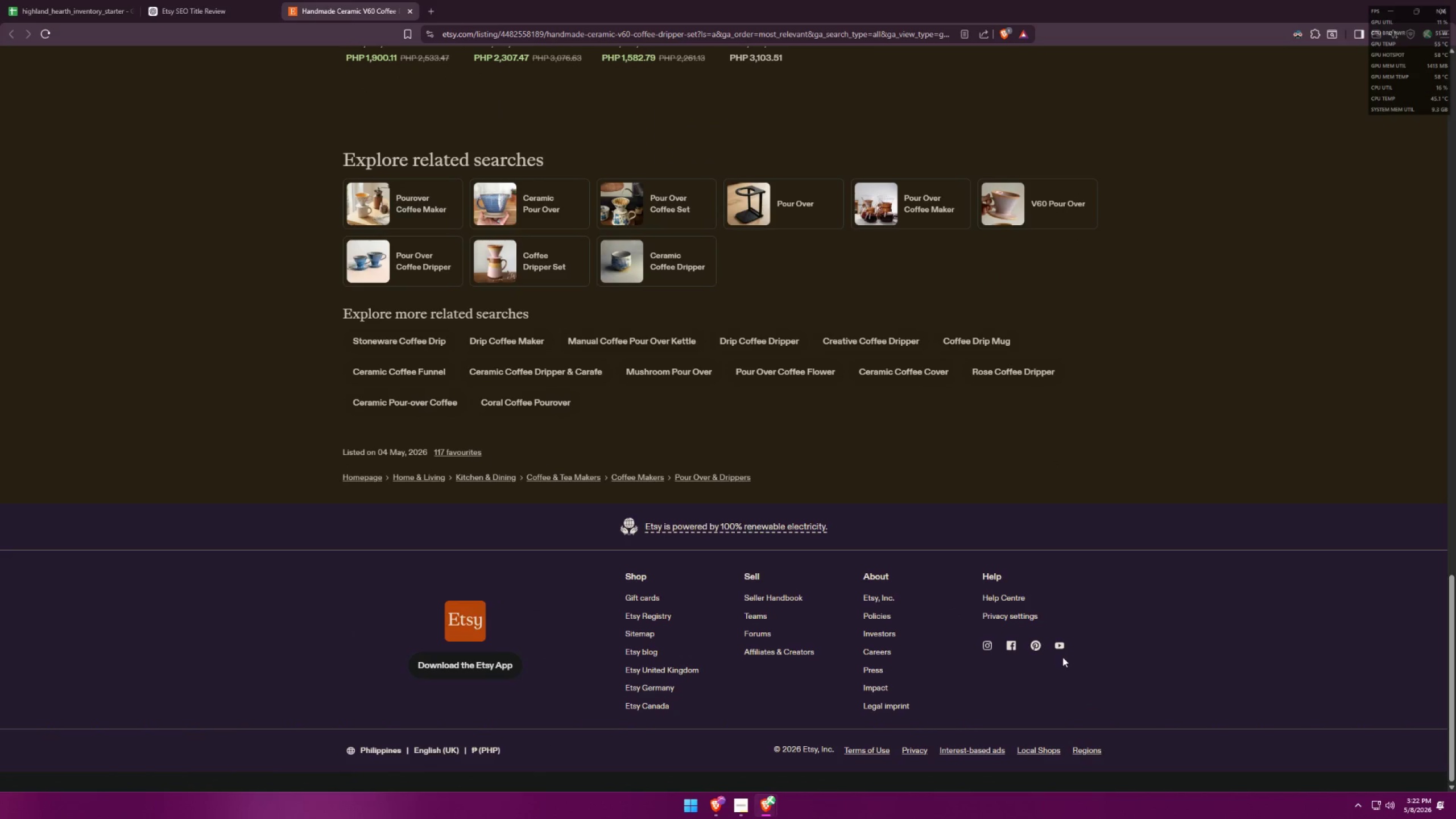 
scroll: coordinate [1053, 634], scroll_direction: up, amount: 3.0
 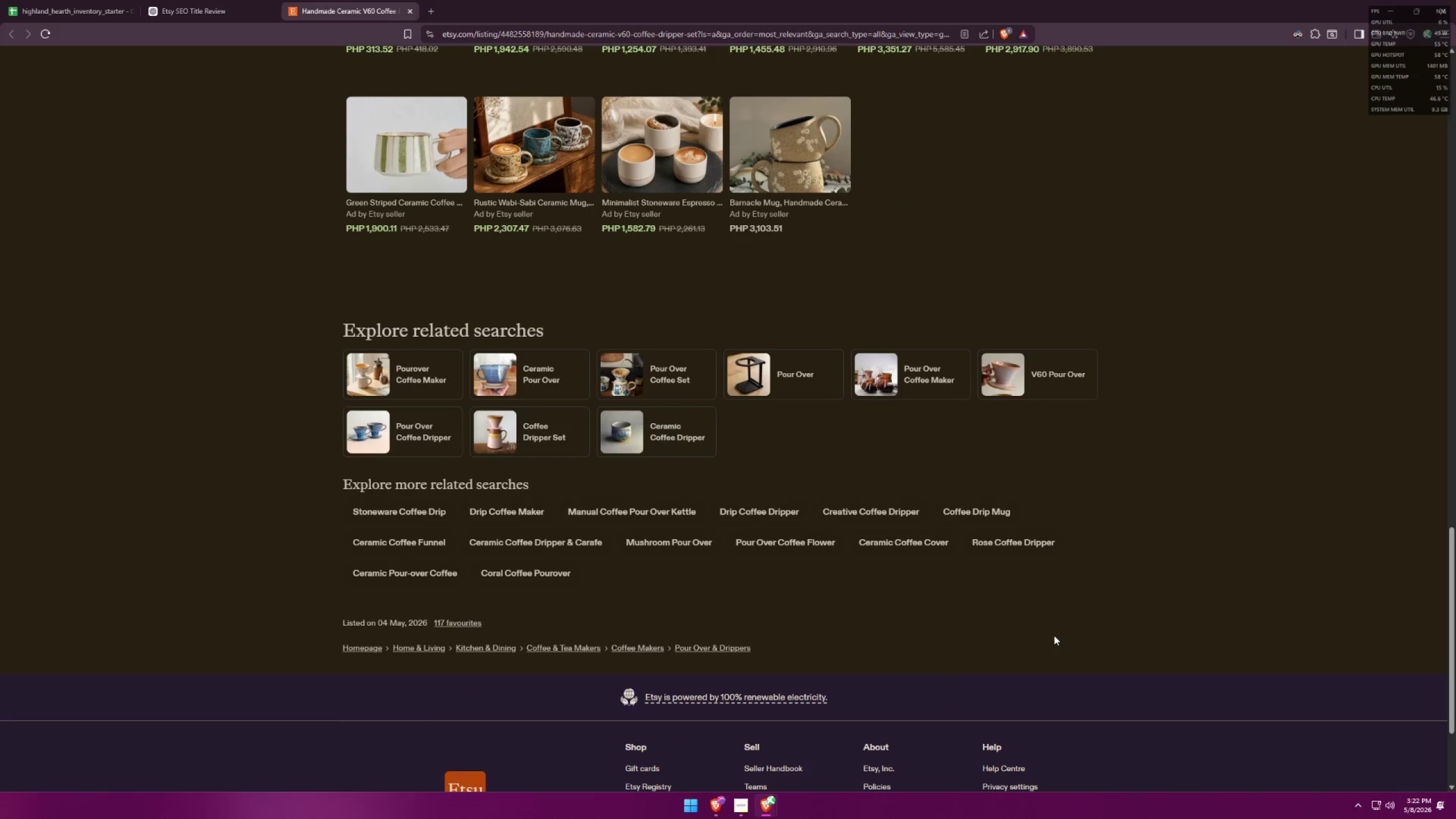 
key(Alt+AltLeft)
 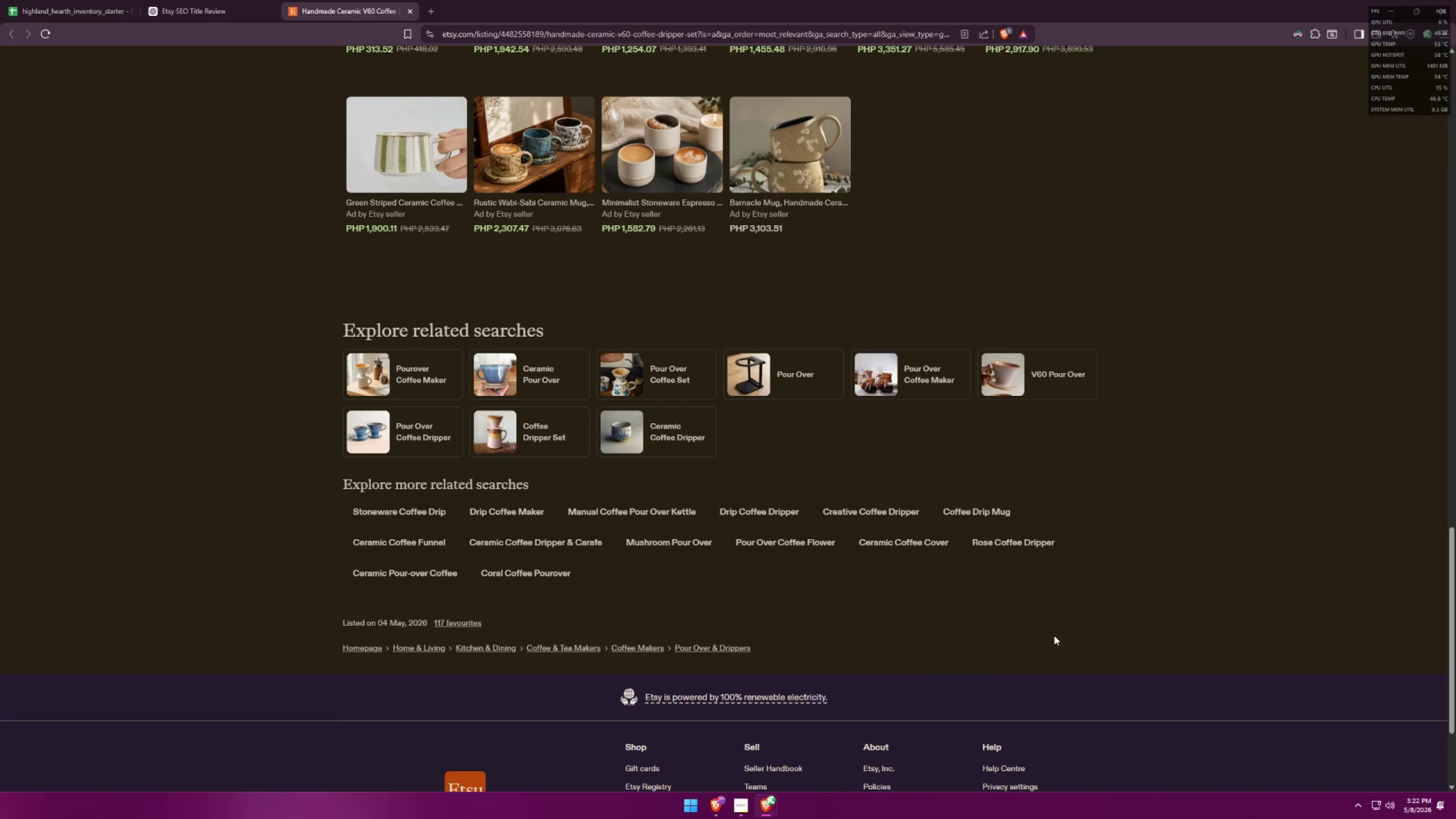 
key(Tab)
type(o)
key(Backspace)
type(pourover coffee maker)
 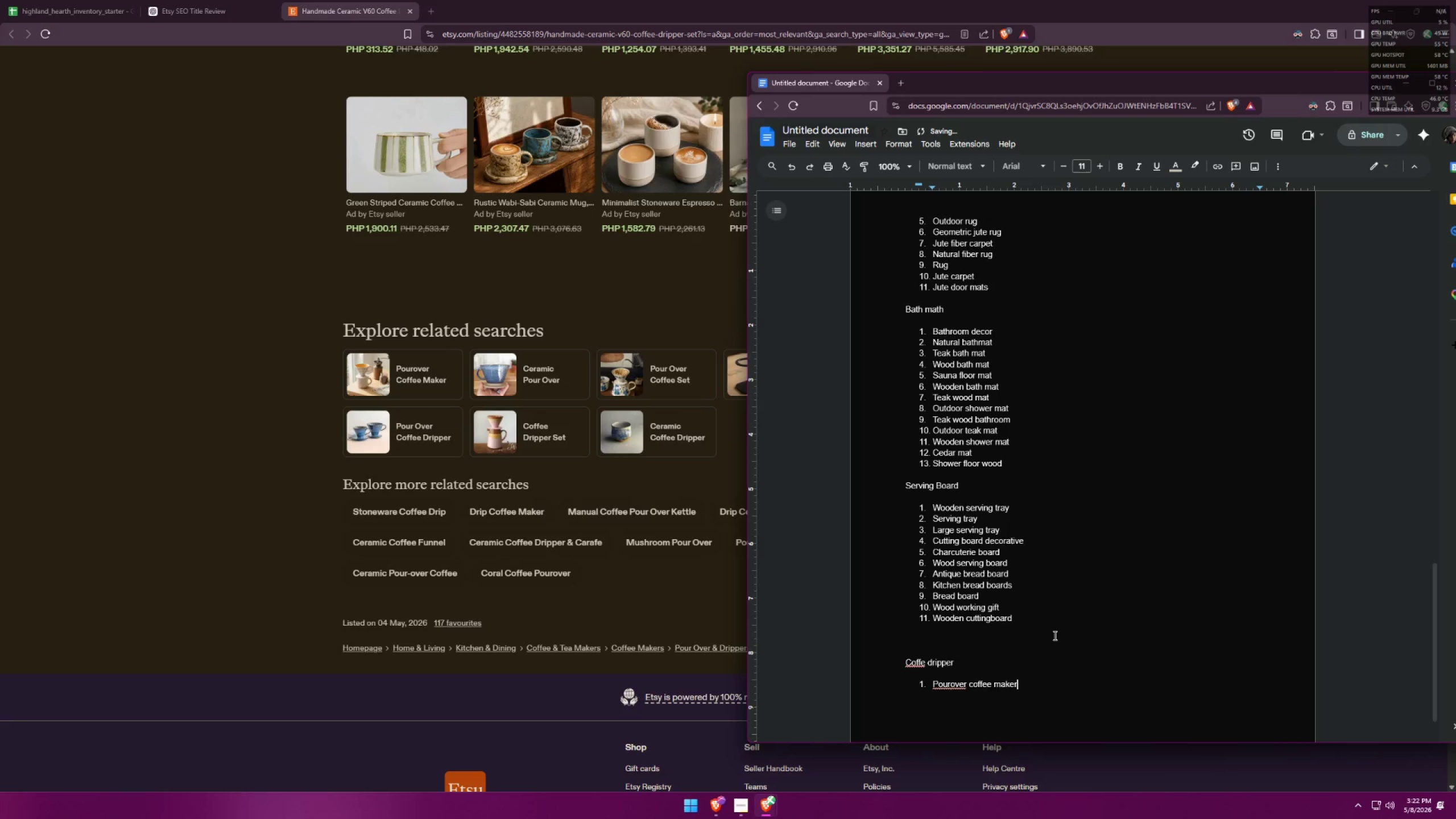 
key(Enter)
 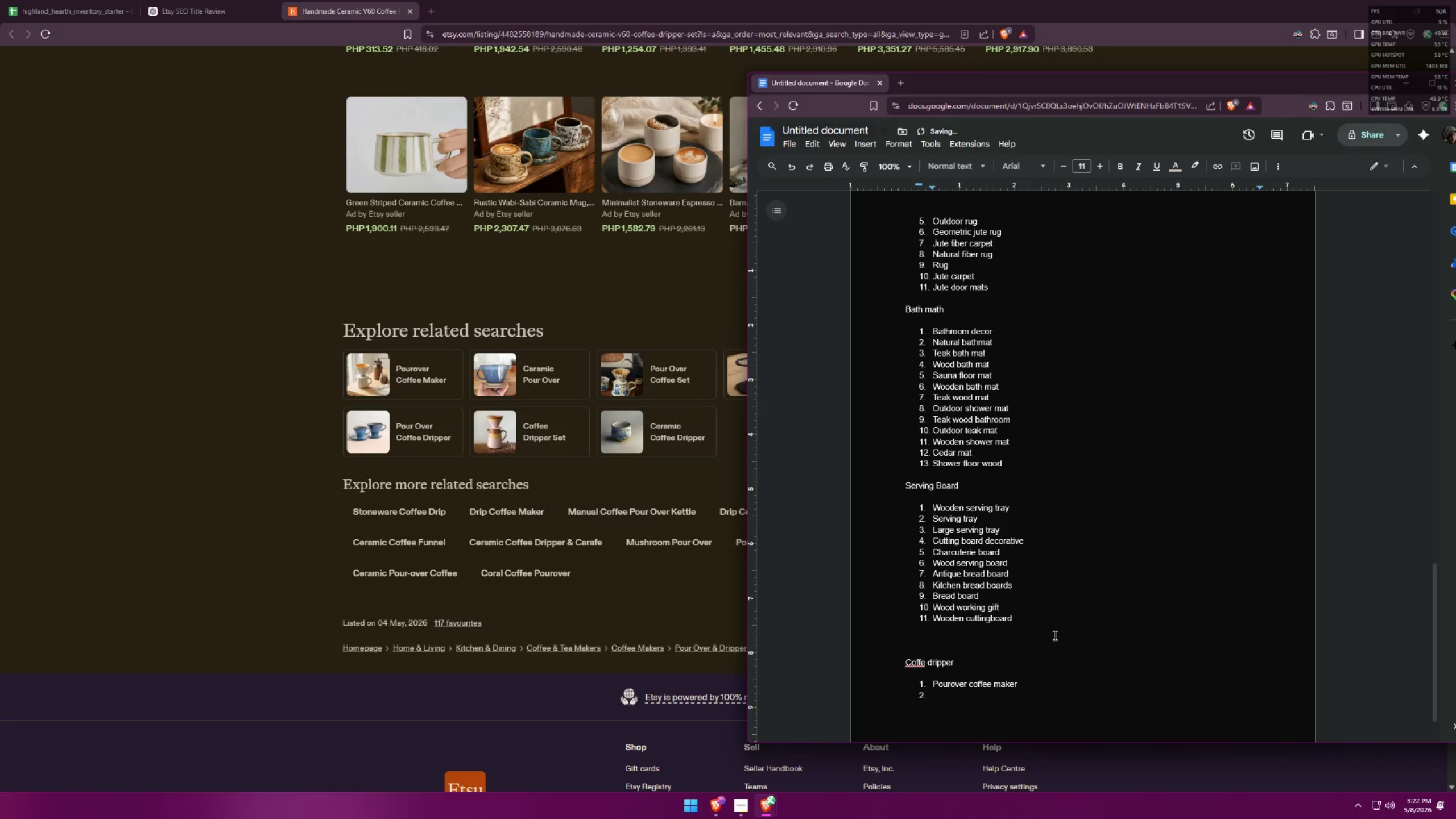 
type(ceramic pour over)
 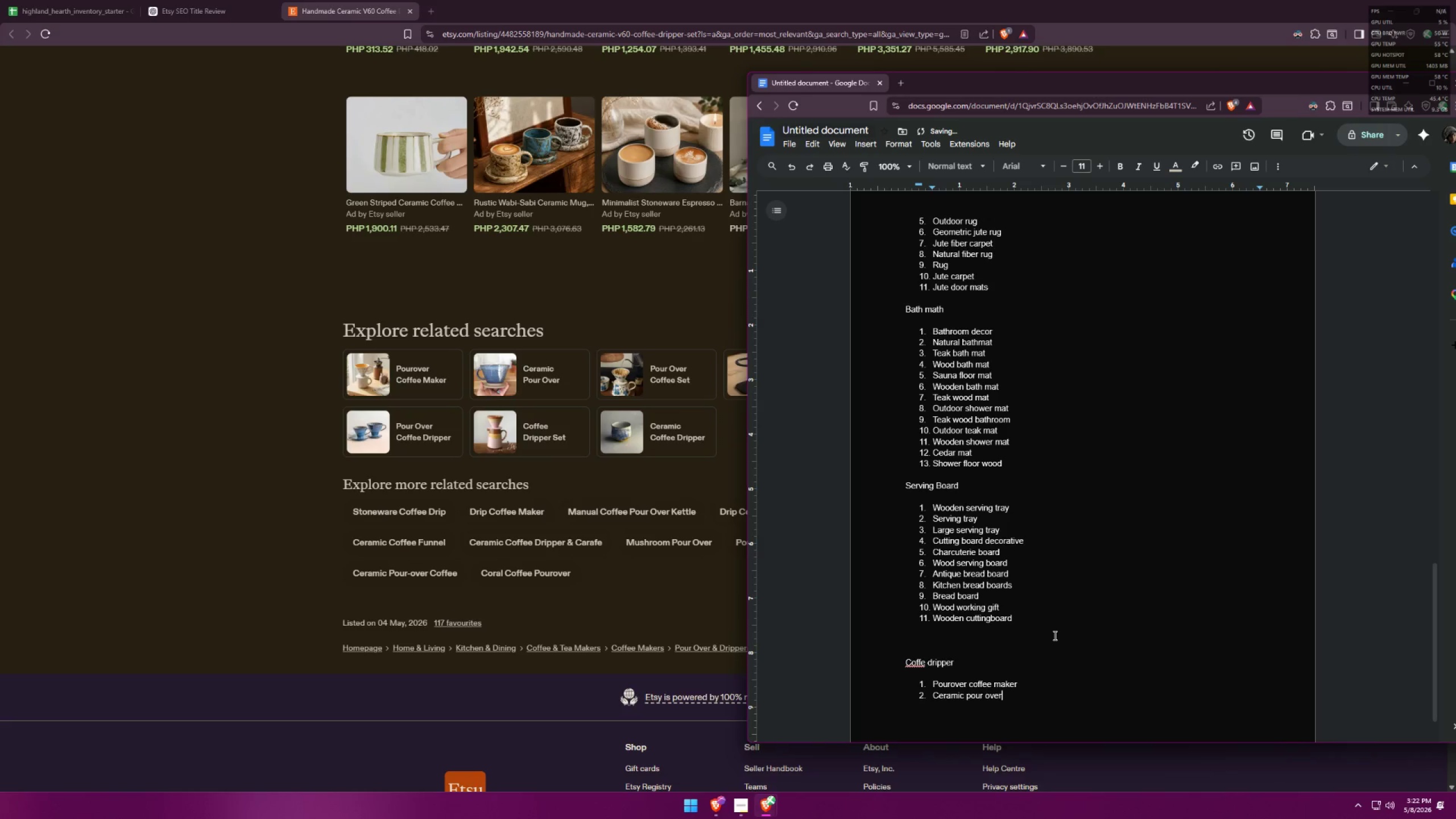 
key(Enter)
 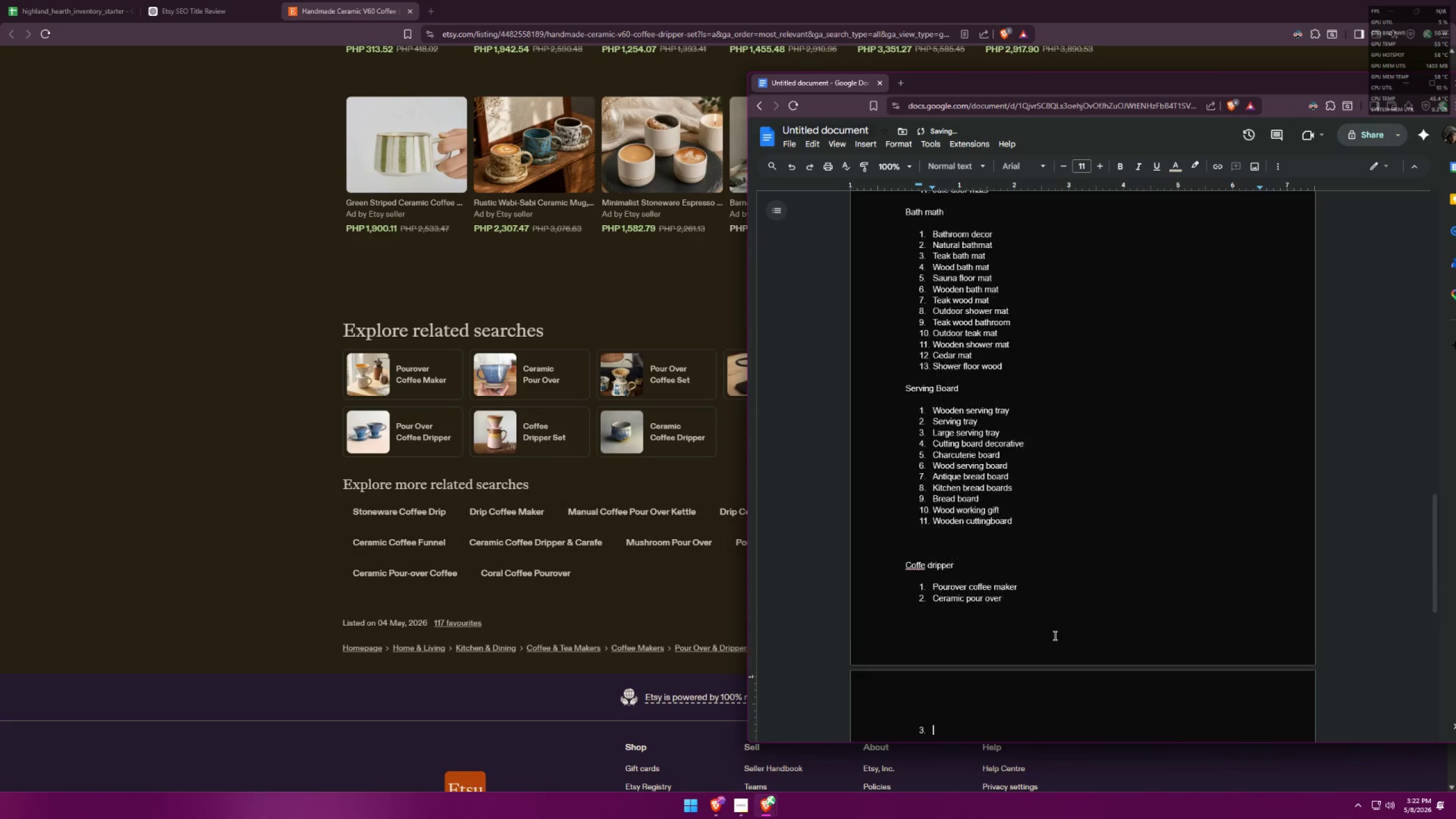 
key(Alt+AltLeft)
 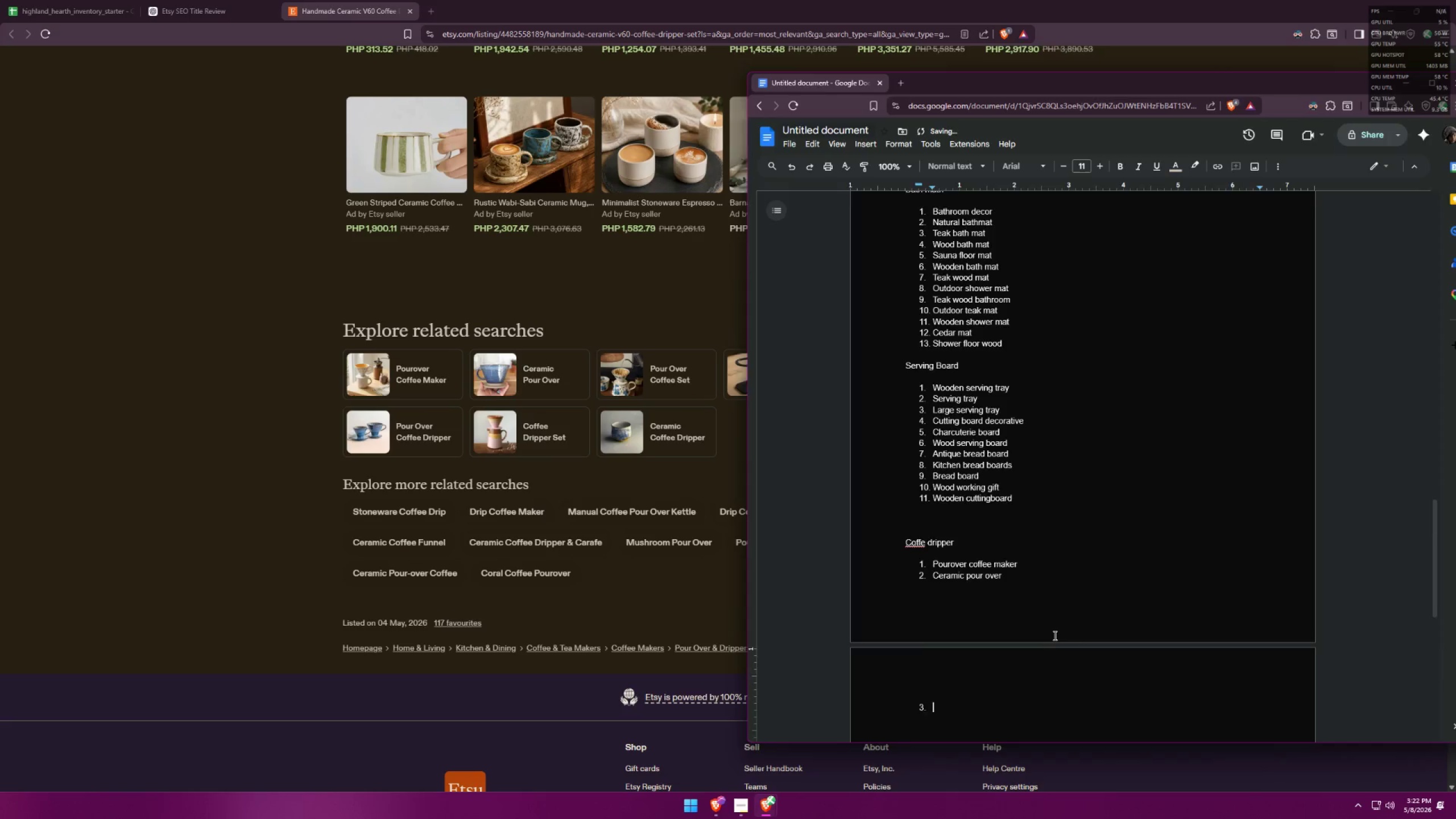 
key(Alt+Tab)
 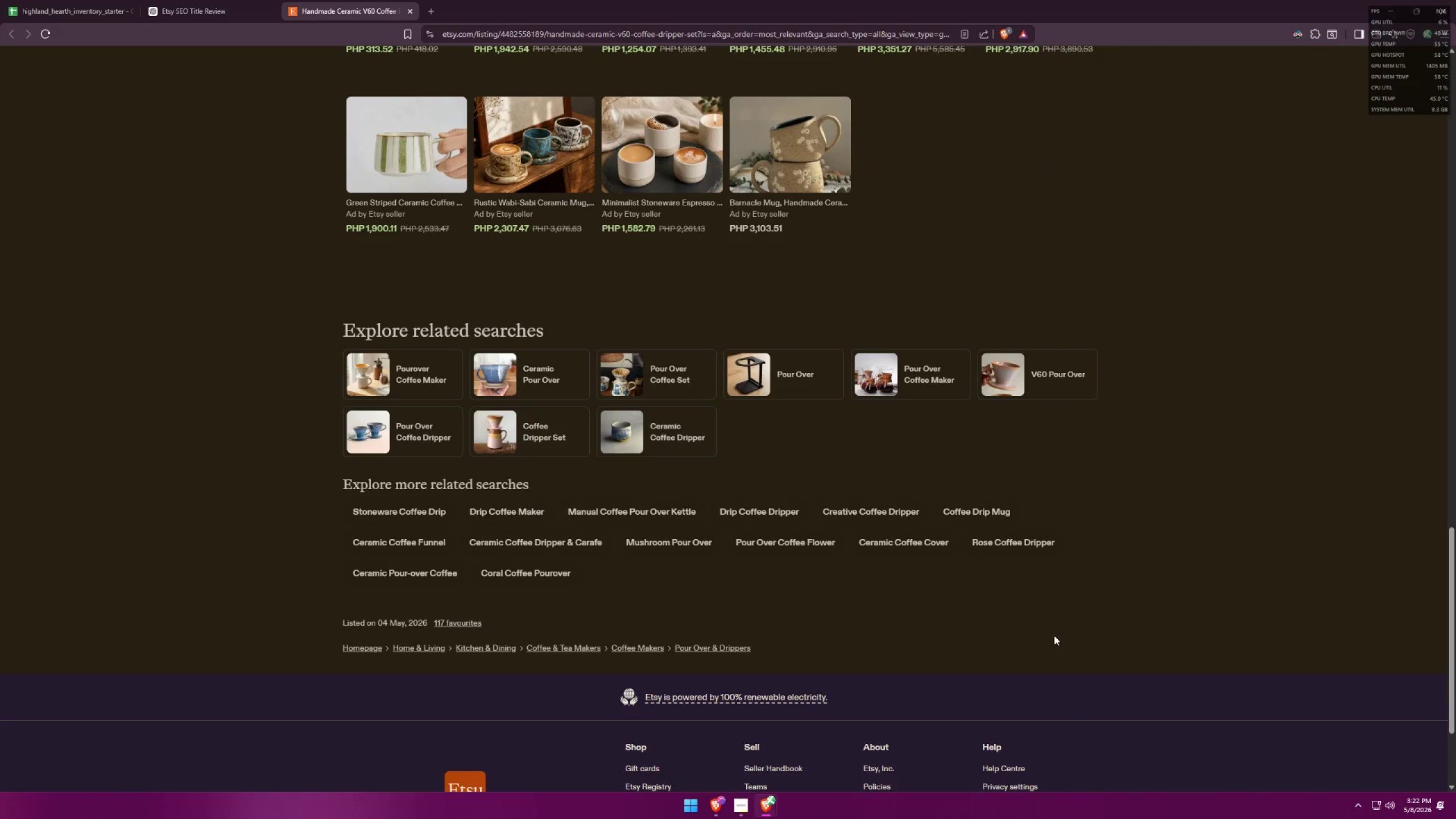 
key(Alt+AltLeft)
 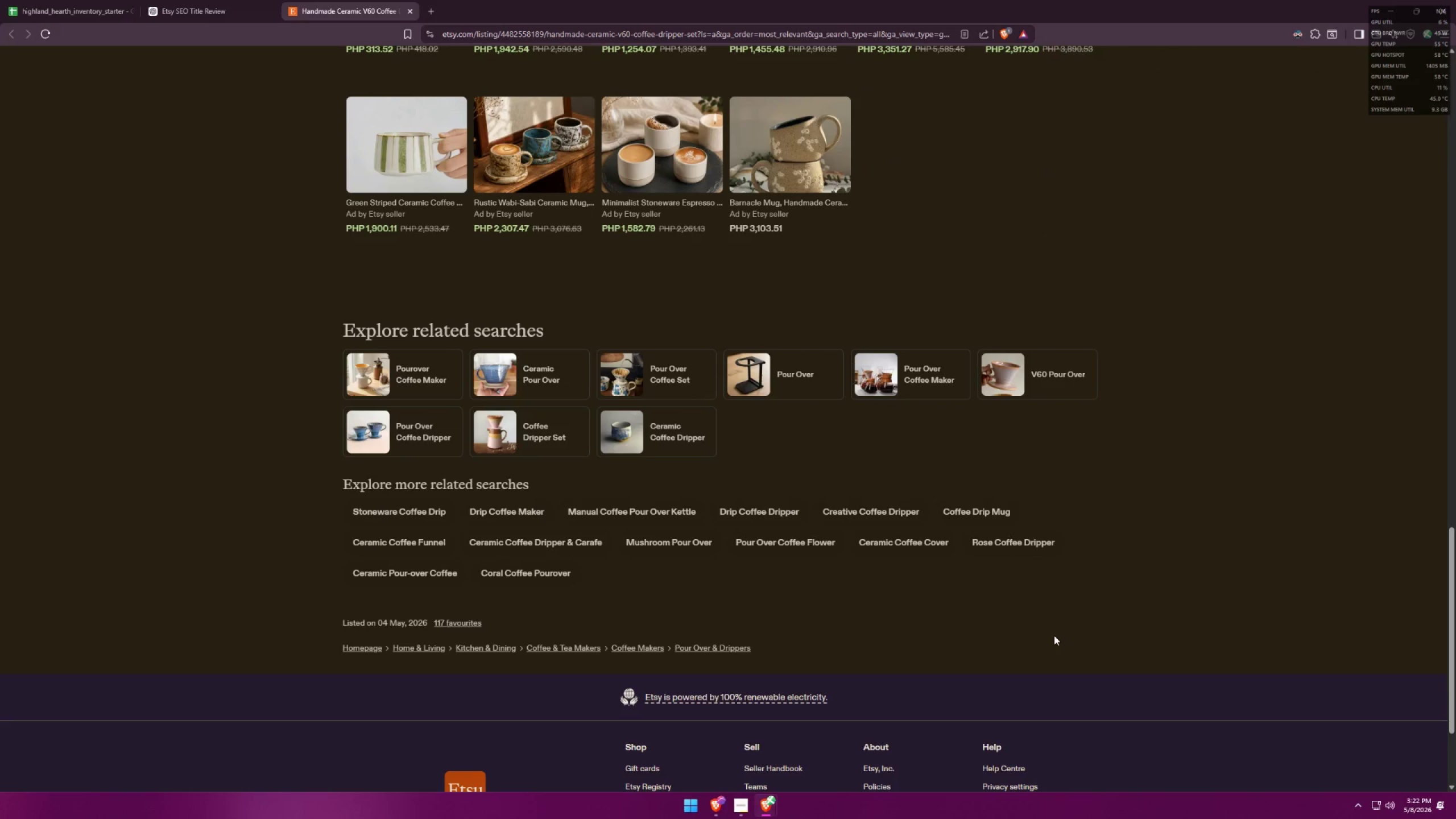 
key(Tab)
type(pour over)
 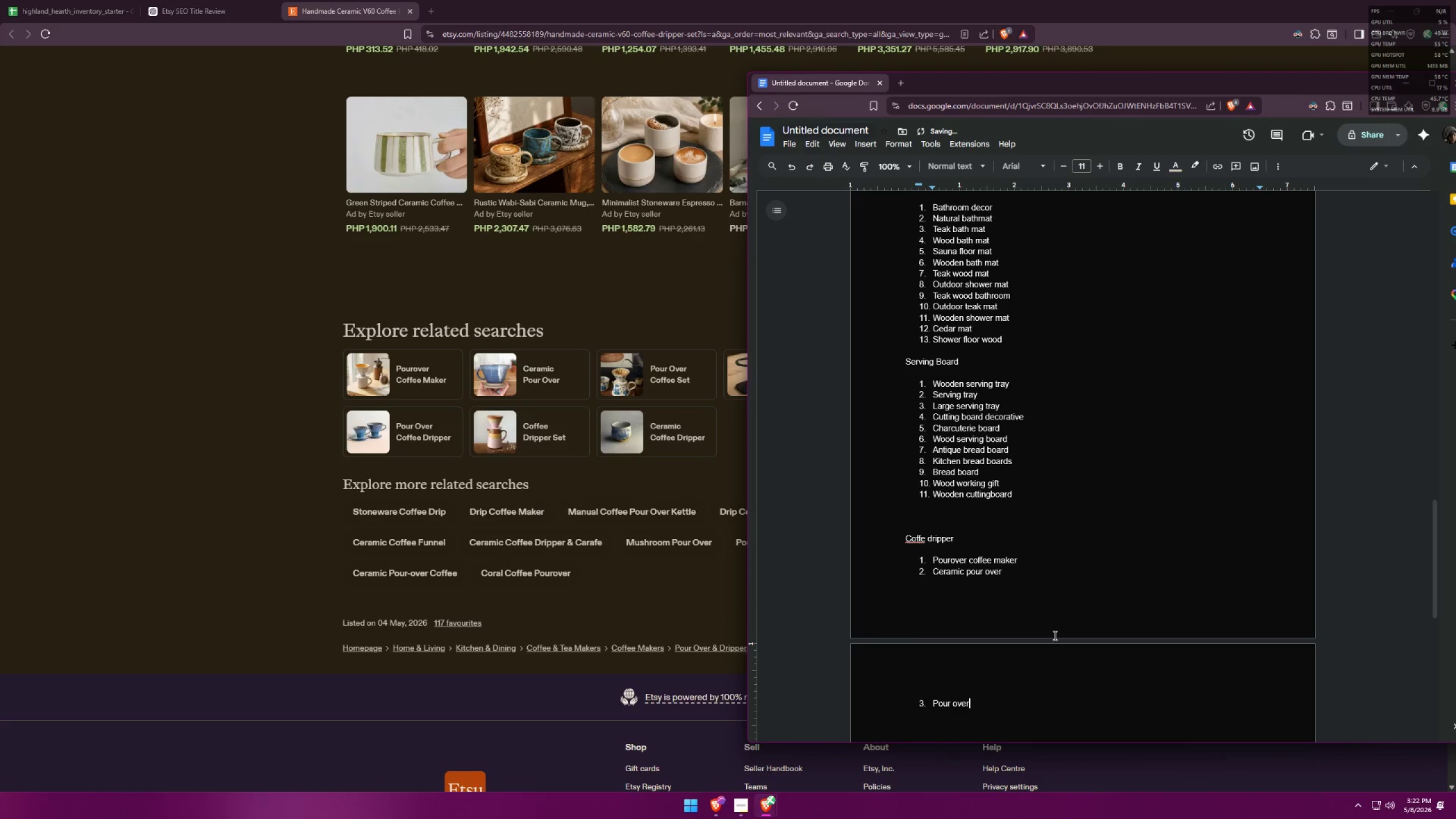 
key(Enter)
 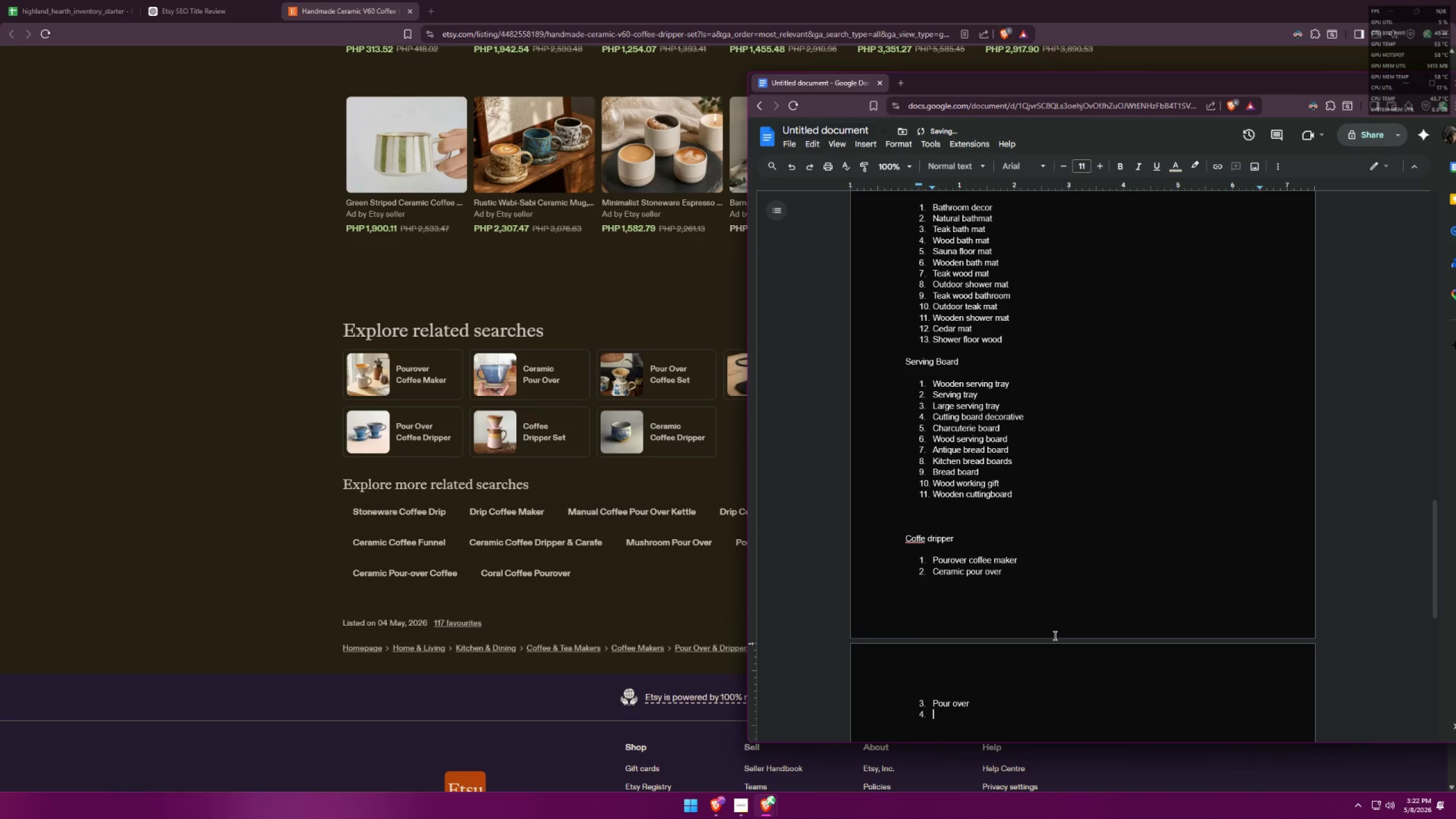 
key(Alt+AltLeft)
 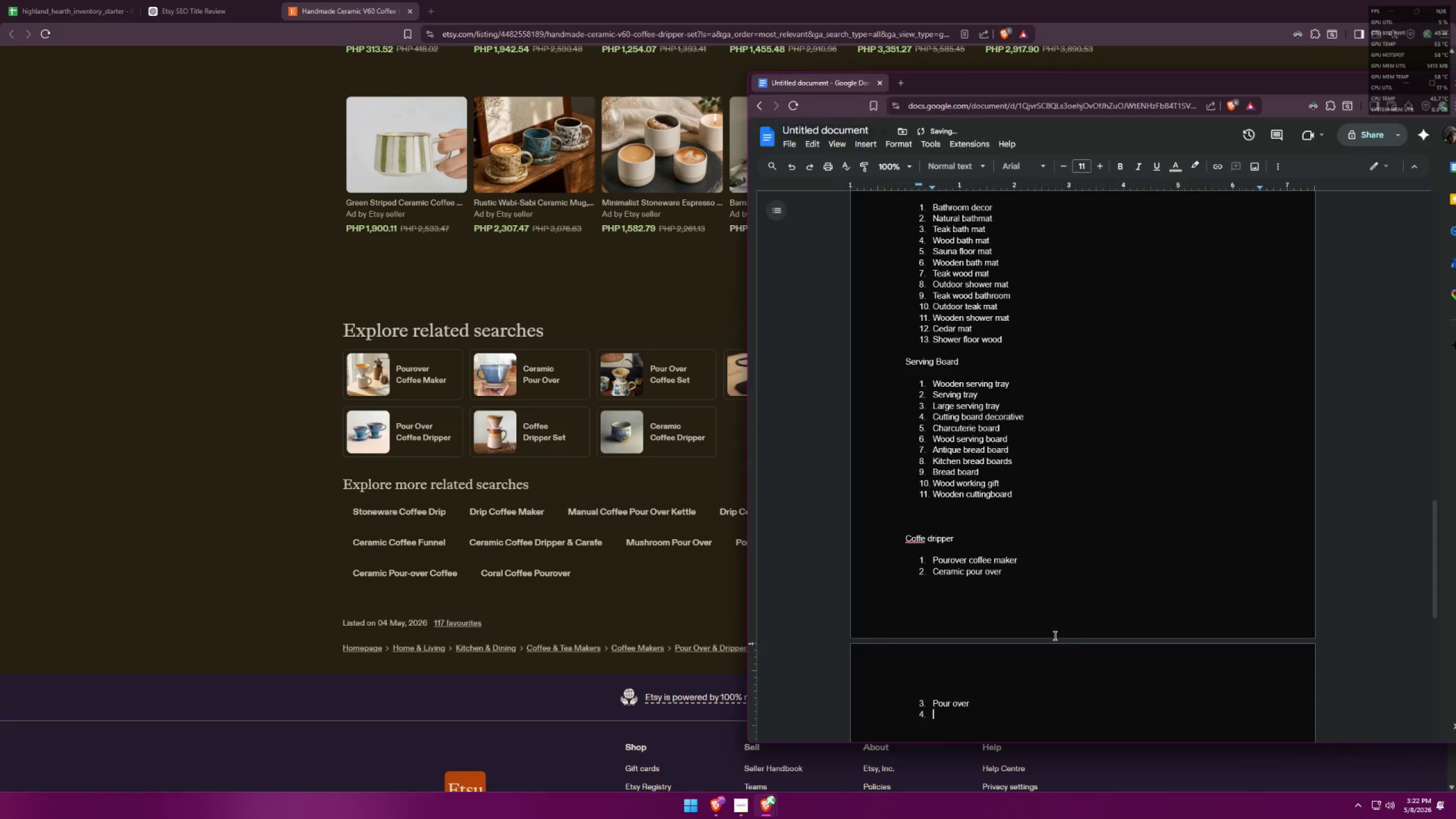 
key(Alt+Tab)
 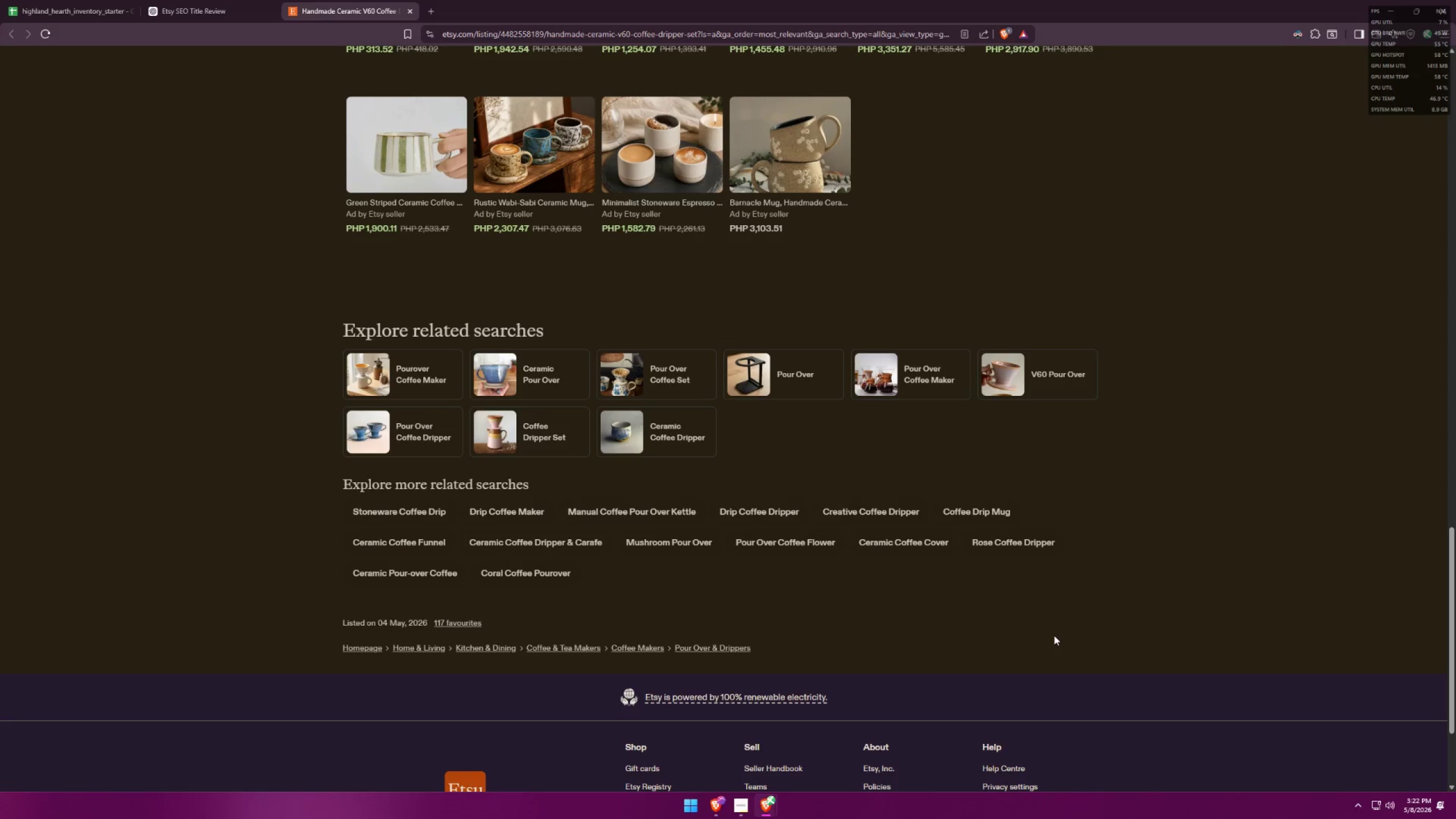 
key(Alt+AltLeft)
 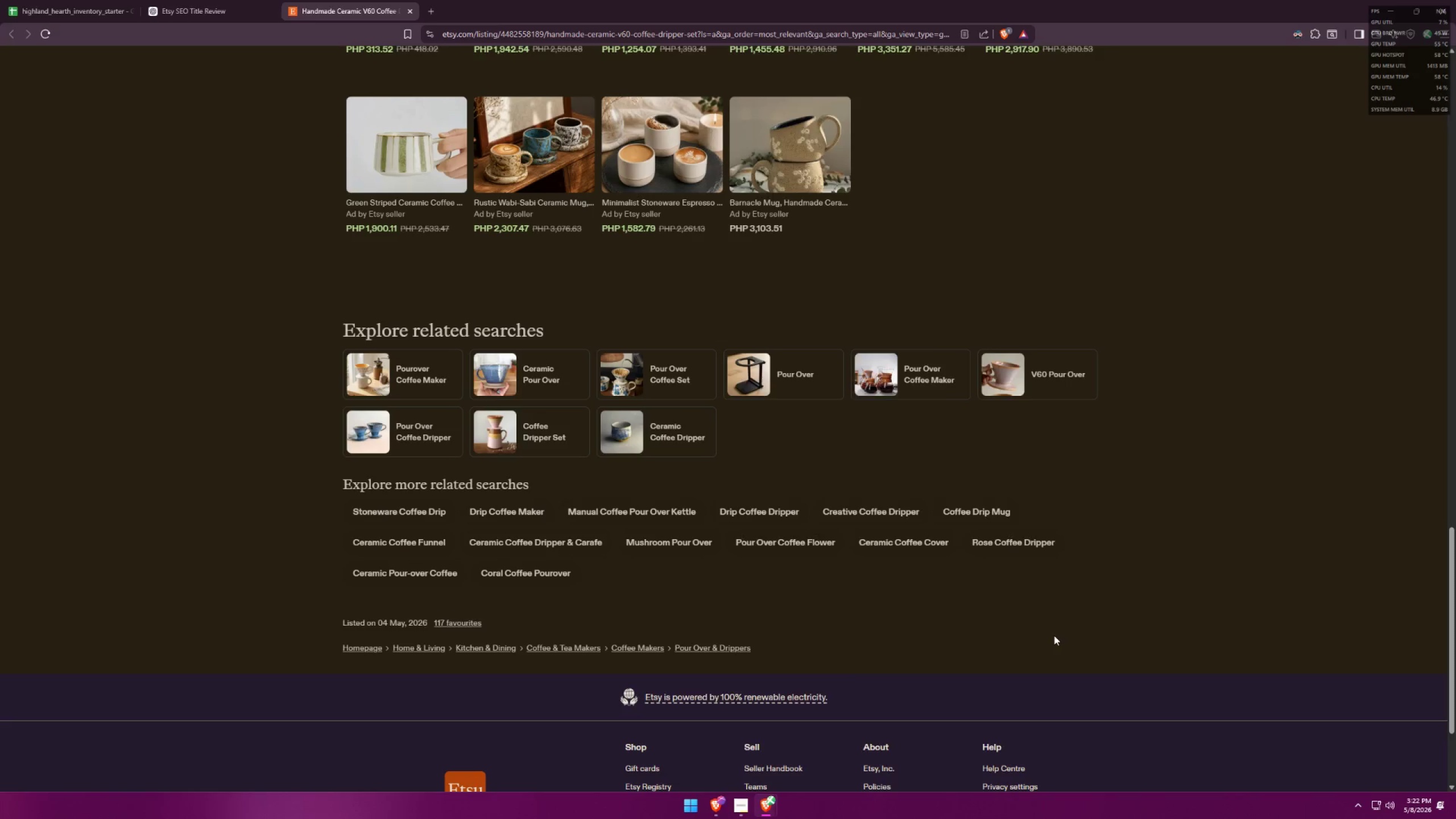 
key(Tab)
type(v60 pour over)
 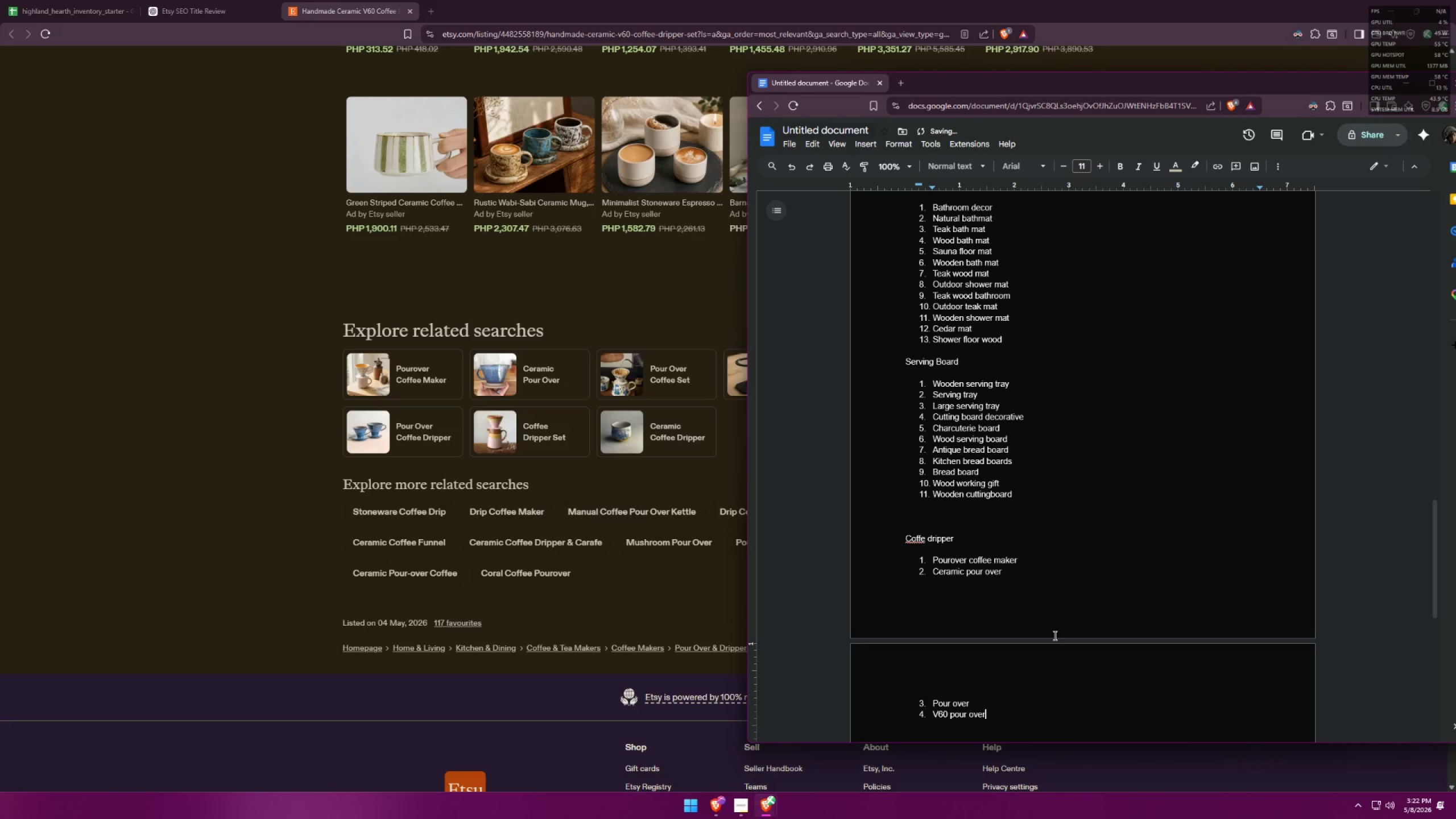 
key(Enter)
 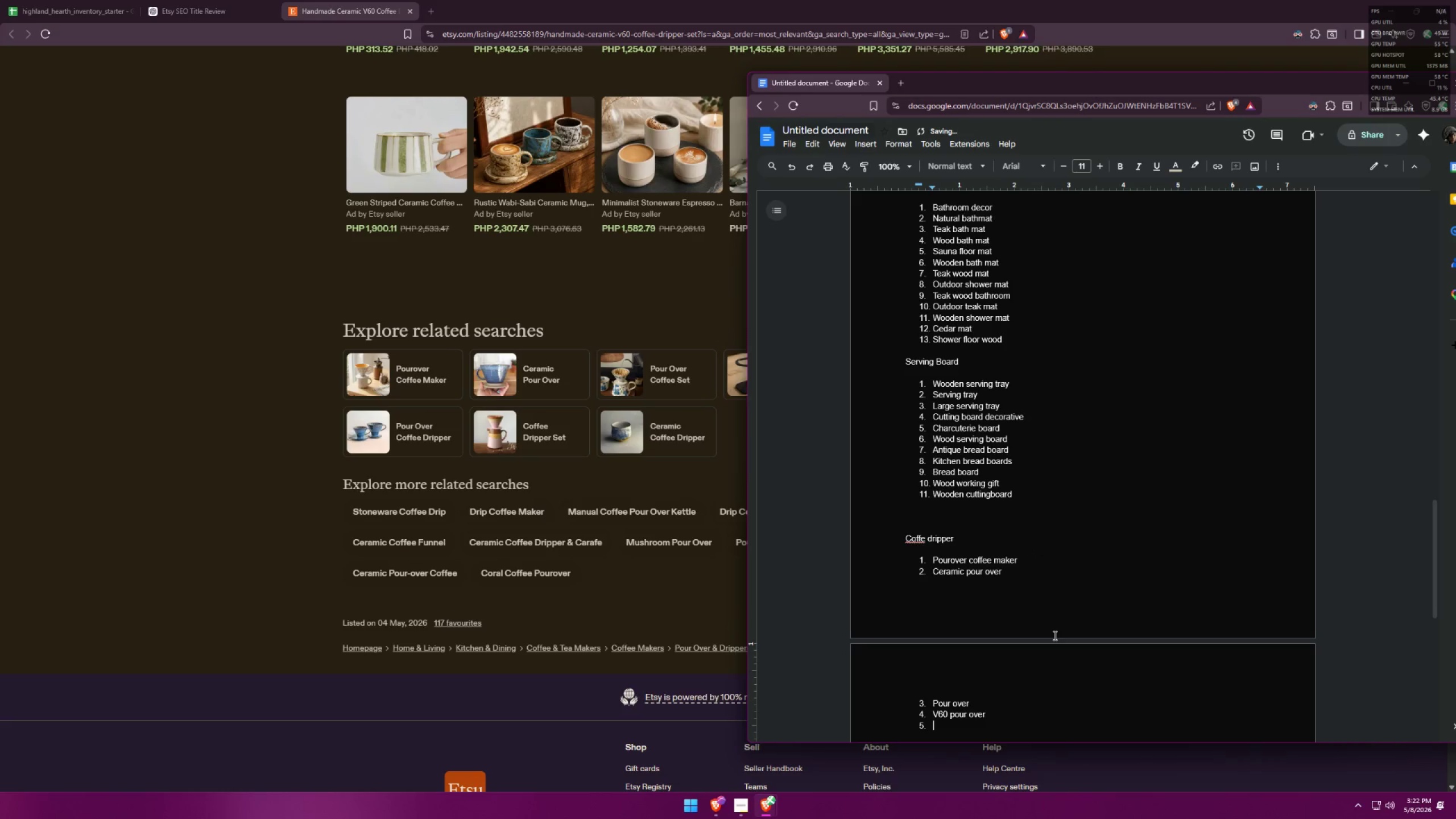 
type(coffee dripper set)
 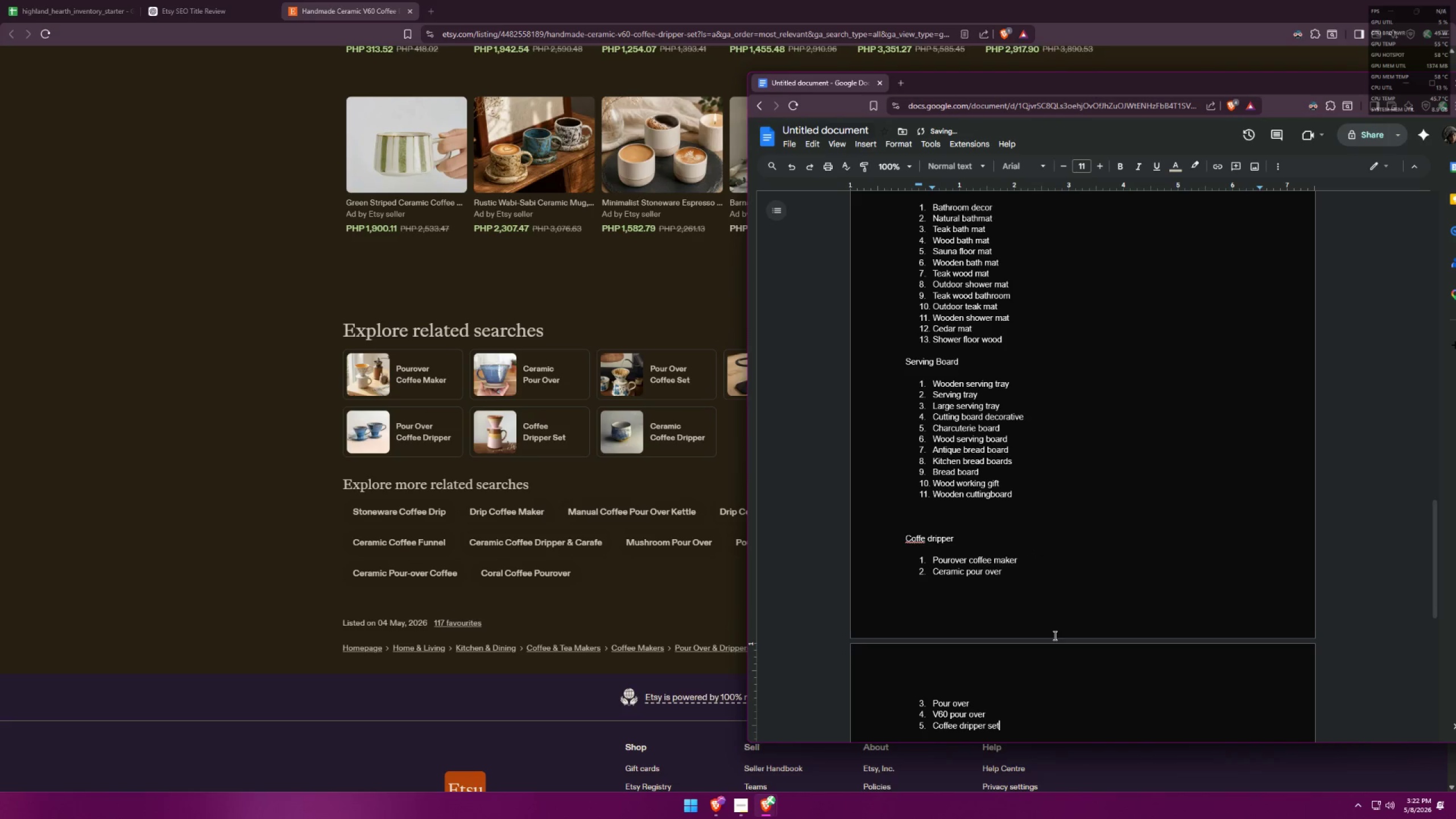 
key(Enter)
 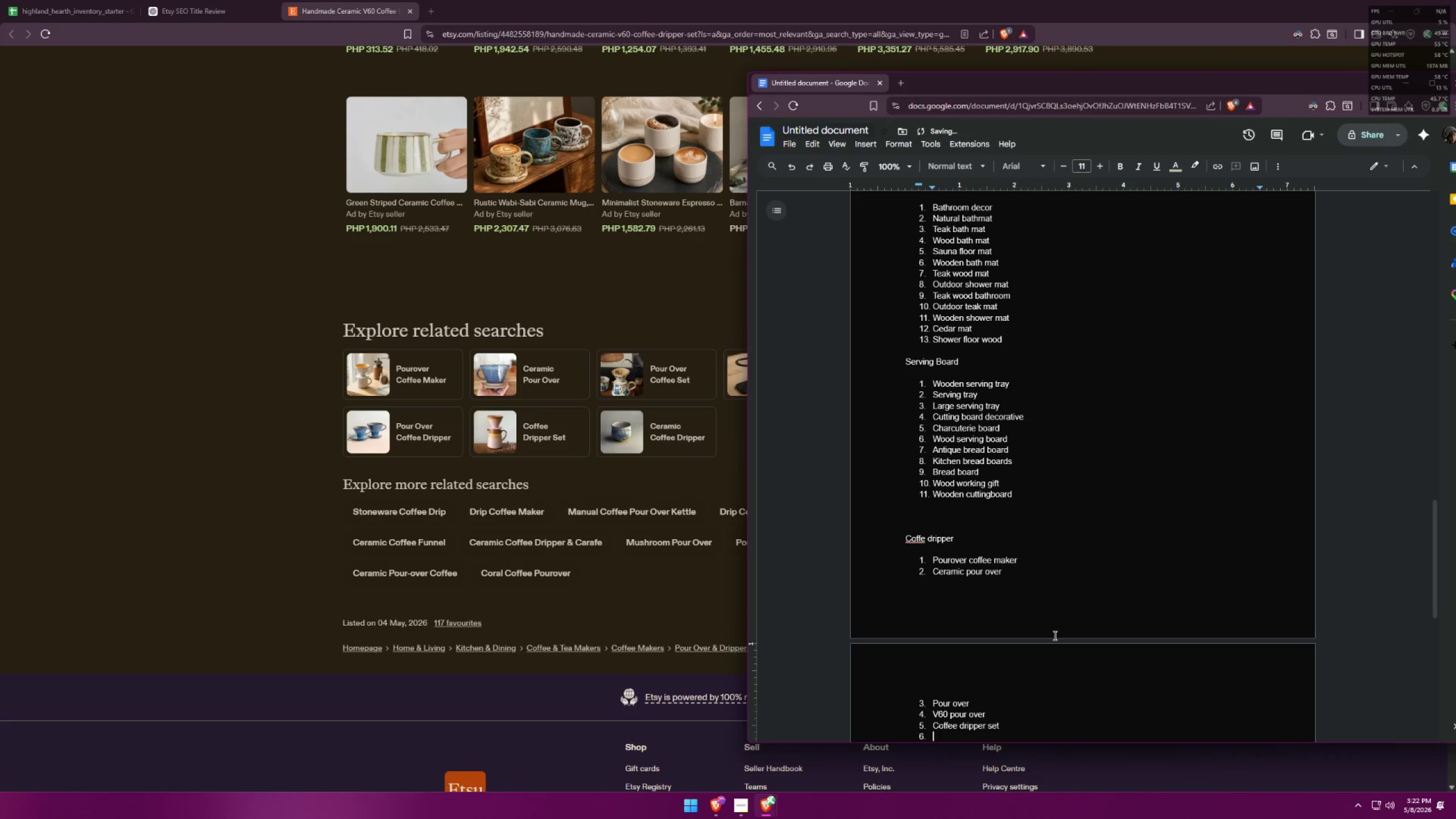 
type(ceramic coffee dir)
key(Backspace)
key(Backspace)
type(ripper)
 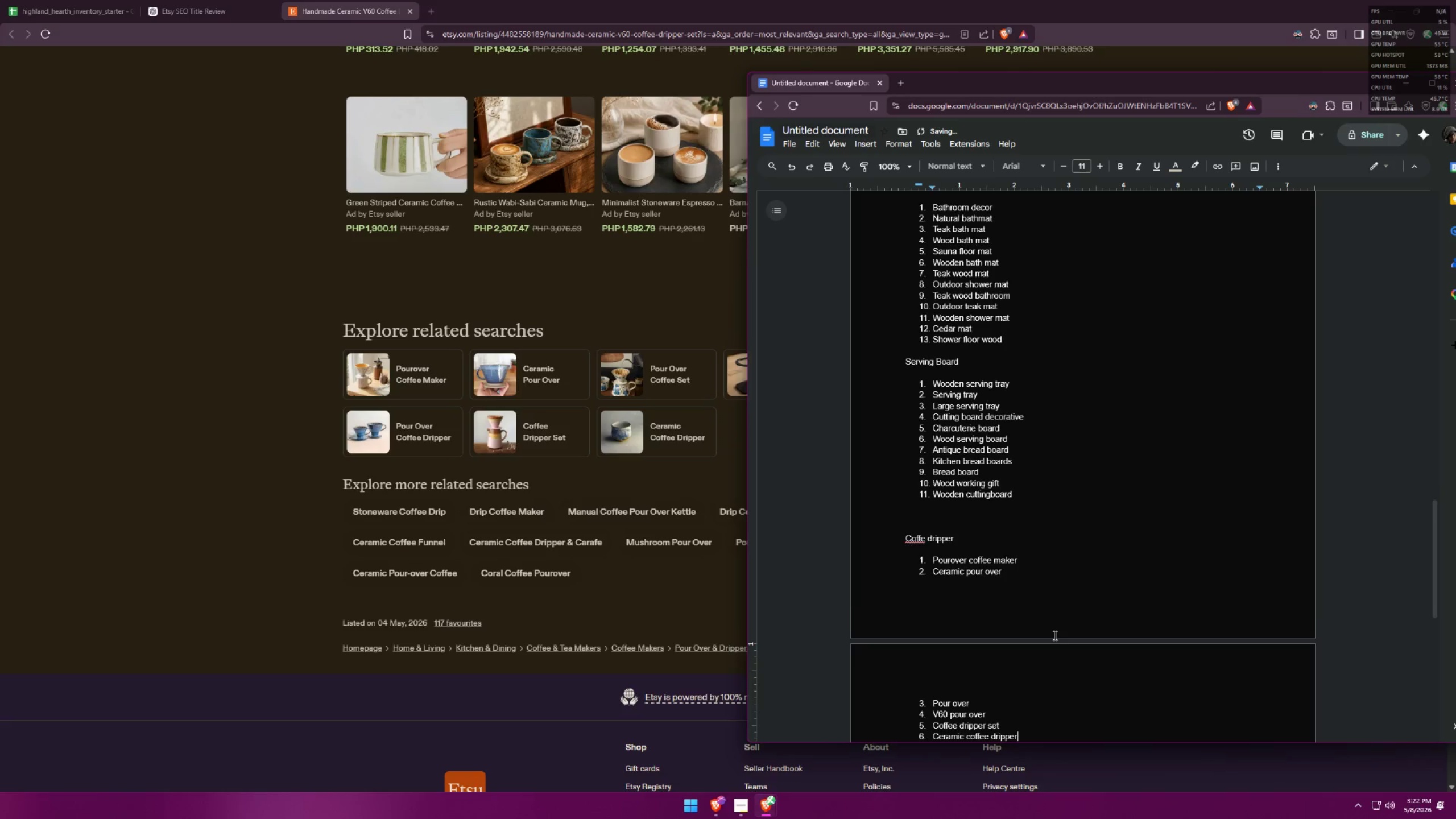 
key(Enter)
 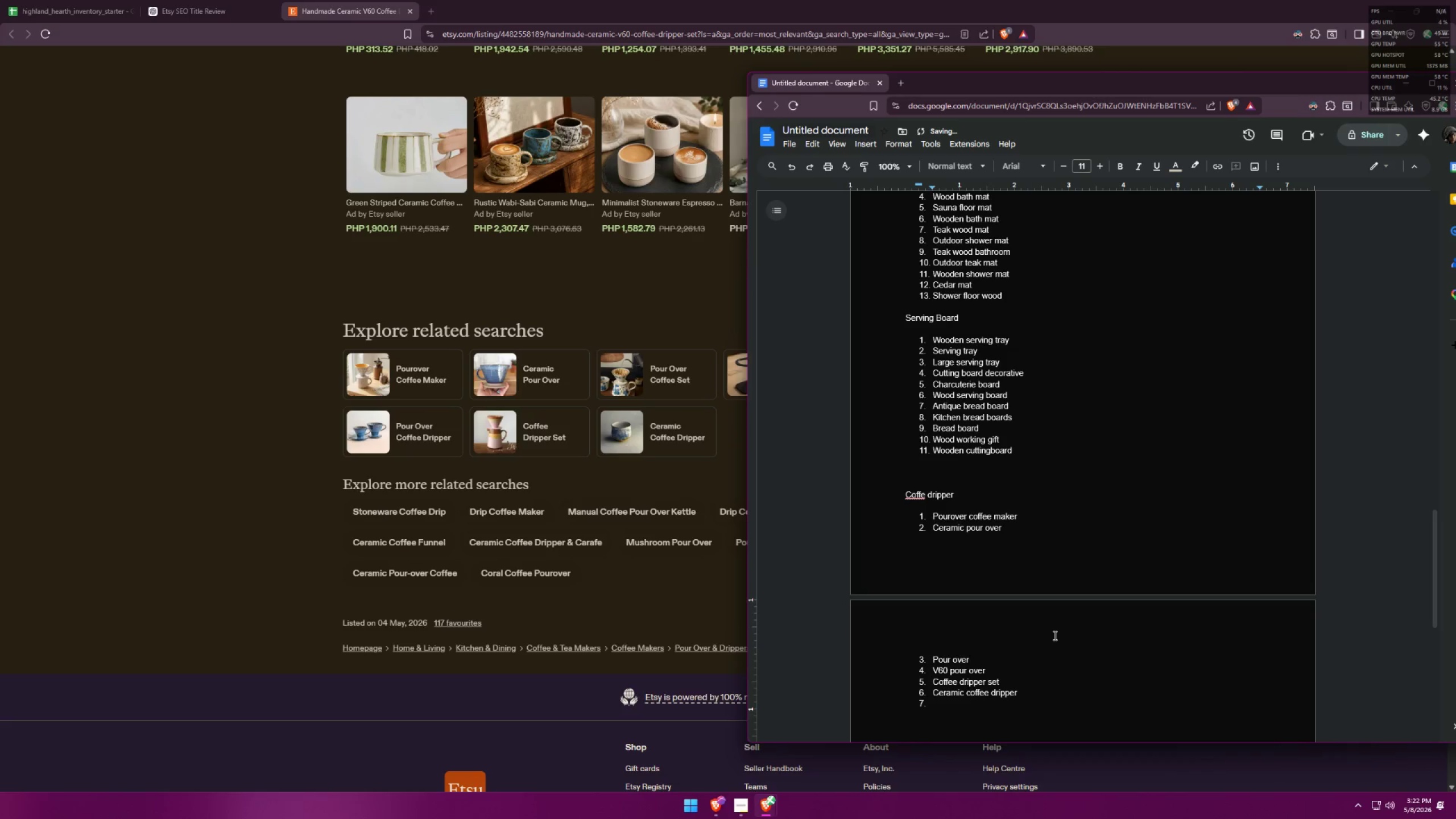 
key(Alt+AltLeft)
 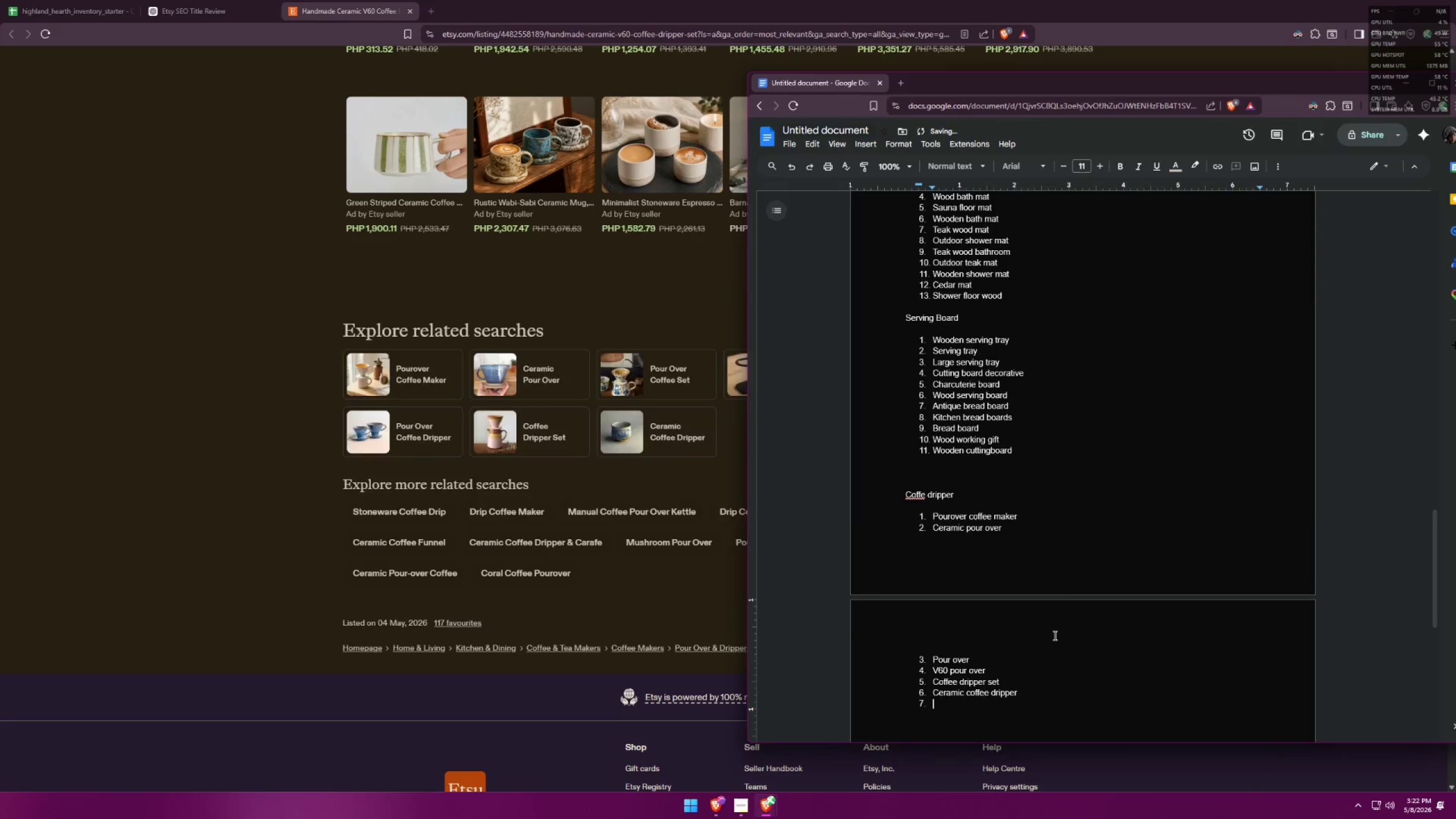 
key(Alt+Tab)
 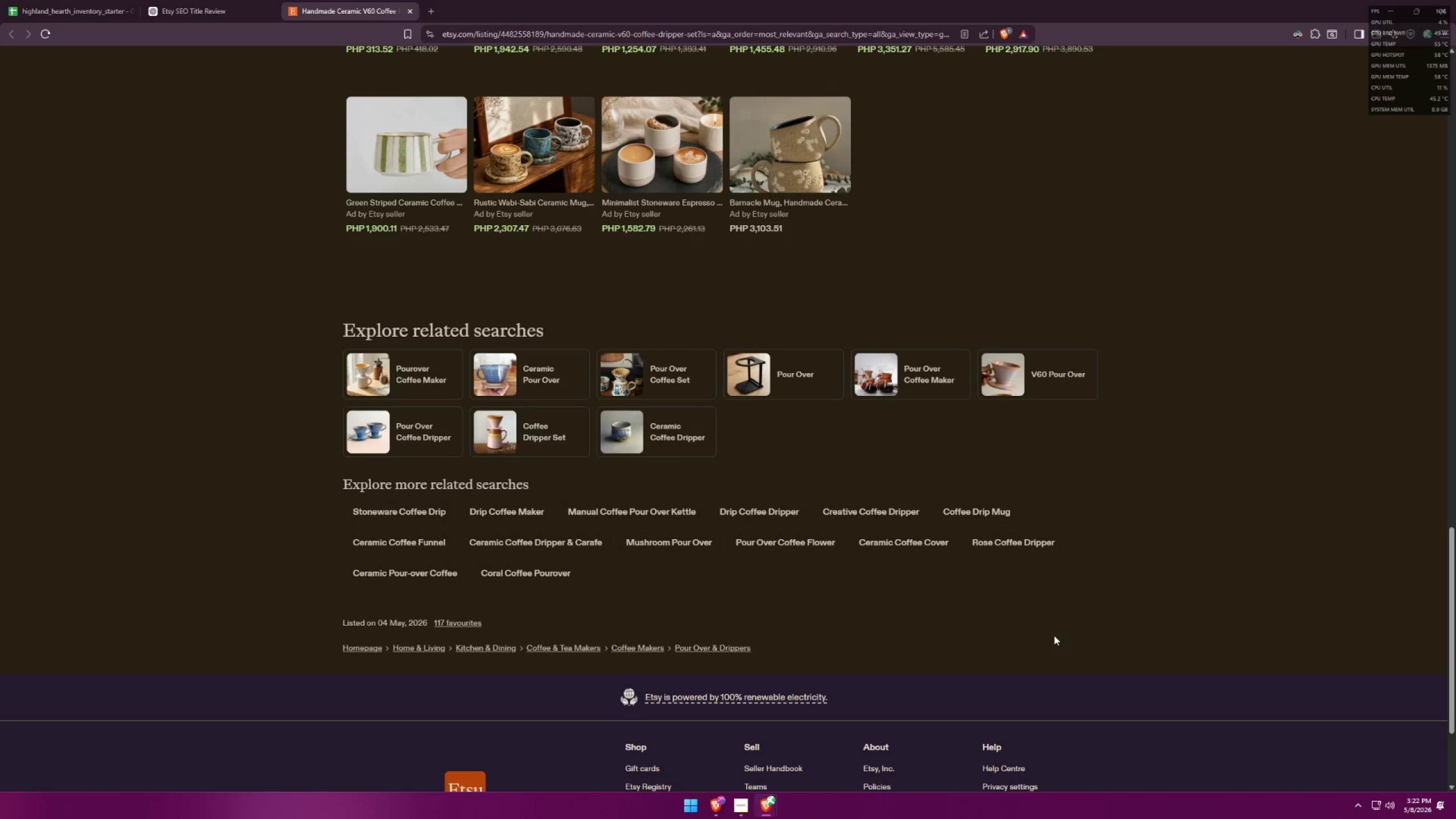 
key(Alt+AltLeft)
 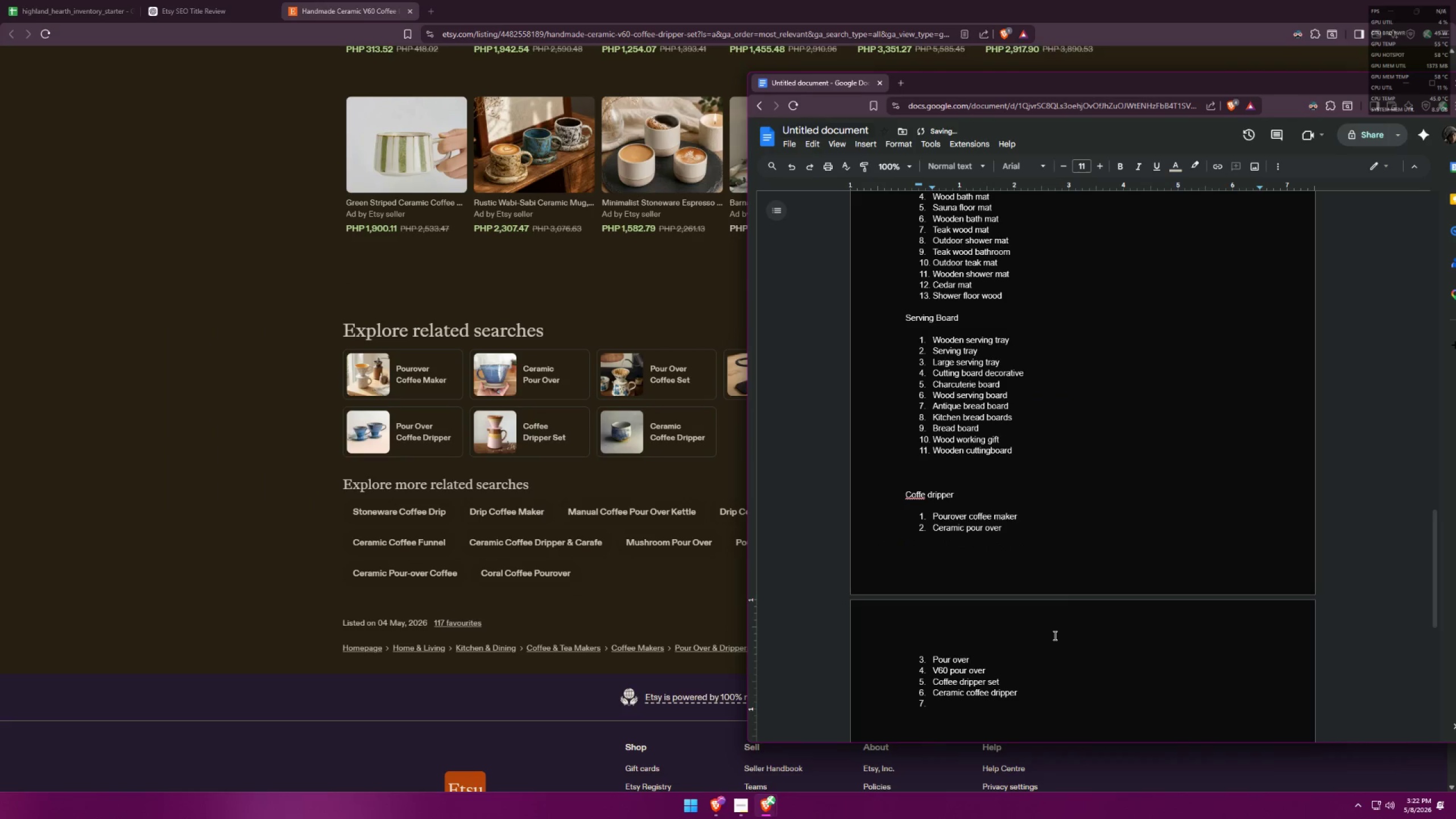 
key(Tab)
type(drip coffee maker)
 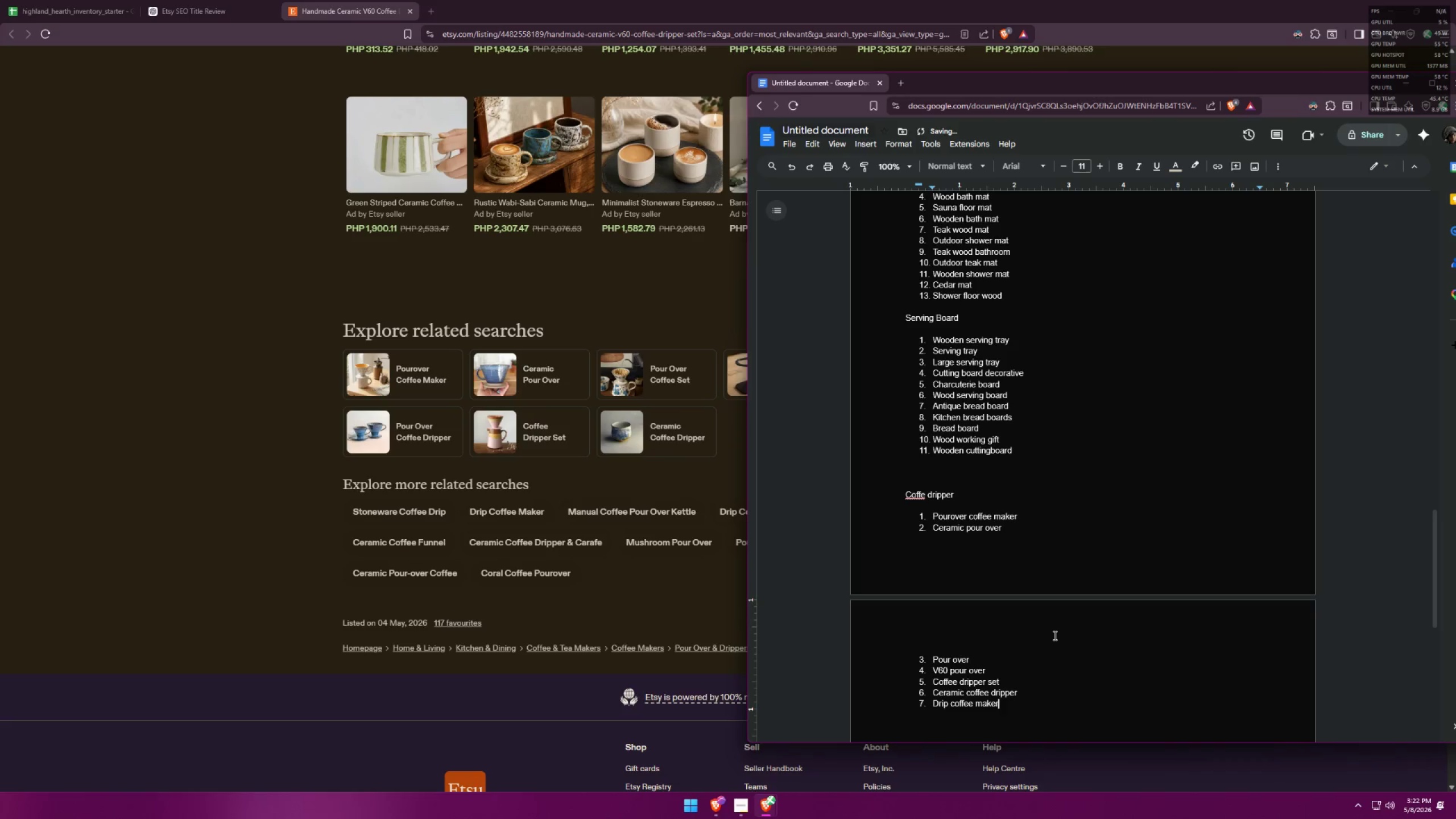 
key(Enter)
 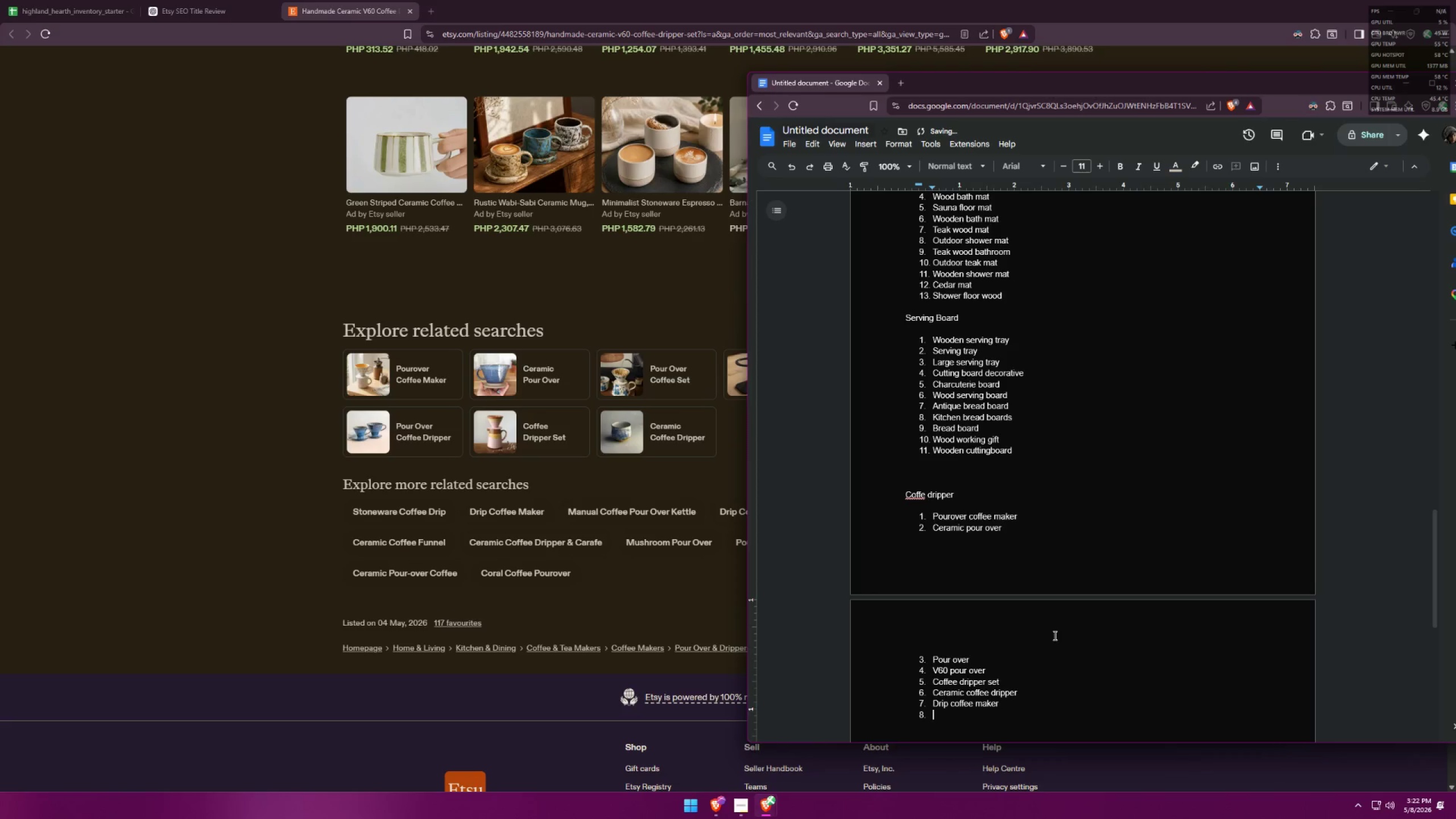 
key(Alt+AltLeft)
 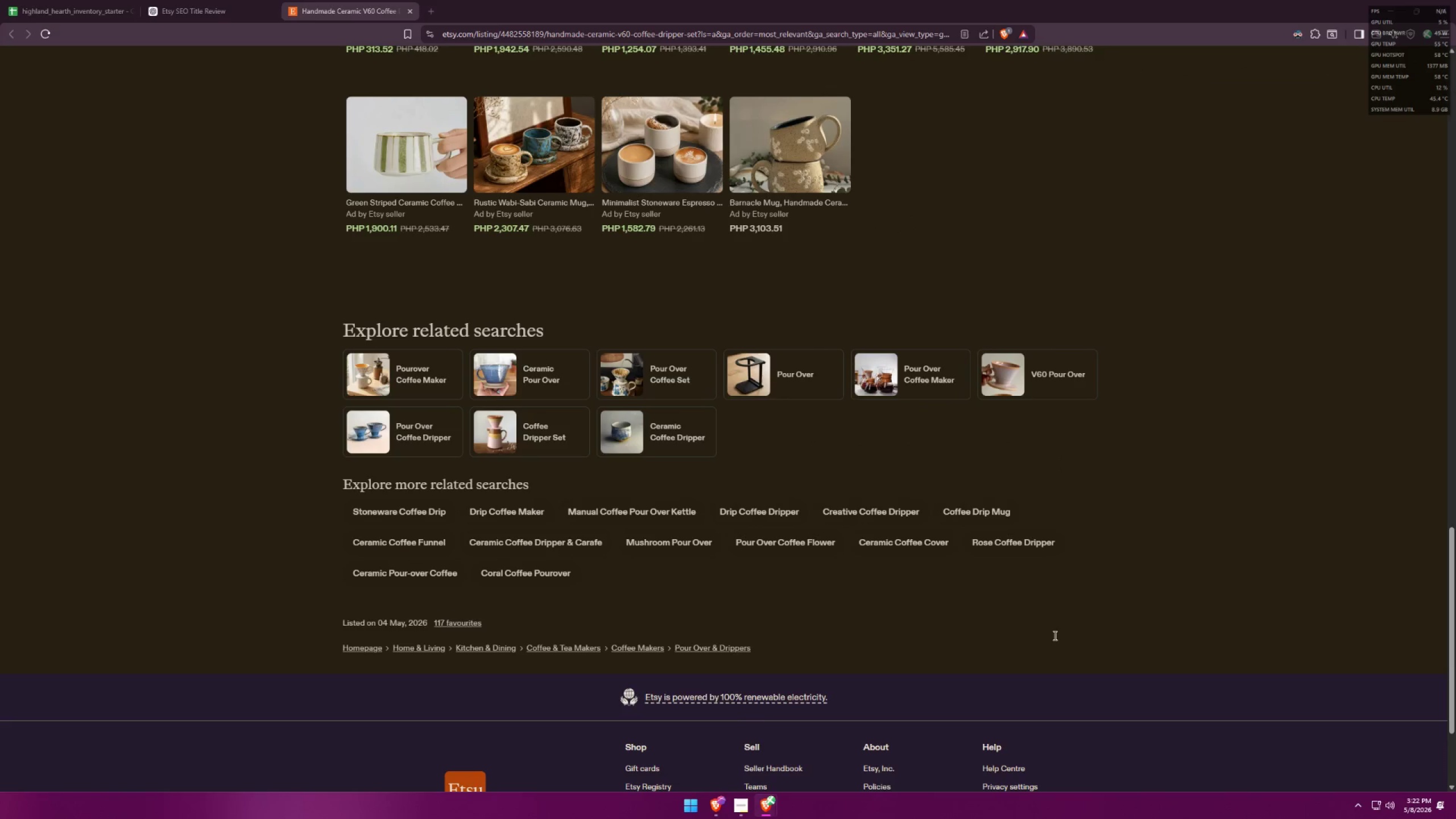 
key(Alt+Tab)
 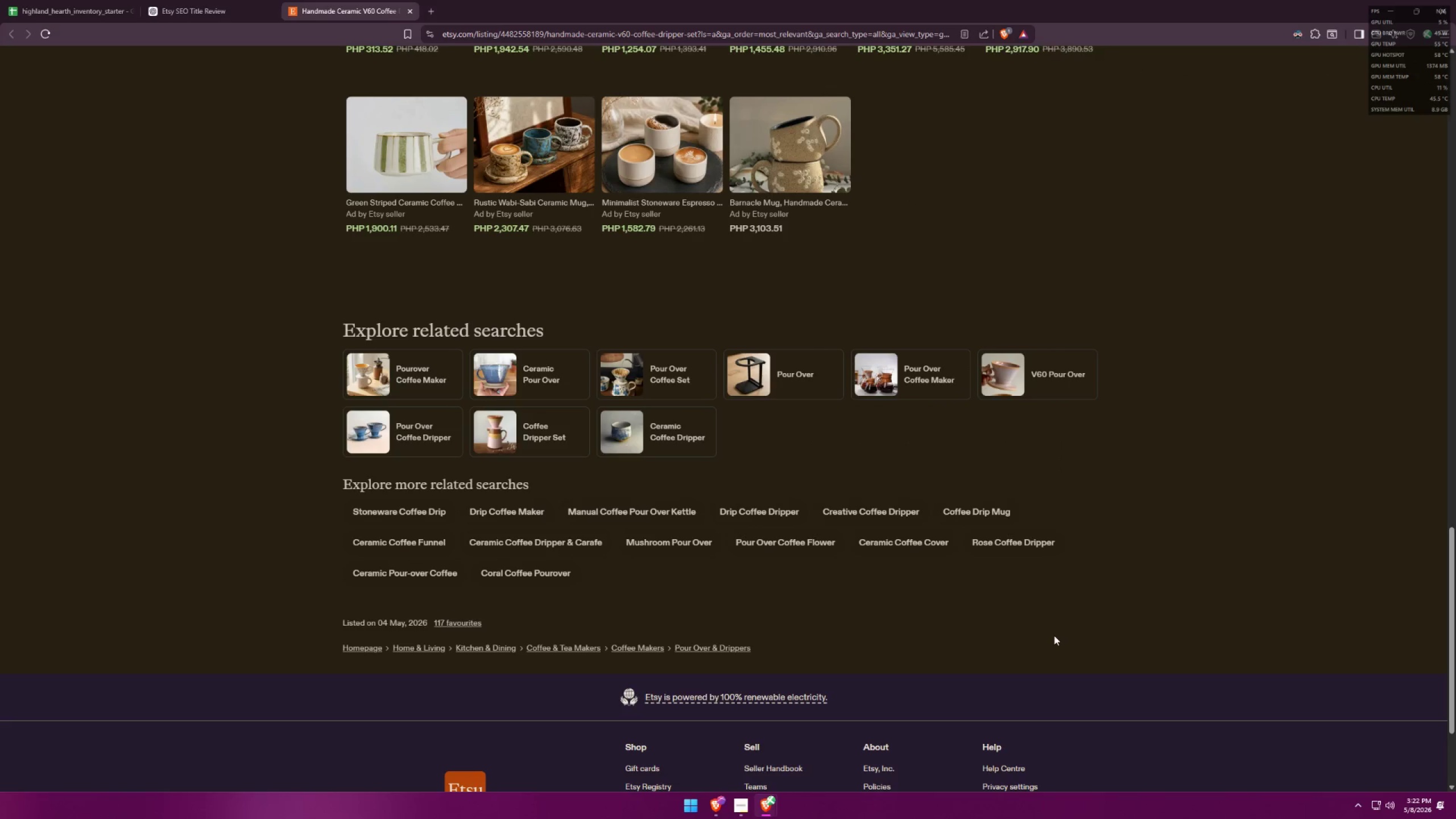 
key(Alt+AltLeft)
 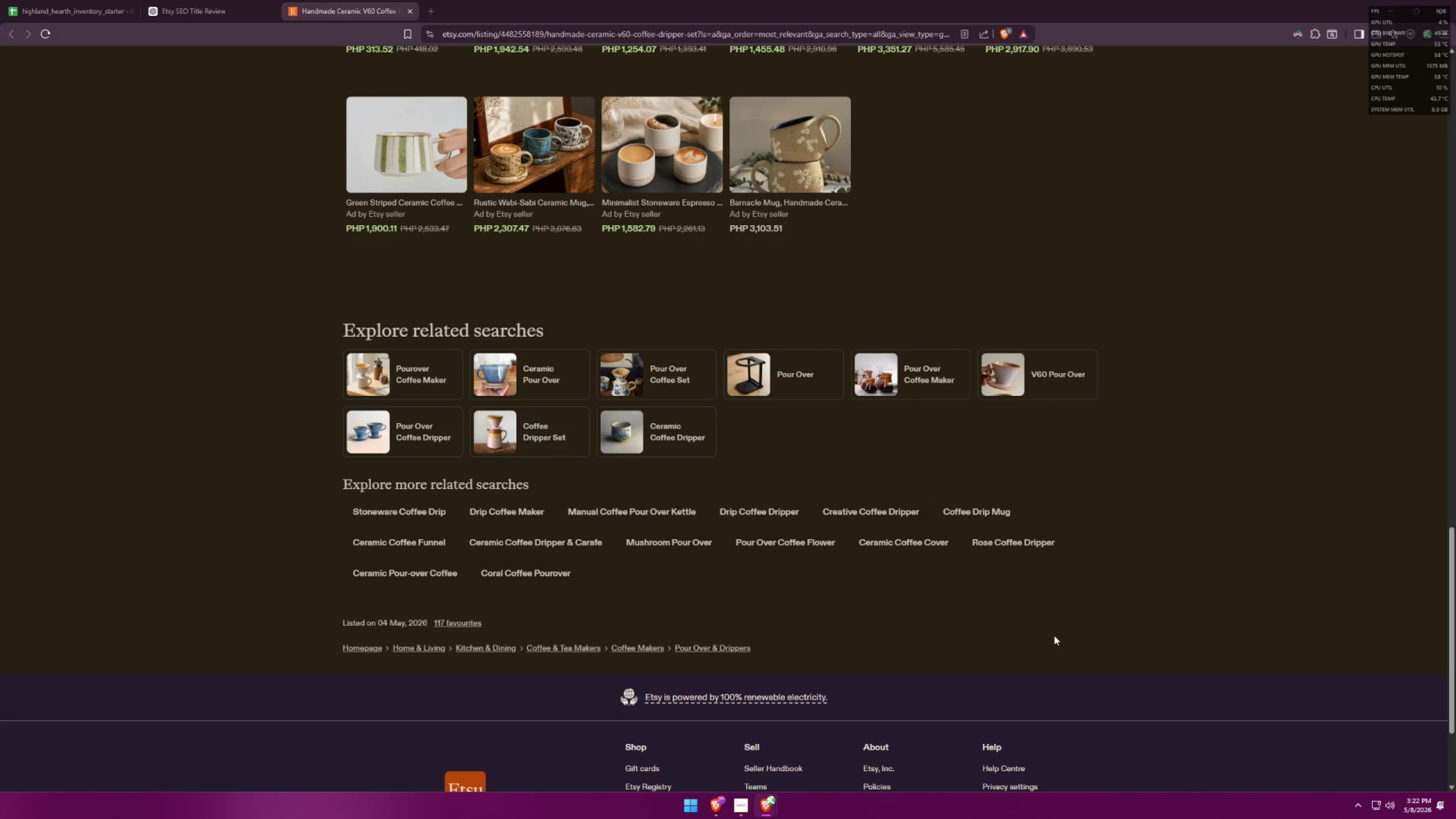 
key(Tab)
type(stoneware coffee drip)
 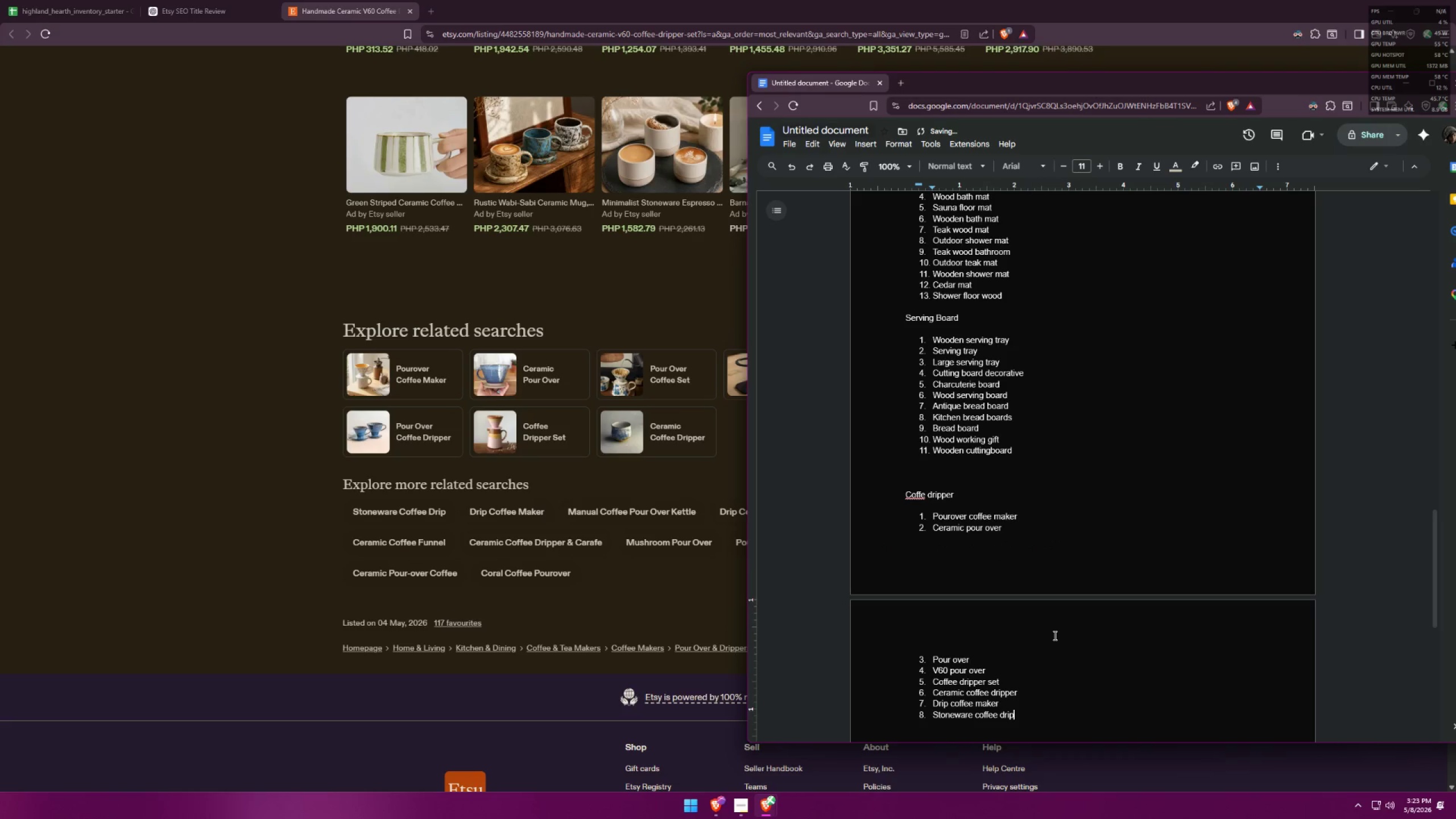 
key(Enter)
 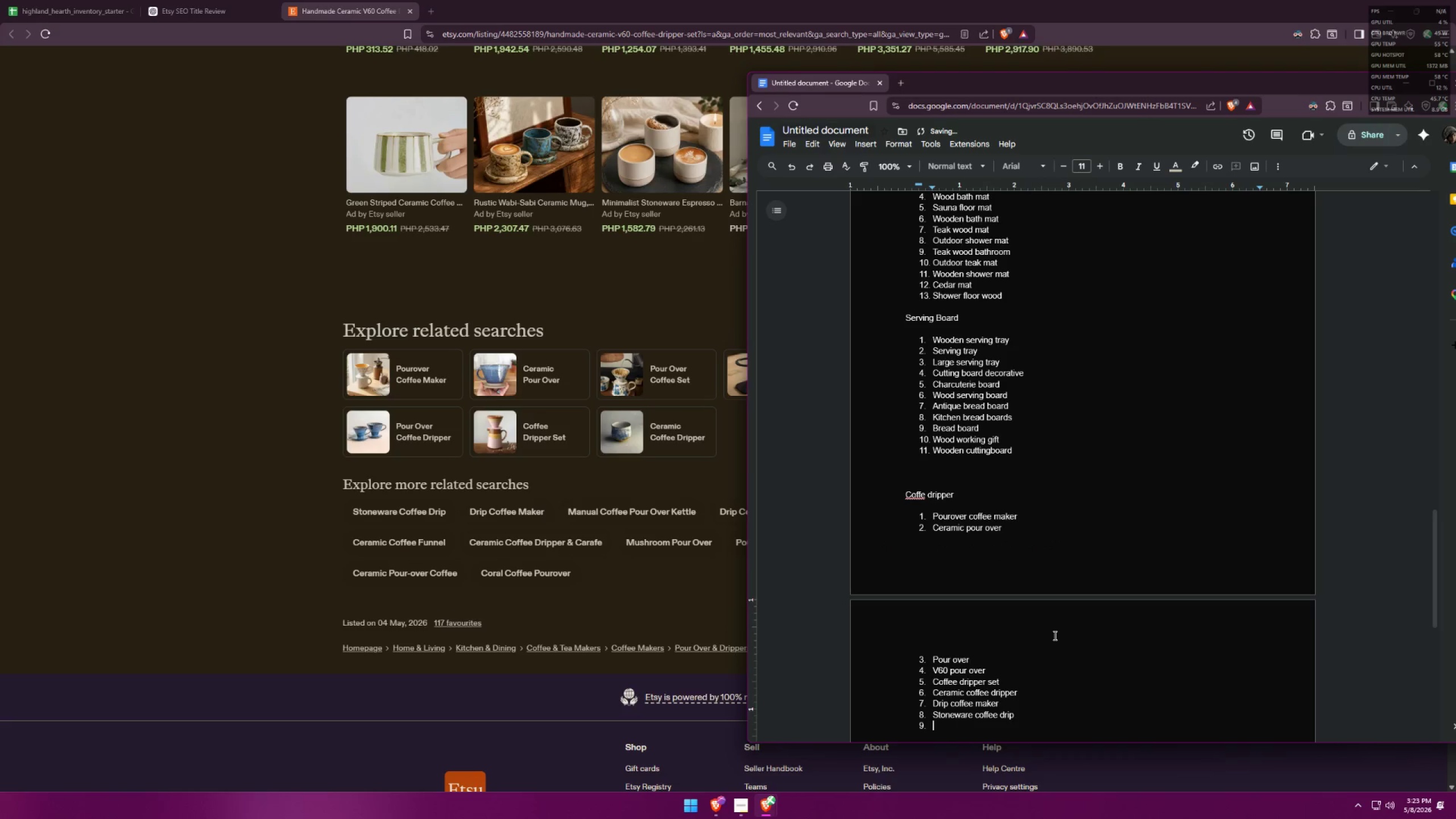 
key(Alt+AltLeft)
 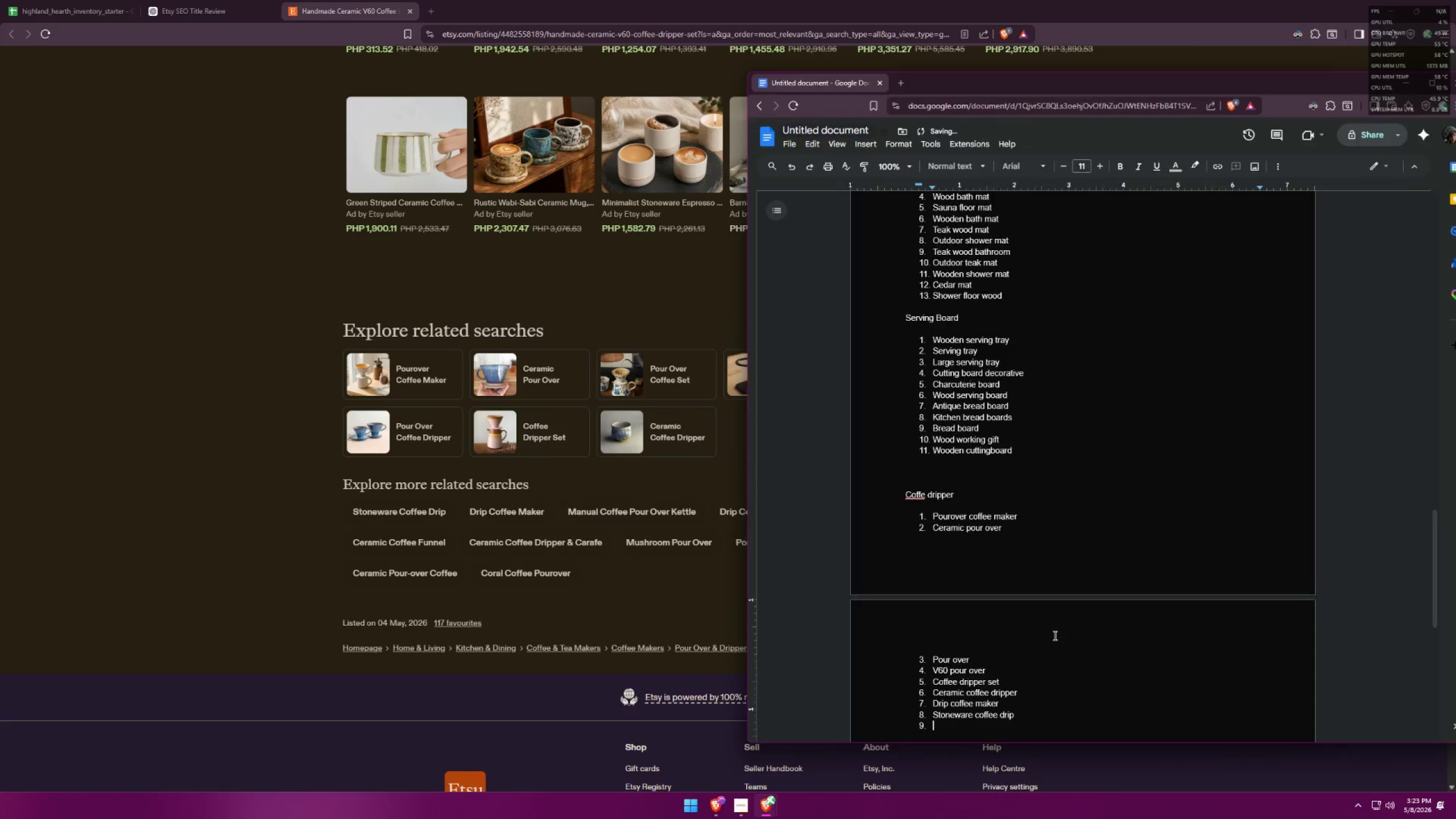 
key(Alt+Tab)
 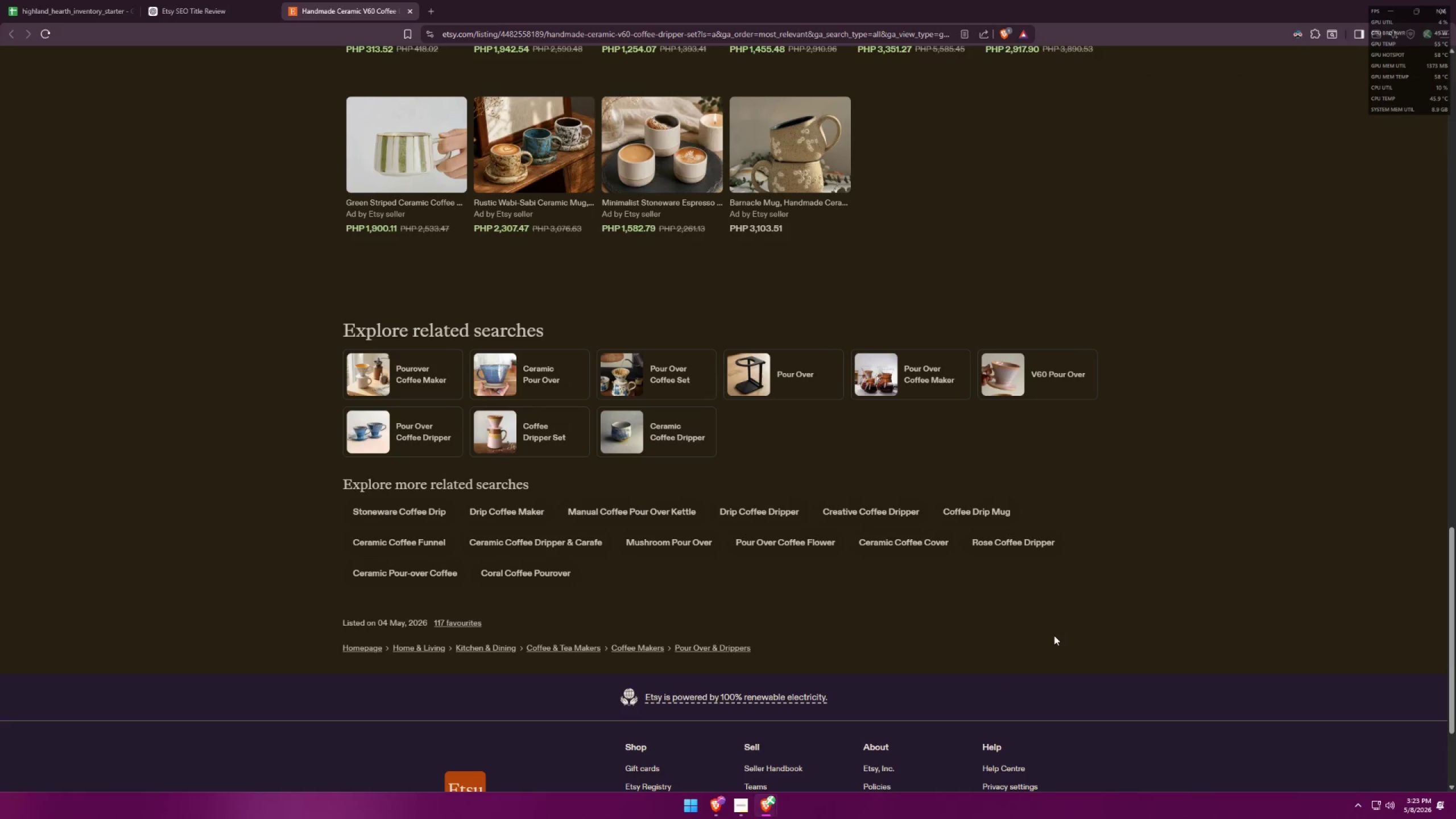 
key(Alt+AltLeft)
 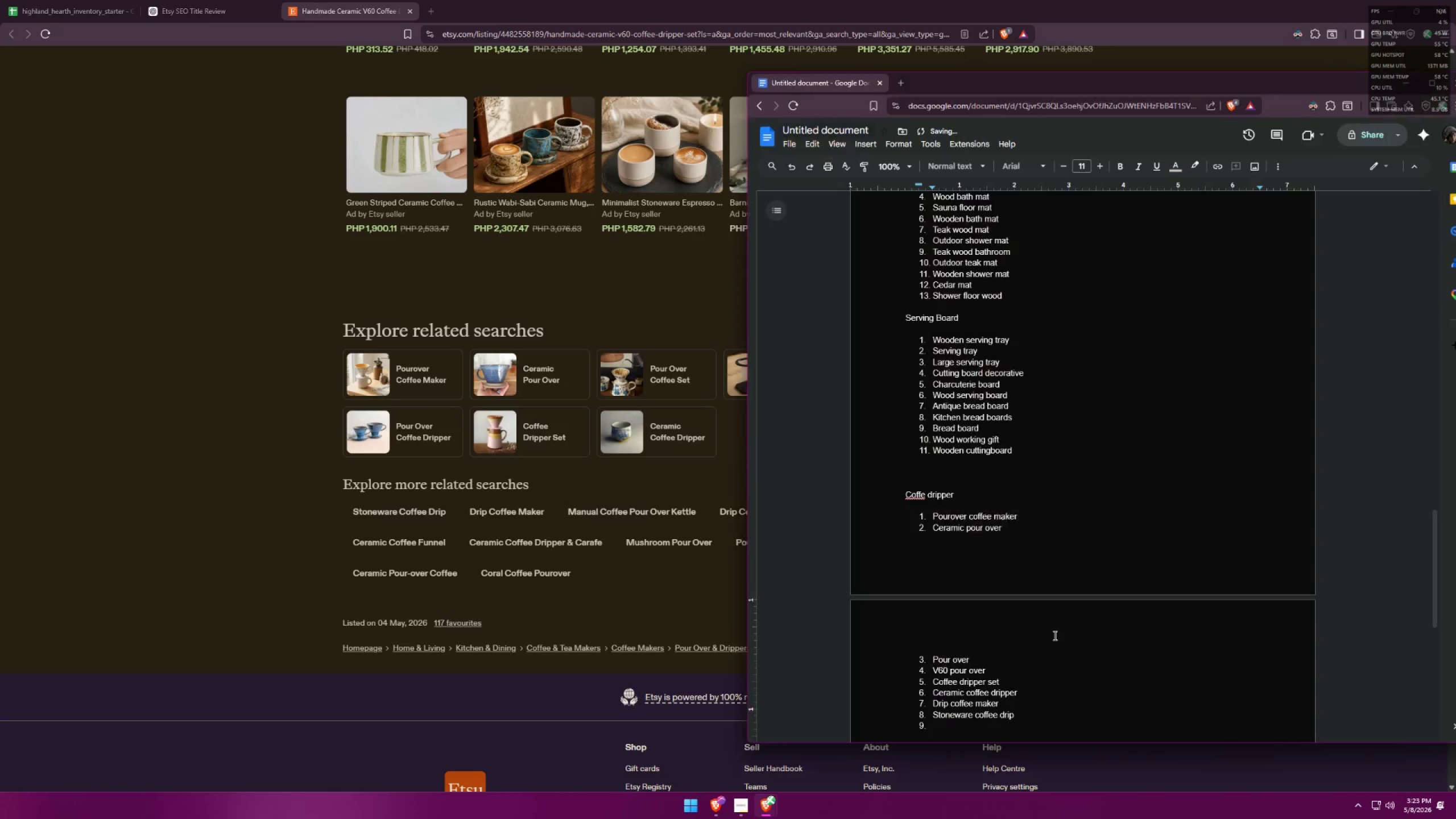 
key(Tab)
type(coffee)
 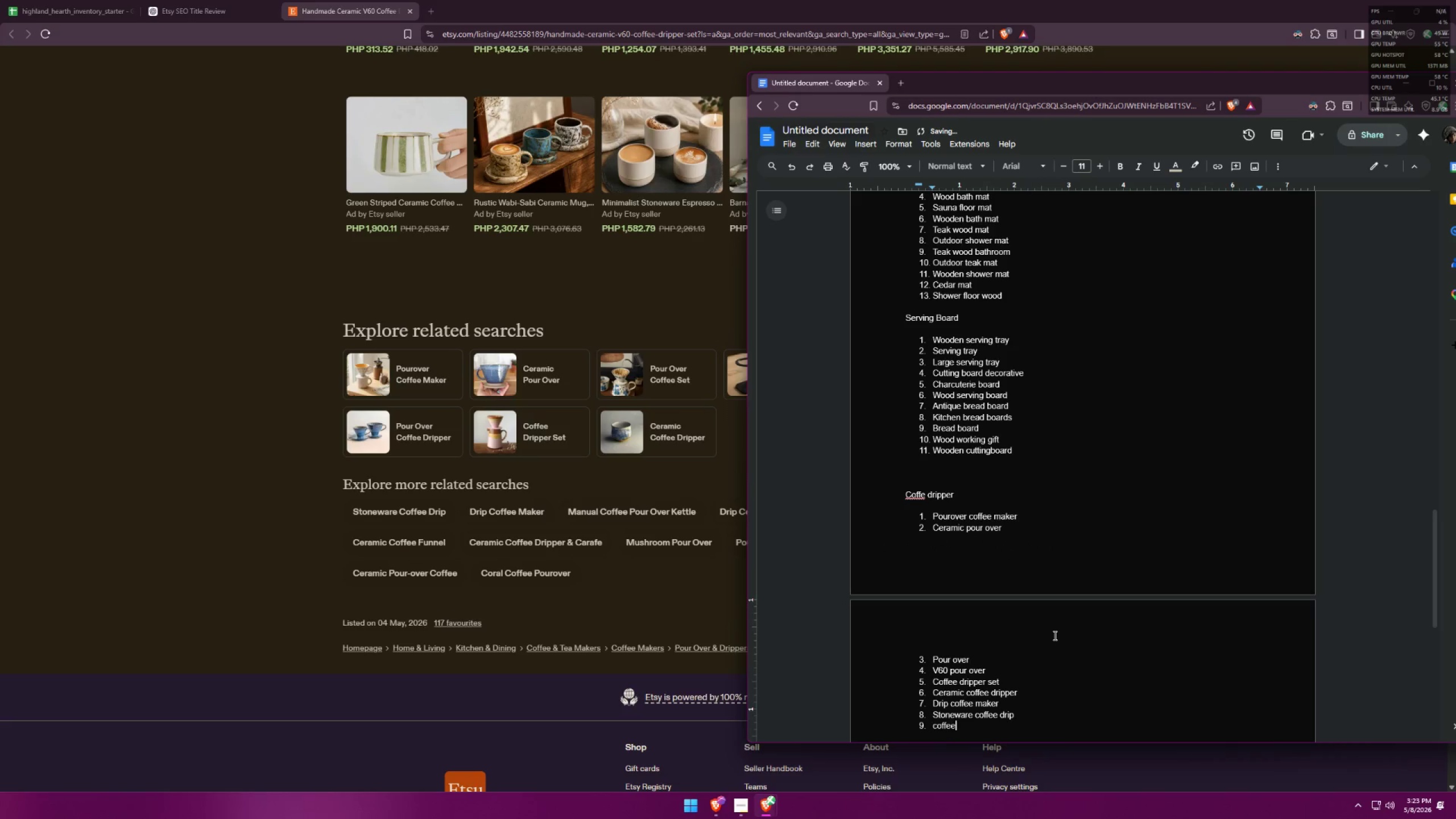 
key(Alt+AltLeft)
 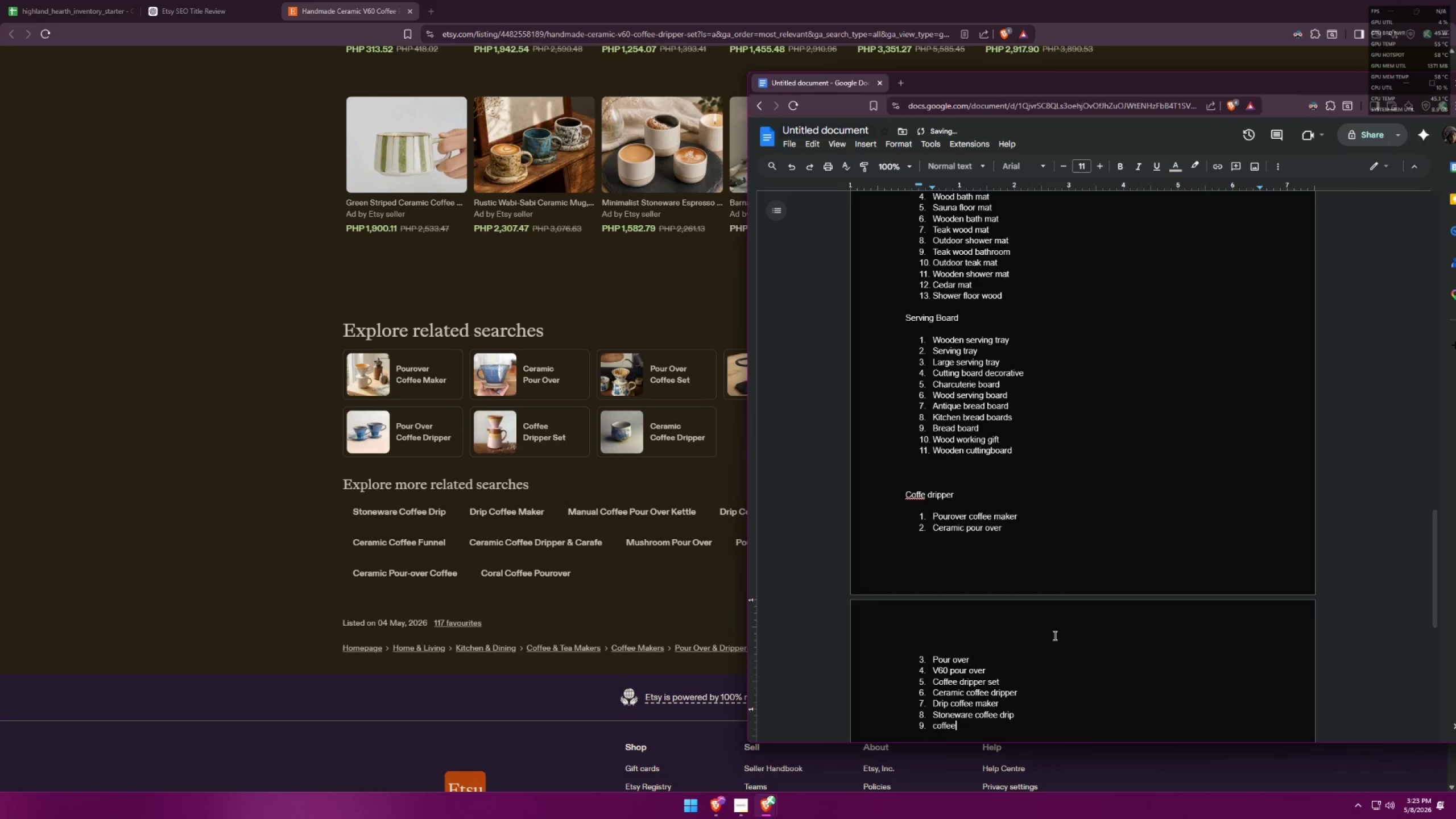 
key(Alt+Tab)
 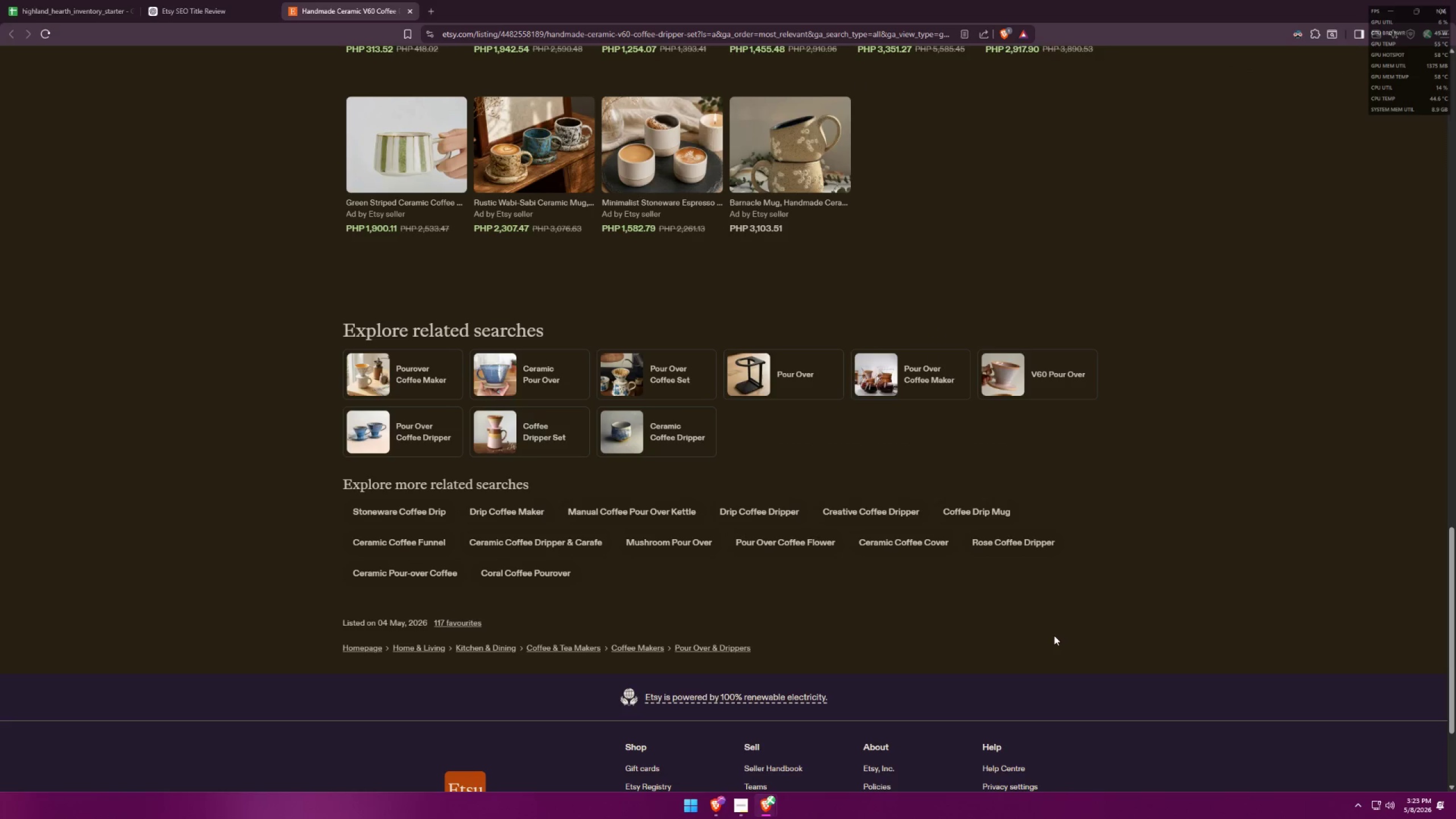 
key(Alt+AltLeft)
 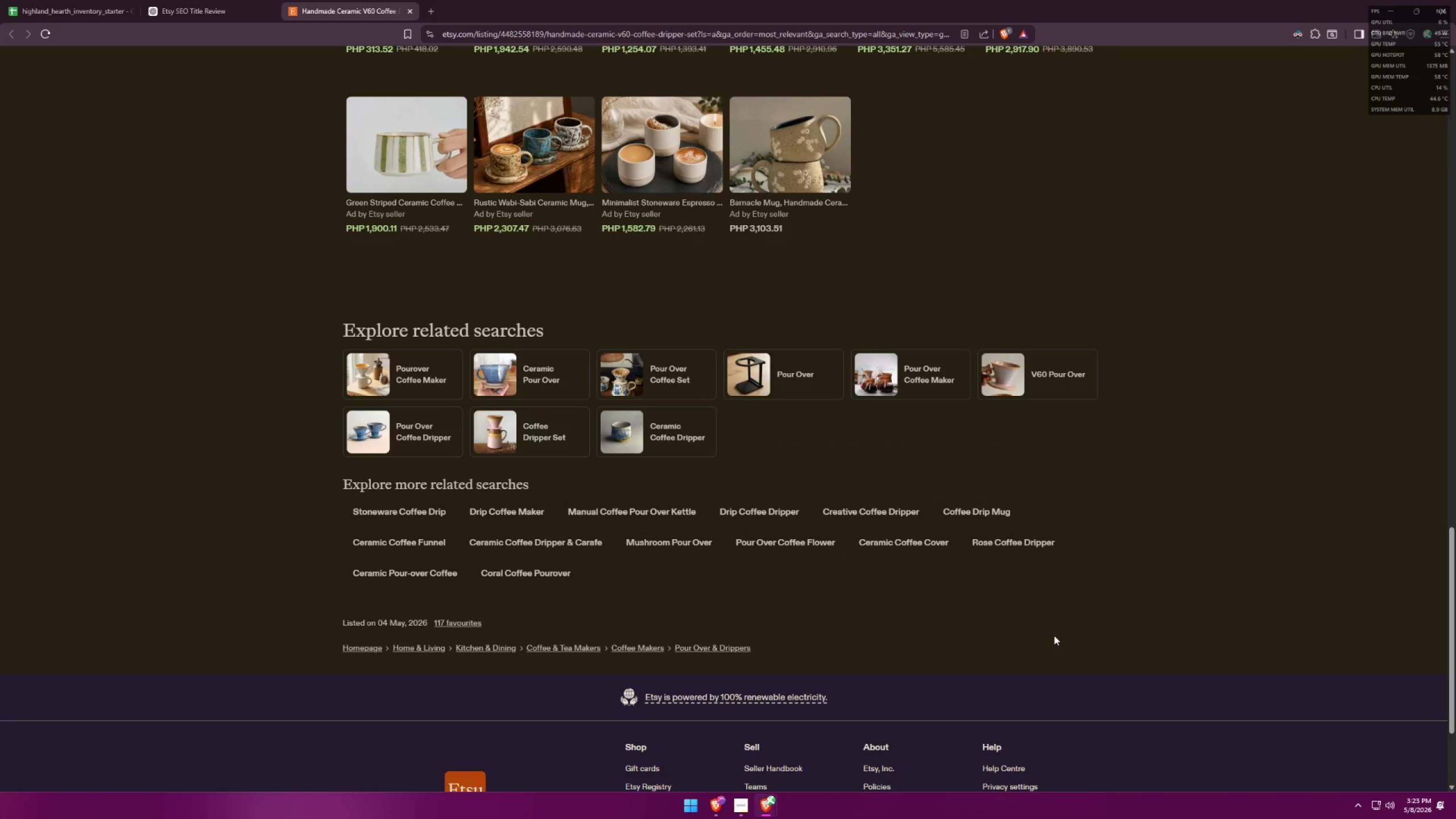 
key(Tab)
type( drip mug)
 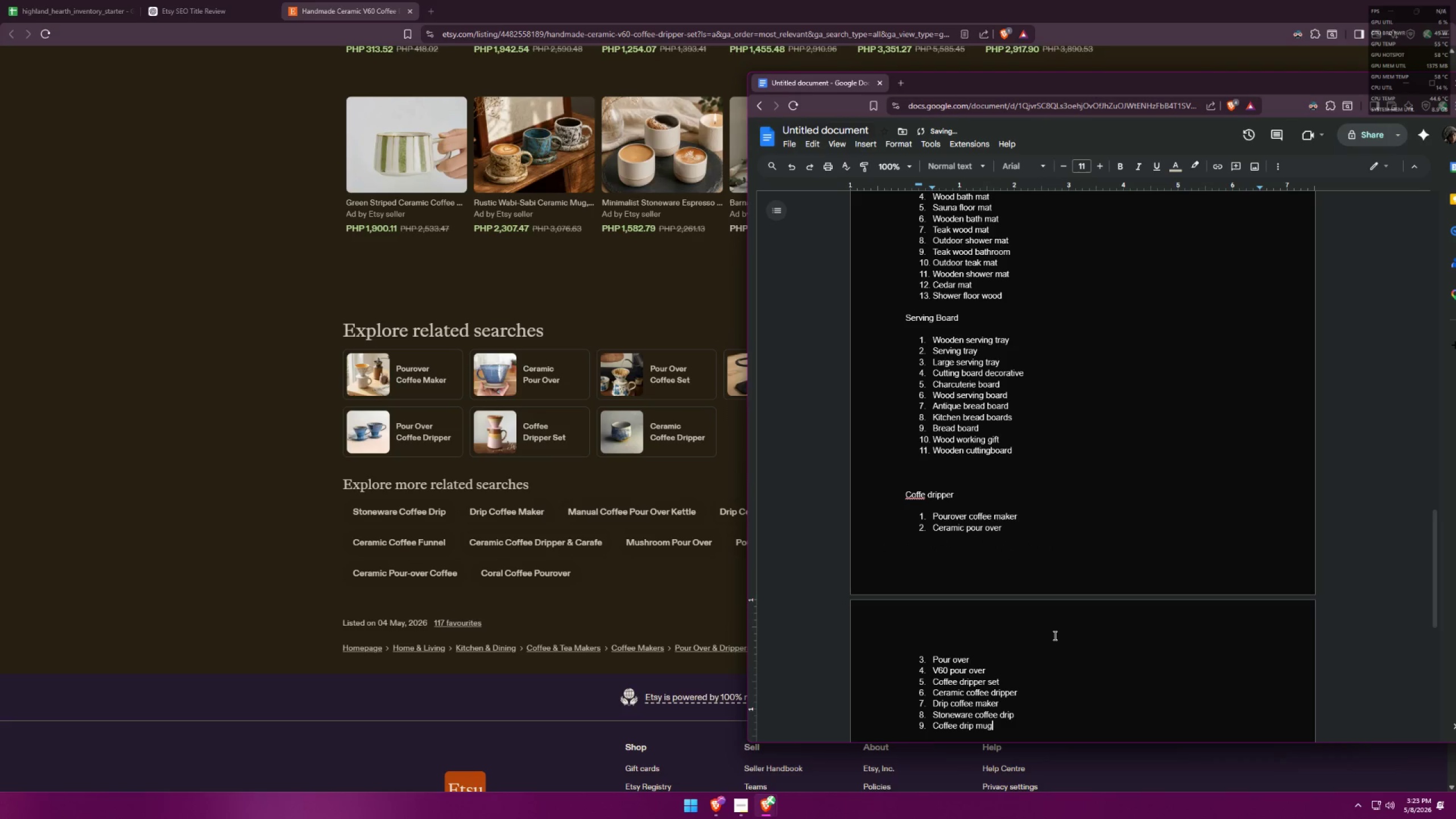 
key(Enter)
 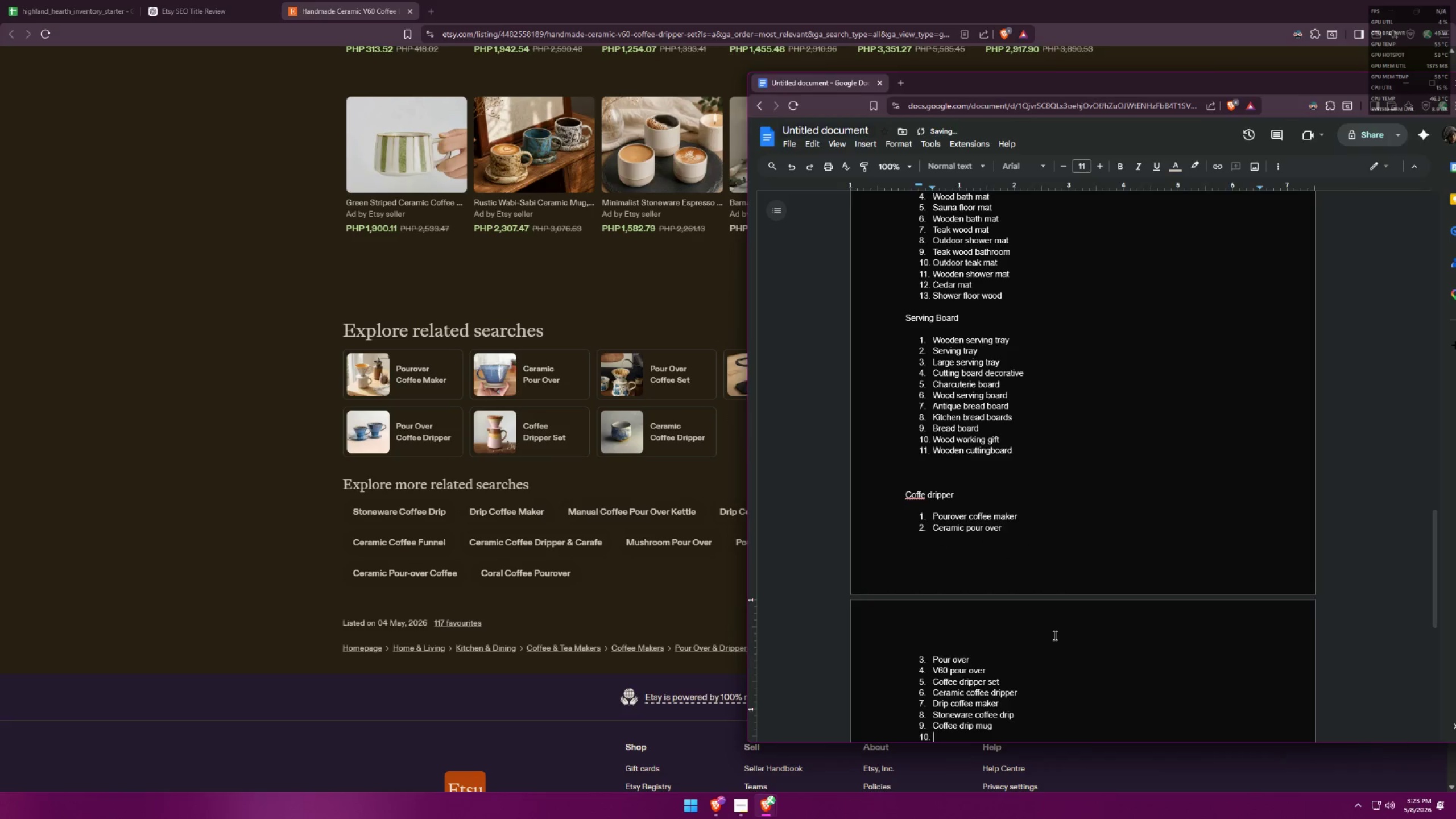 
key(Alt+AltLeft)
 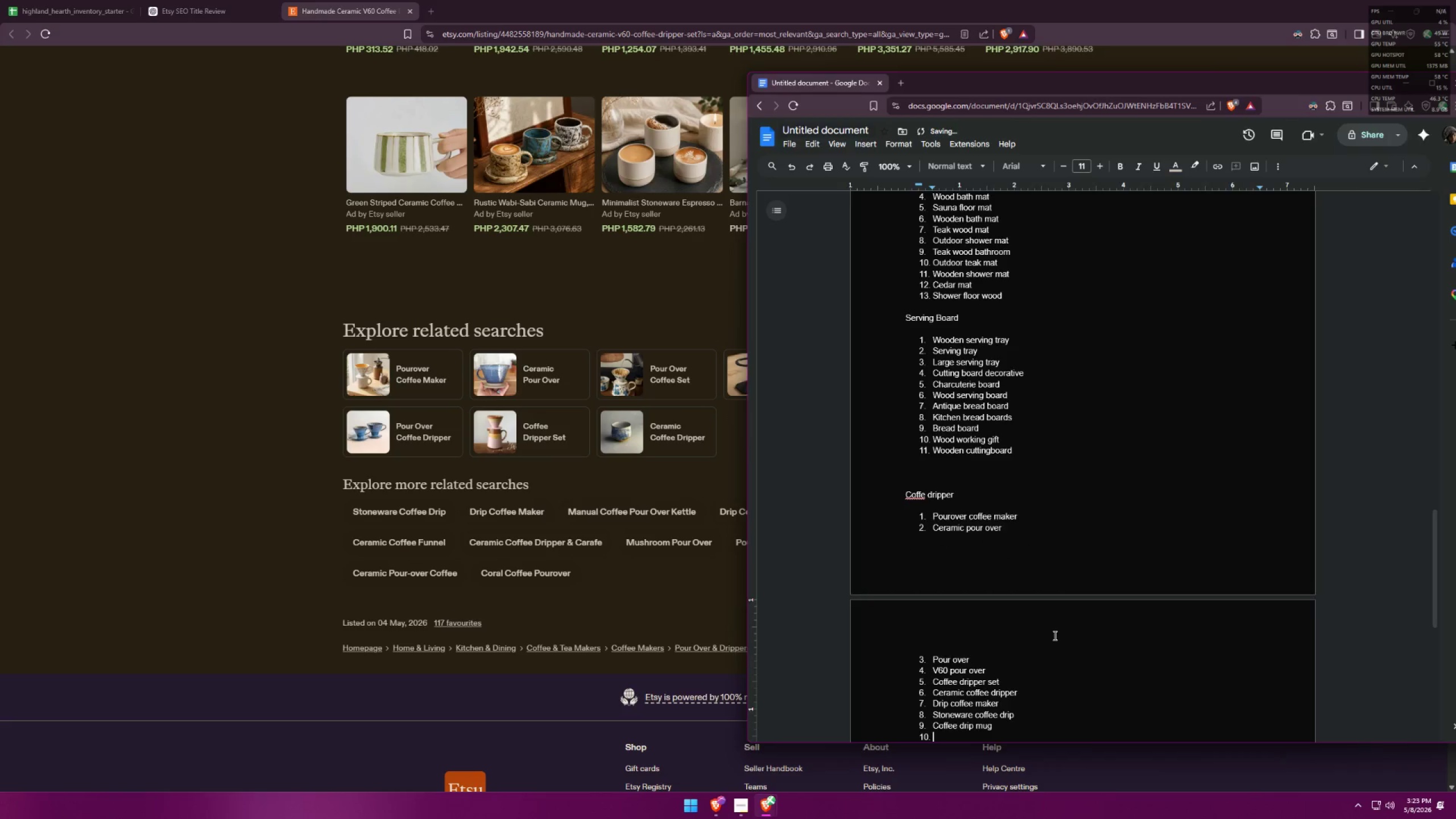 
key(Alt+Tab)
 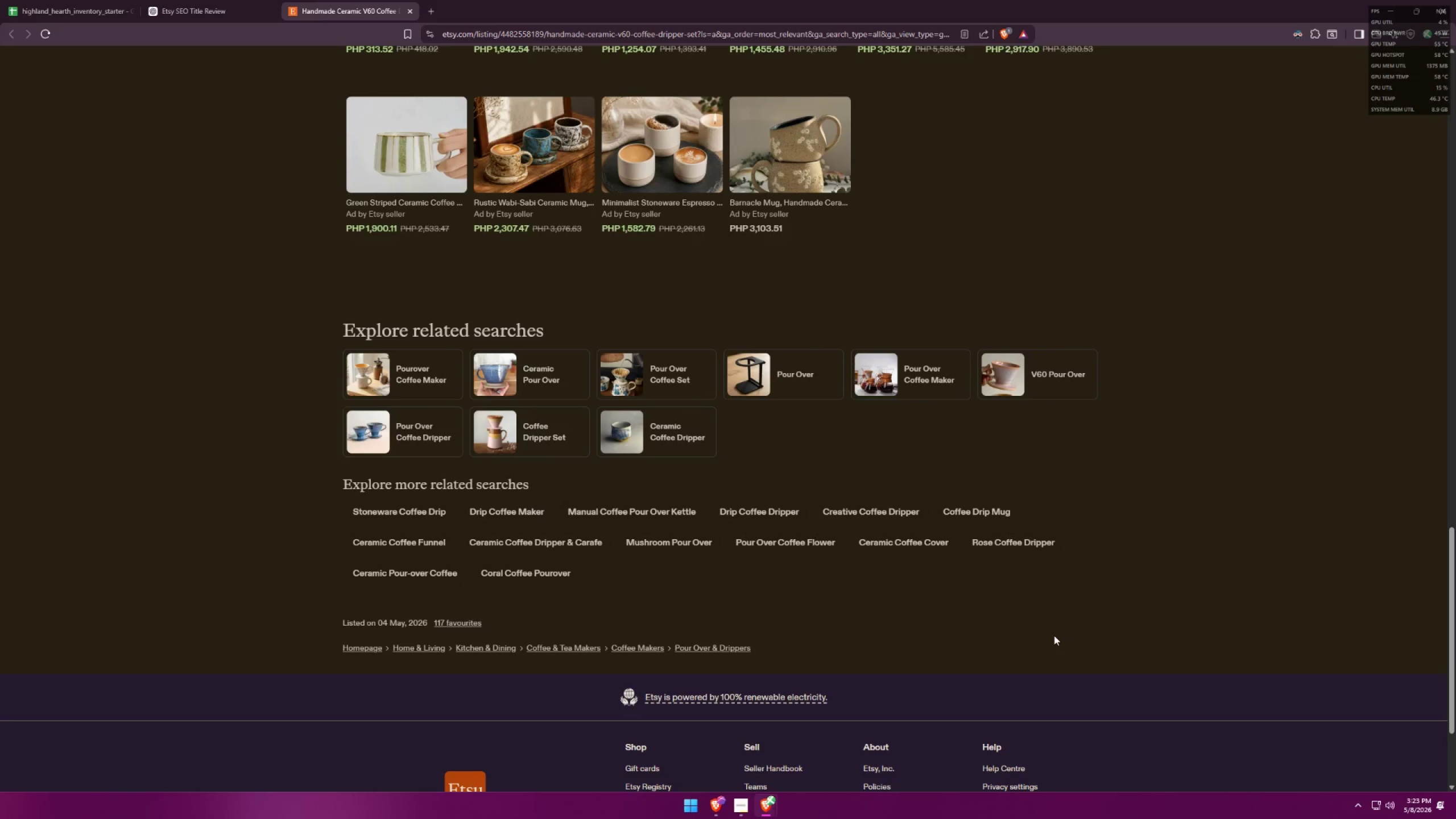 
key(Alt+AltLeft)
 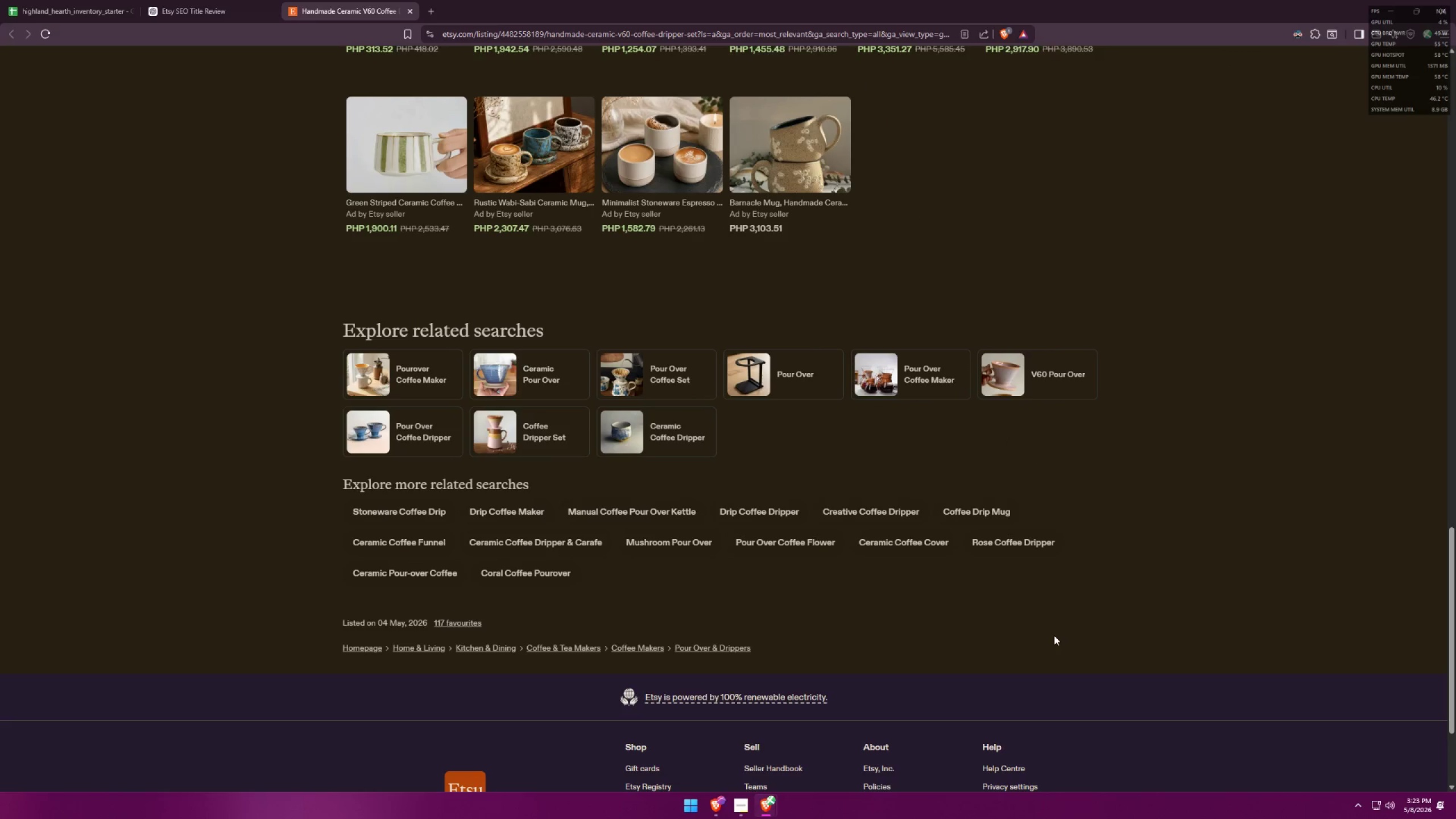 
key(Alt+Tab)
 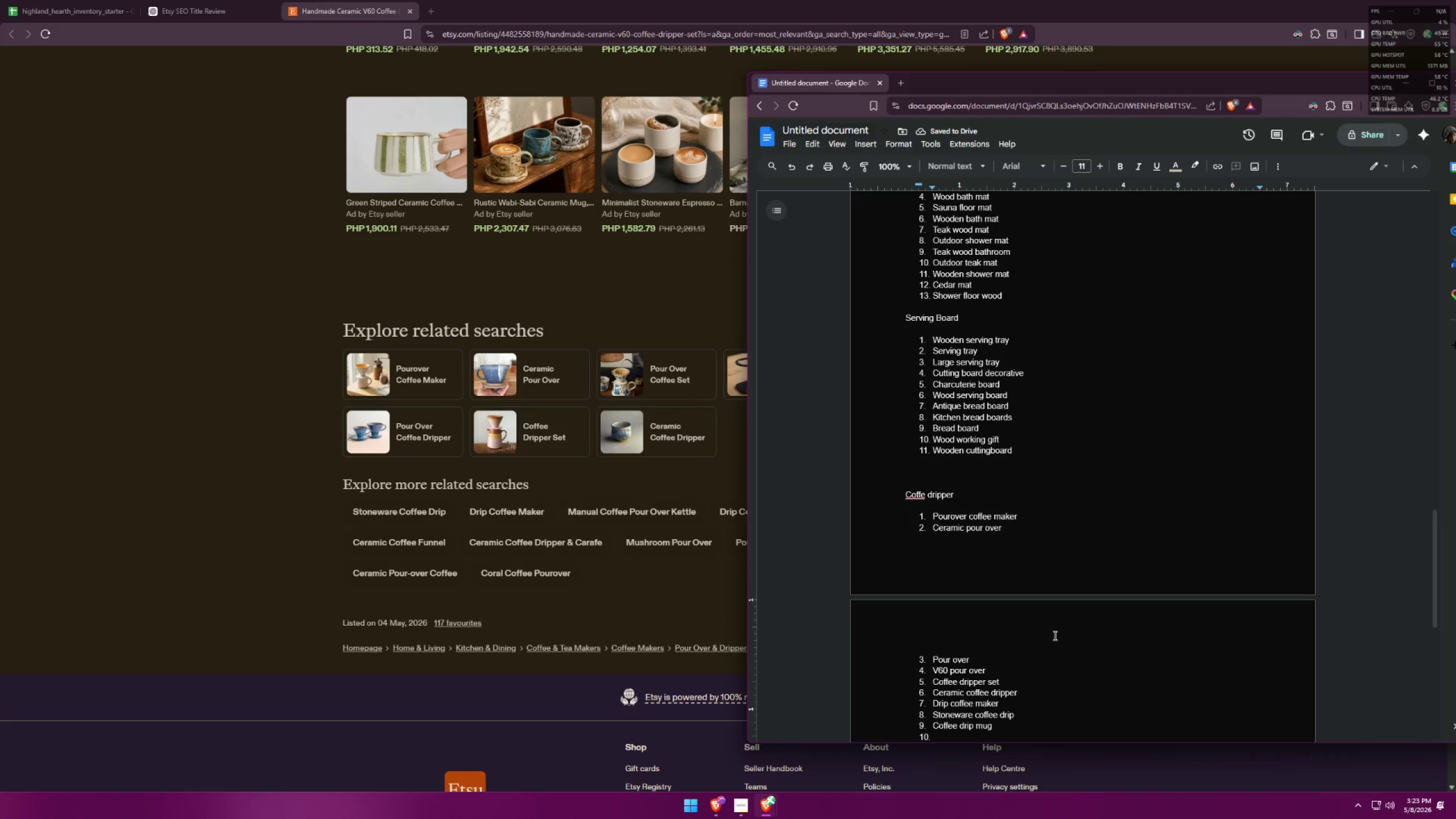 
key(Alt+AltLeft)
 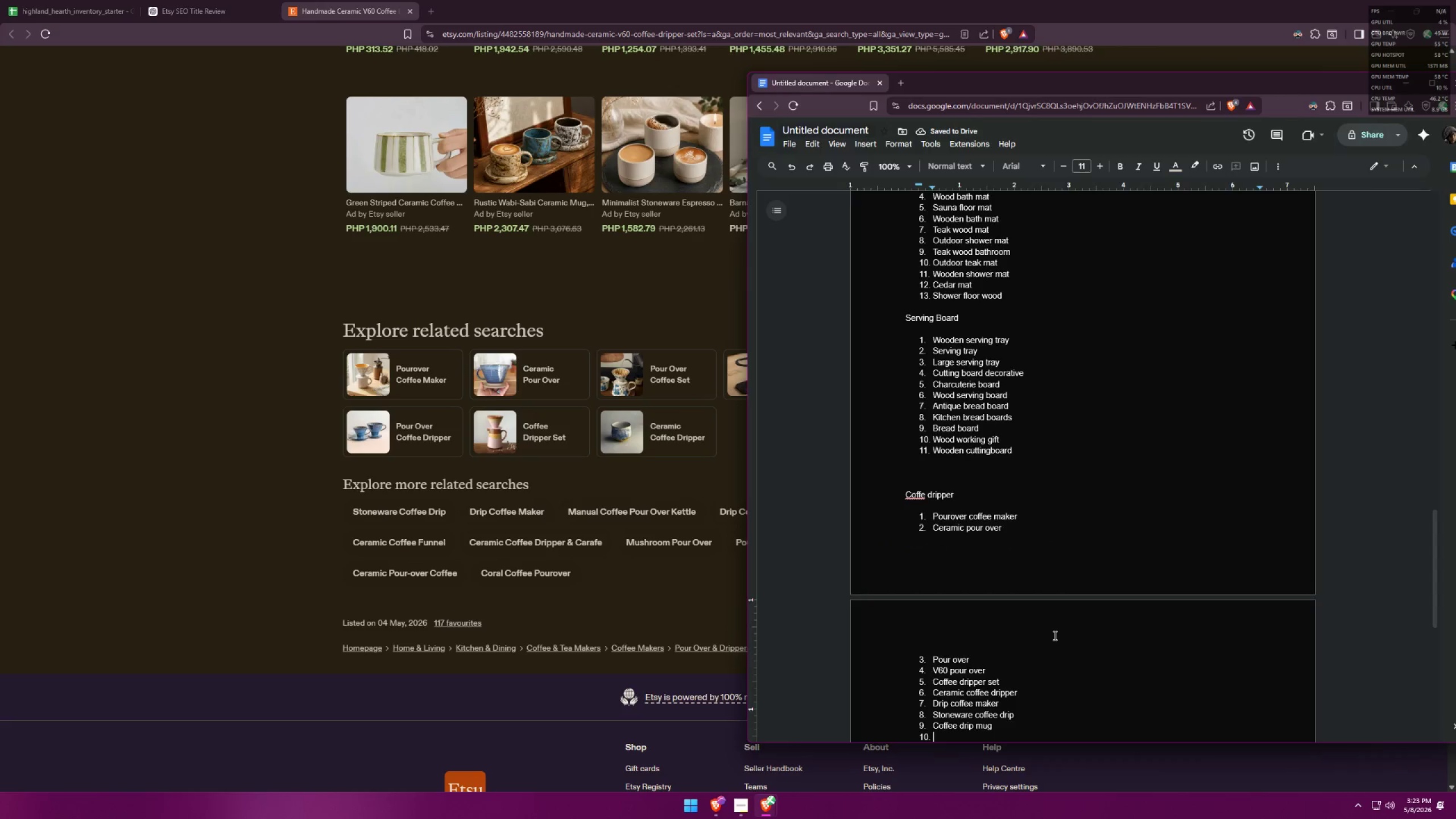 
key(Alt+Tab)
 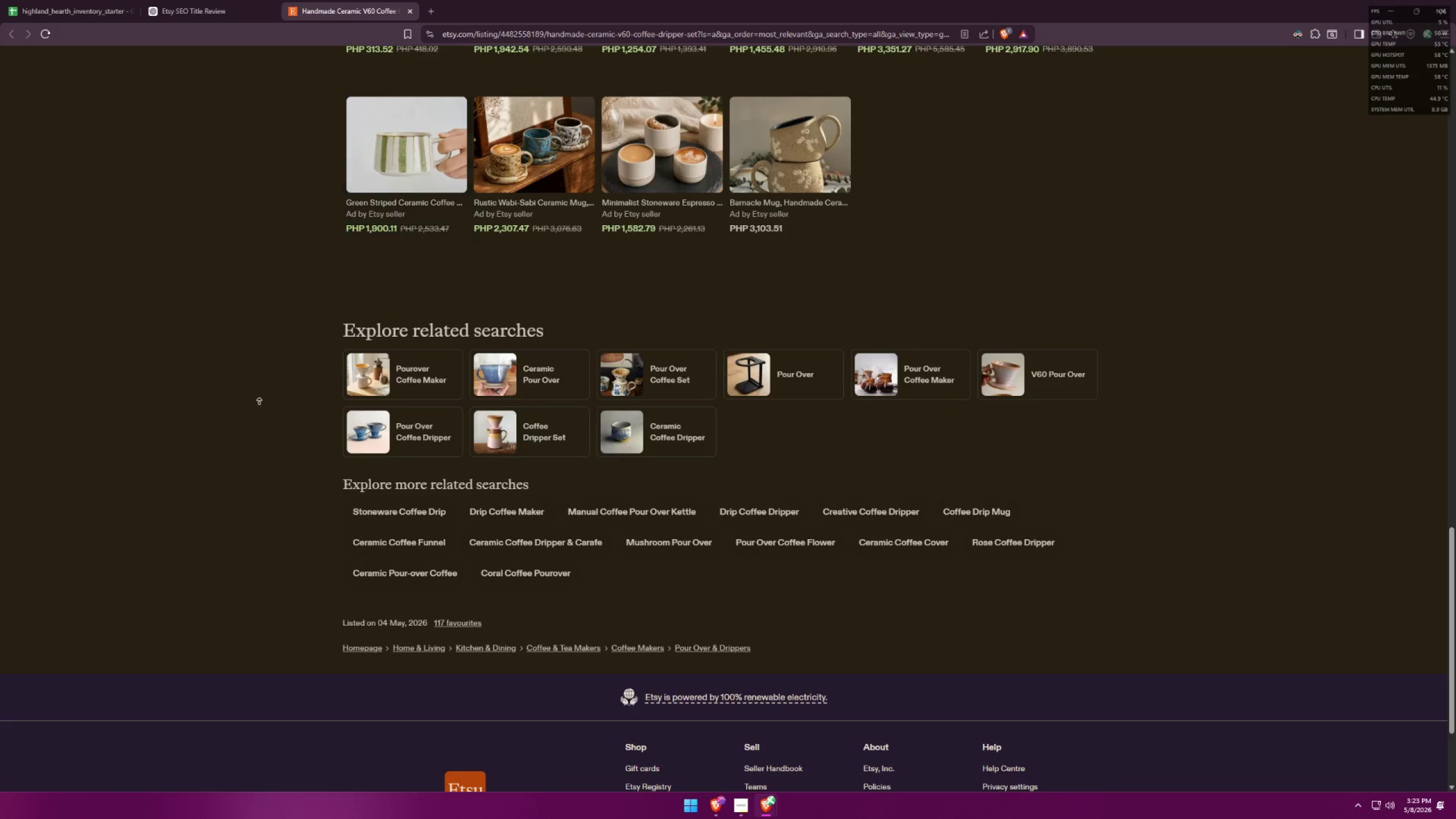 
scroll: coordinate [296, 367], scroll_direction: down, amount: 20.0
 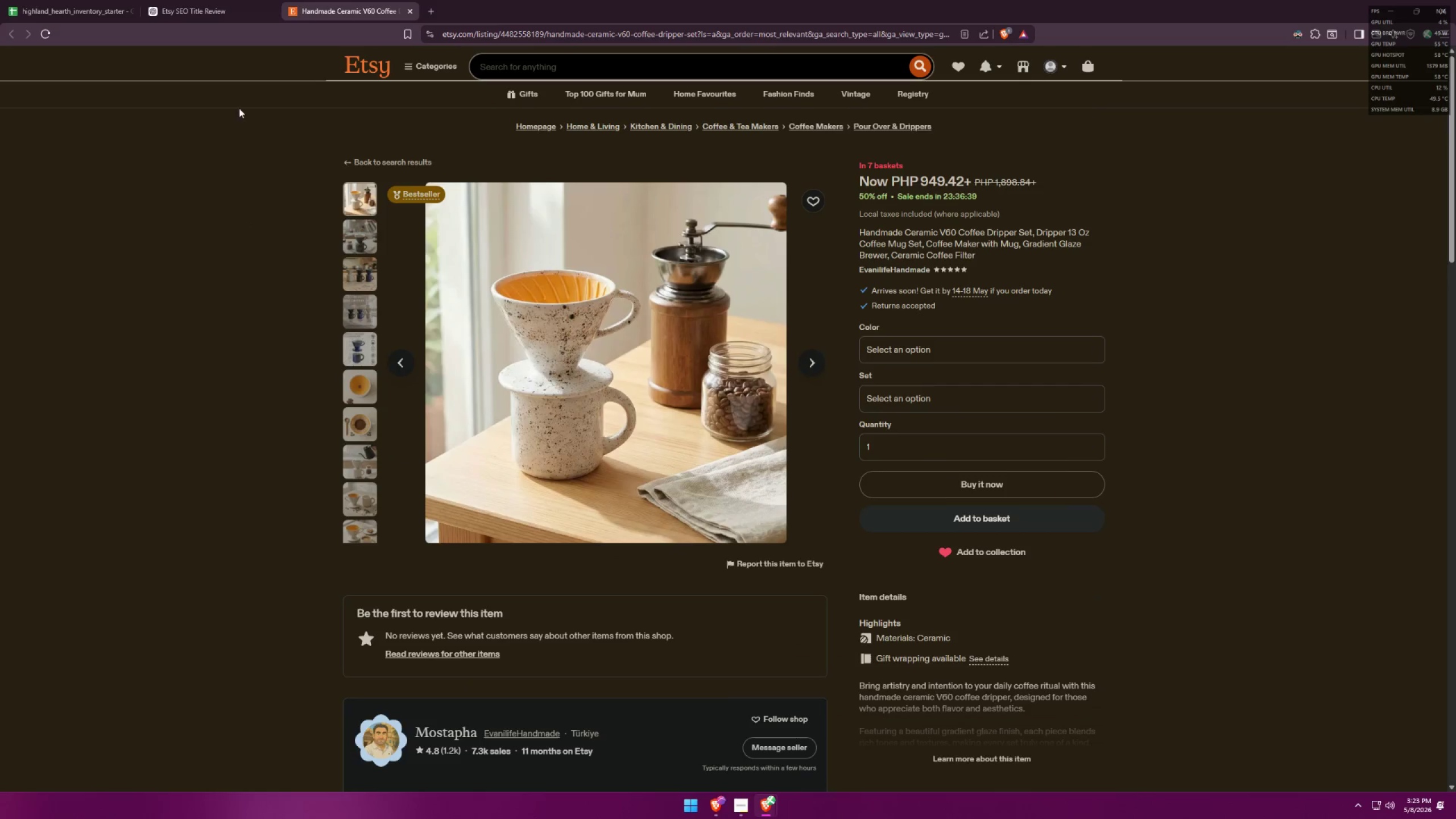 
left_click([601, 68])
 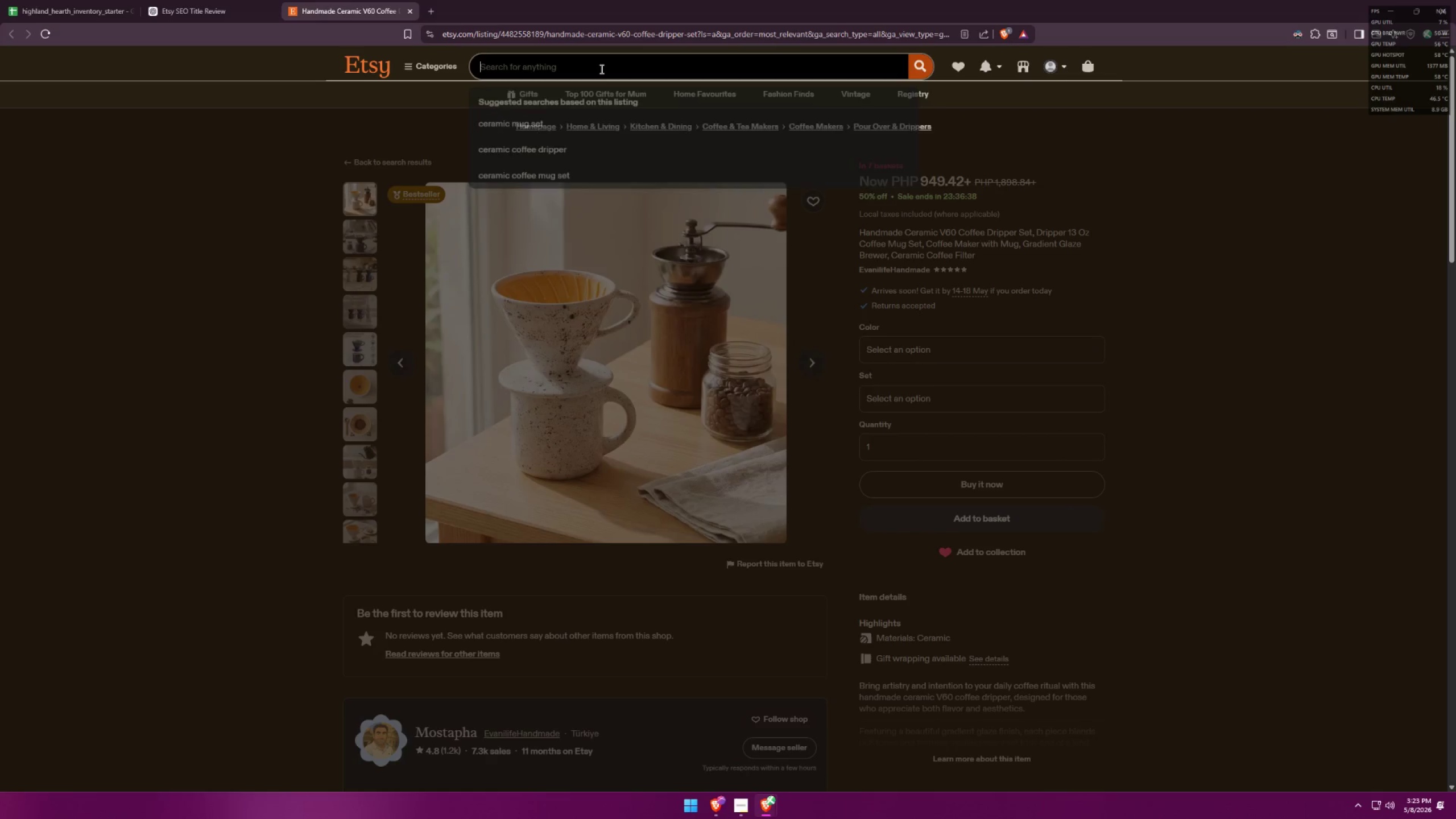 
type(coffee dripper with wood stand)
 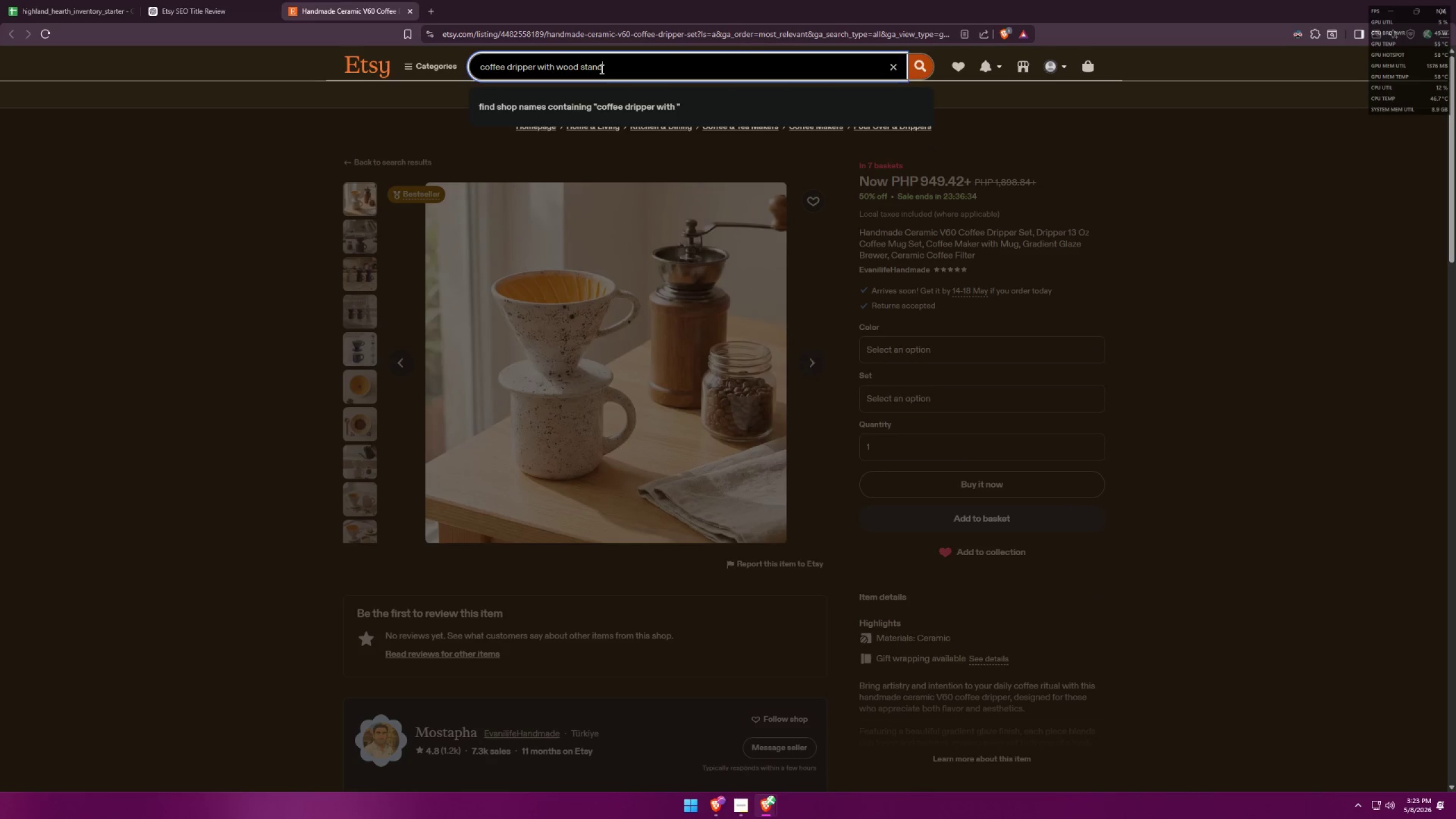 
key(Enter)
 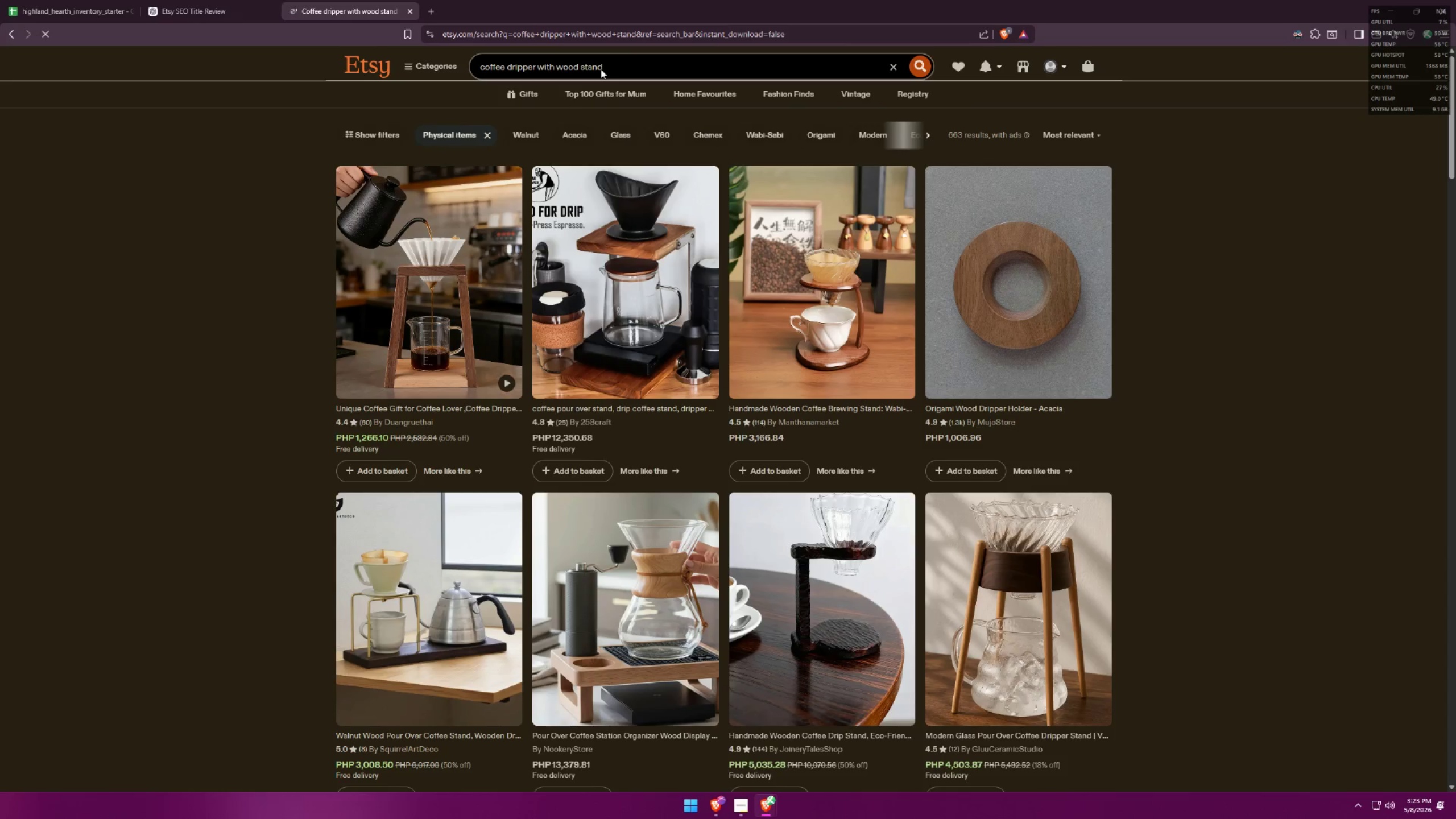 
wait(10.14)
 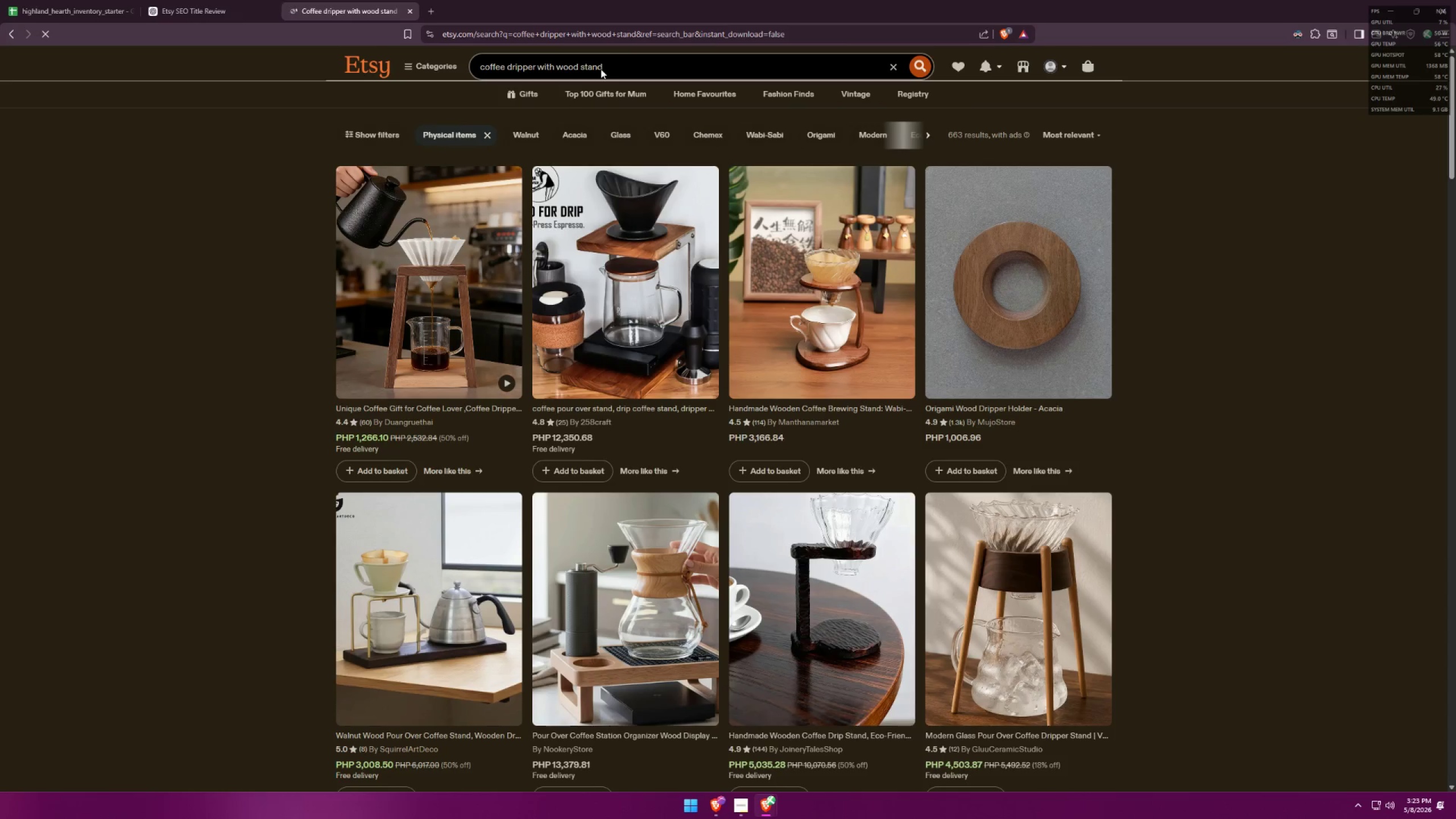 
left_click([854, 364])
 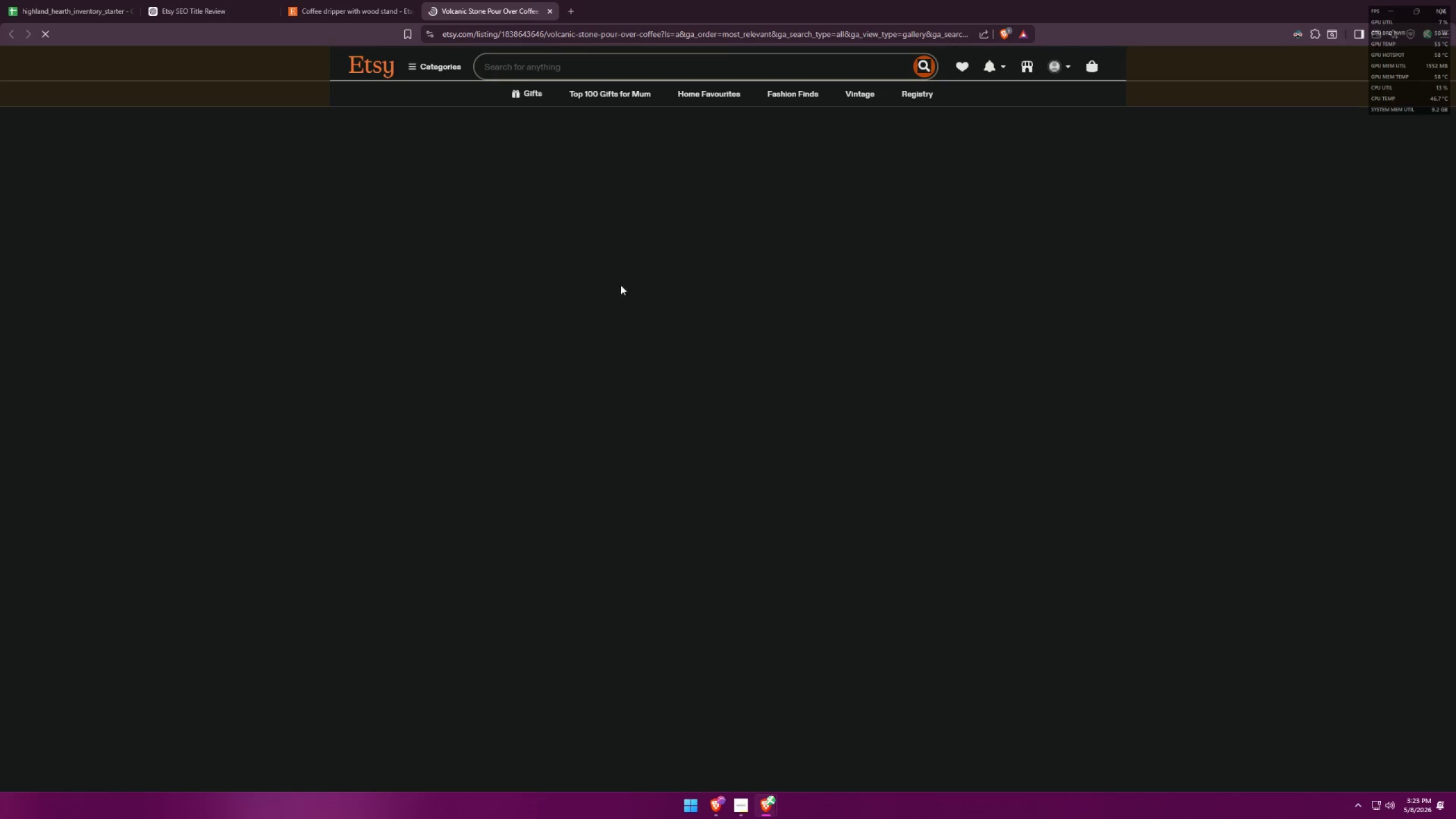 
scroll: coordinate [1037, 387], scroll_direction: down, amount: 35.0
 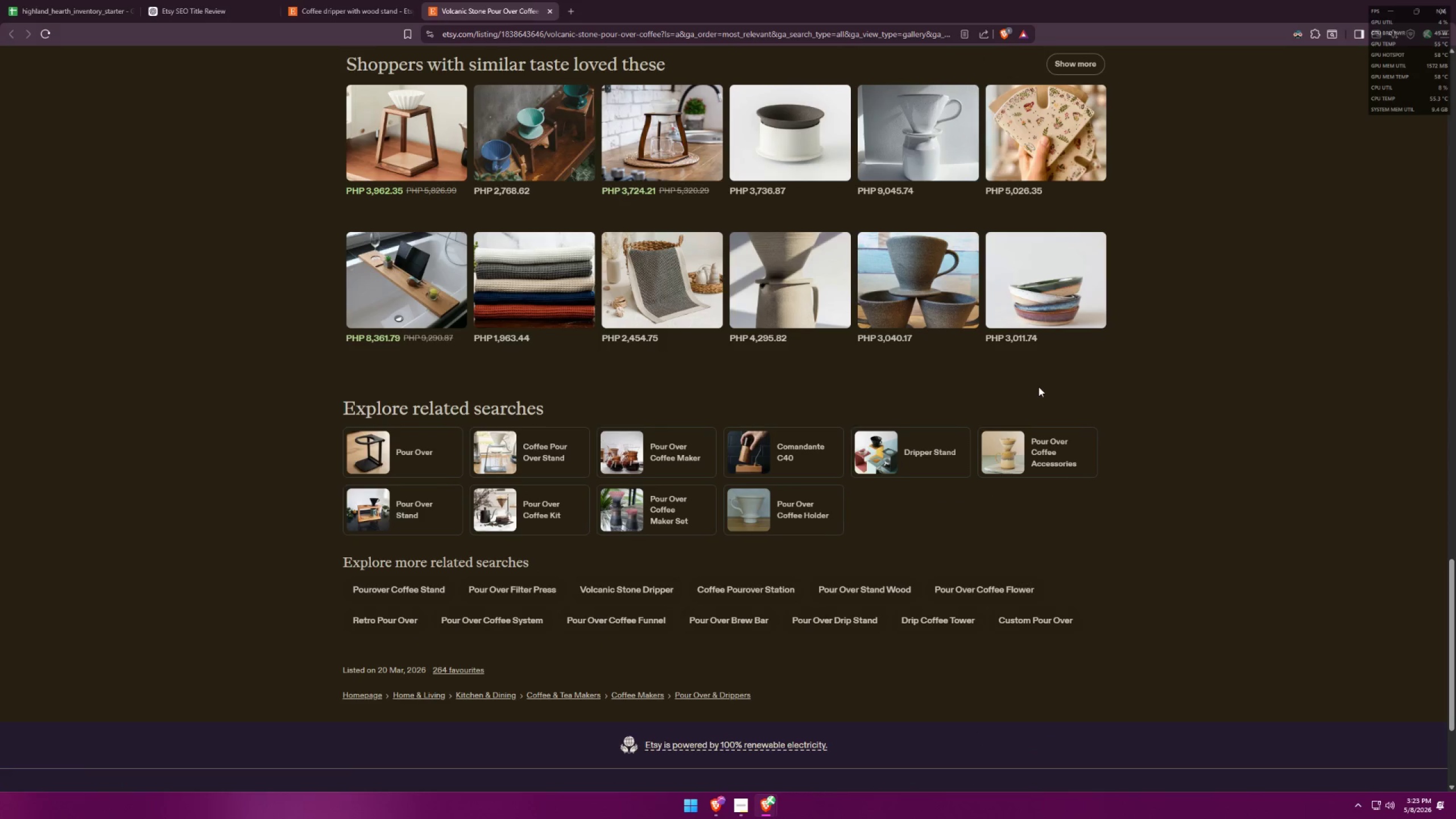 
key(Alt+AltLeft)
 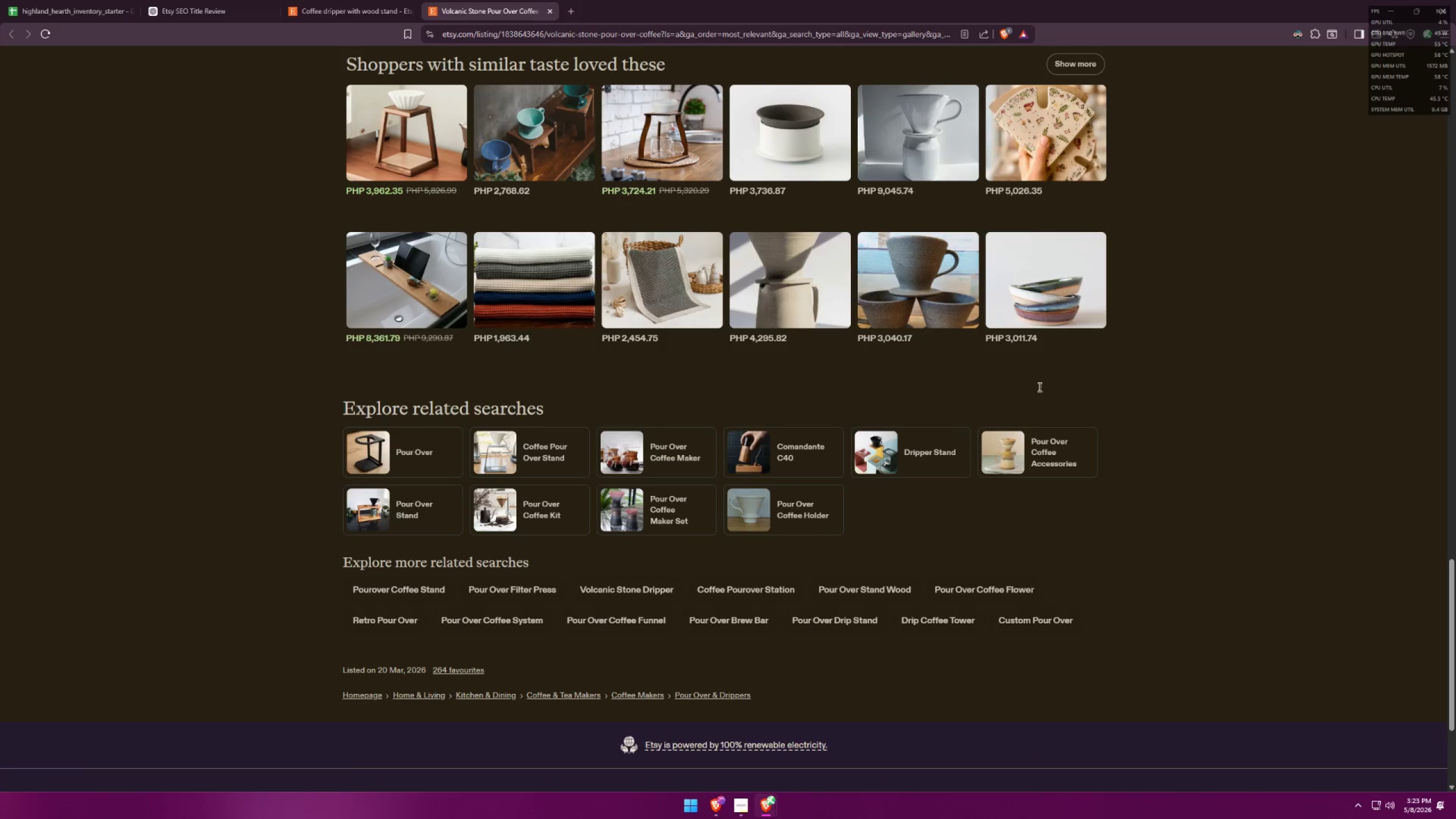 
key(Alt+Tab)
 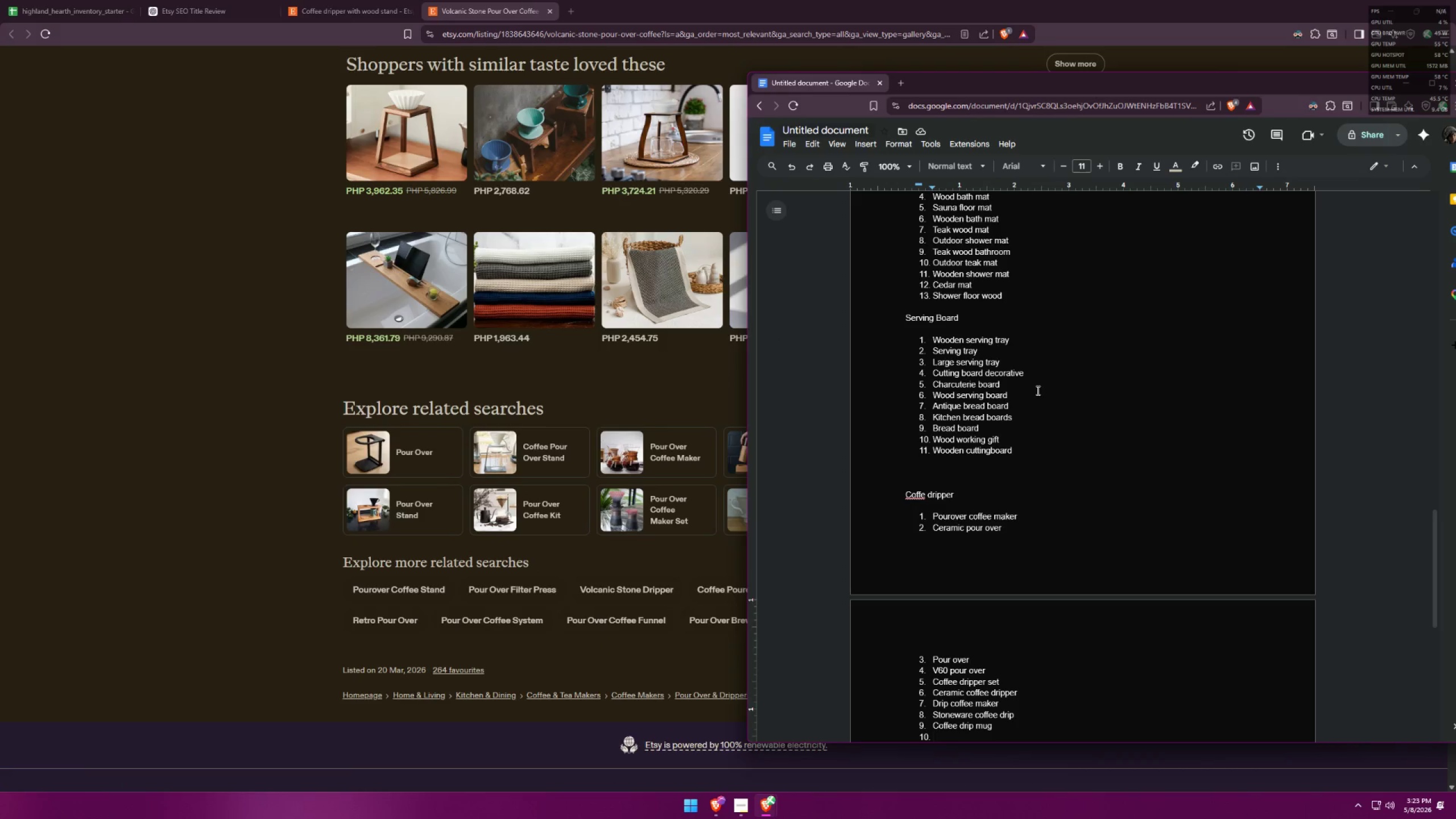 
type(dripper sta)
key(Backspace)
key(Backspace)
key(Backspace)
type(wood stand)
 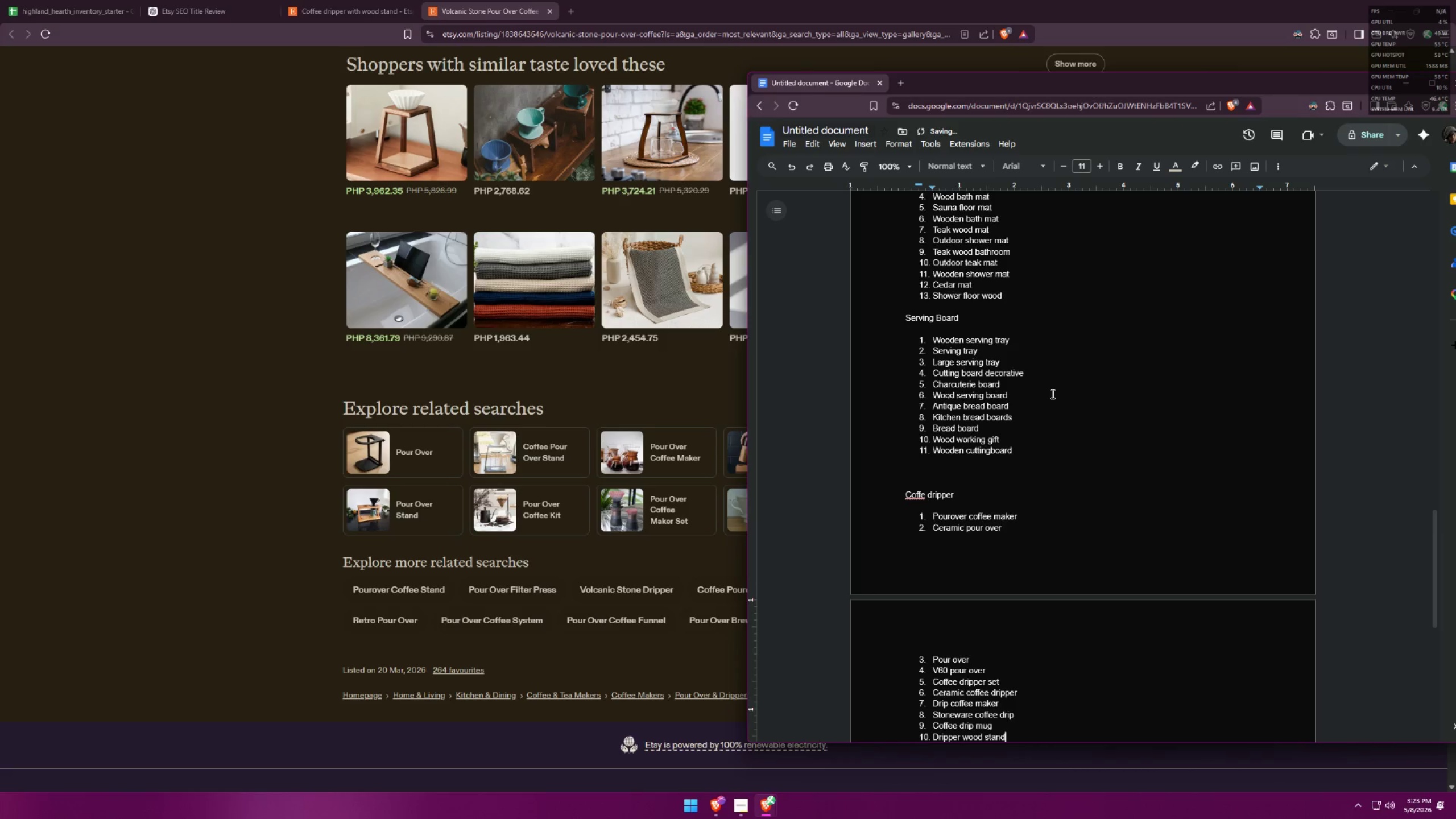 
key(Enter)
 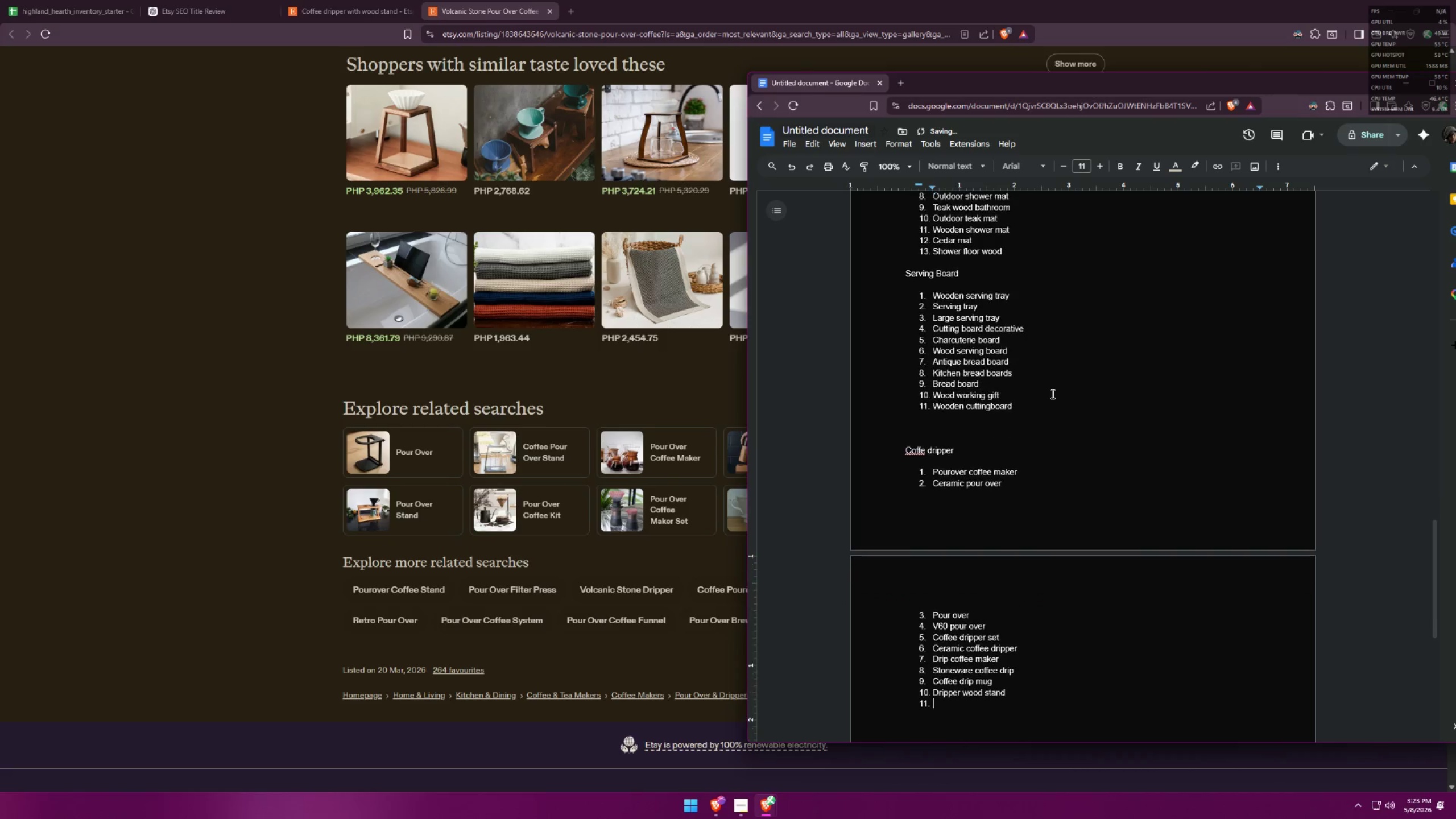 
key(Alt+AltLeft)
 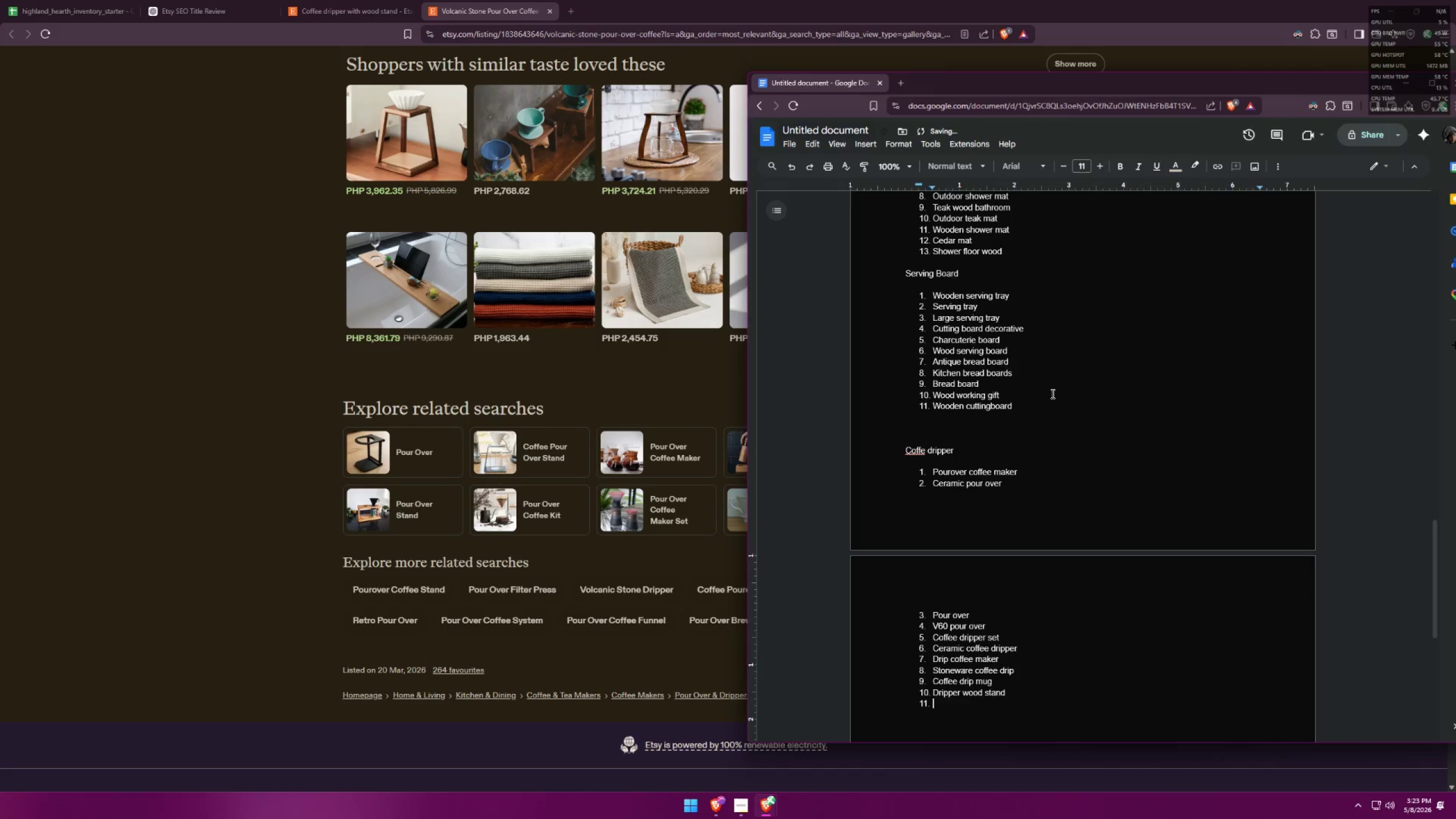 
key(Alt+Tab)
 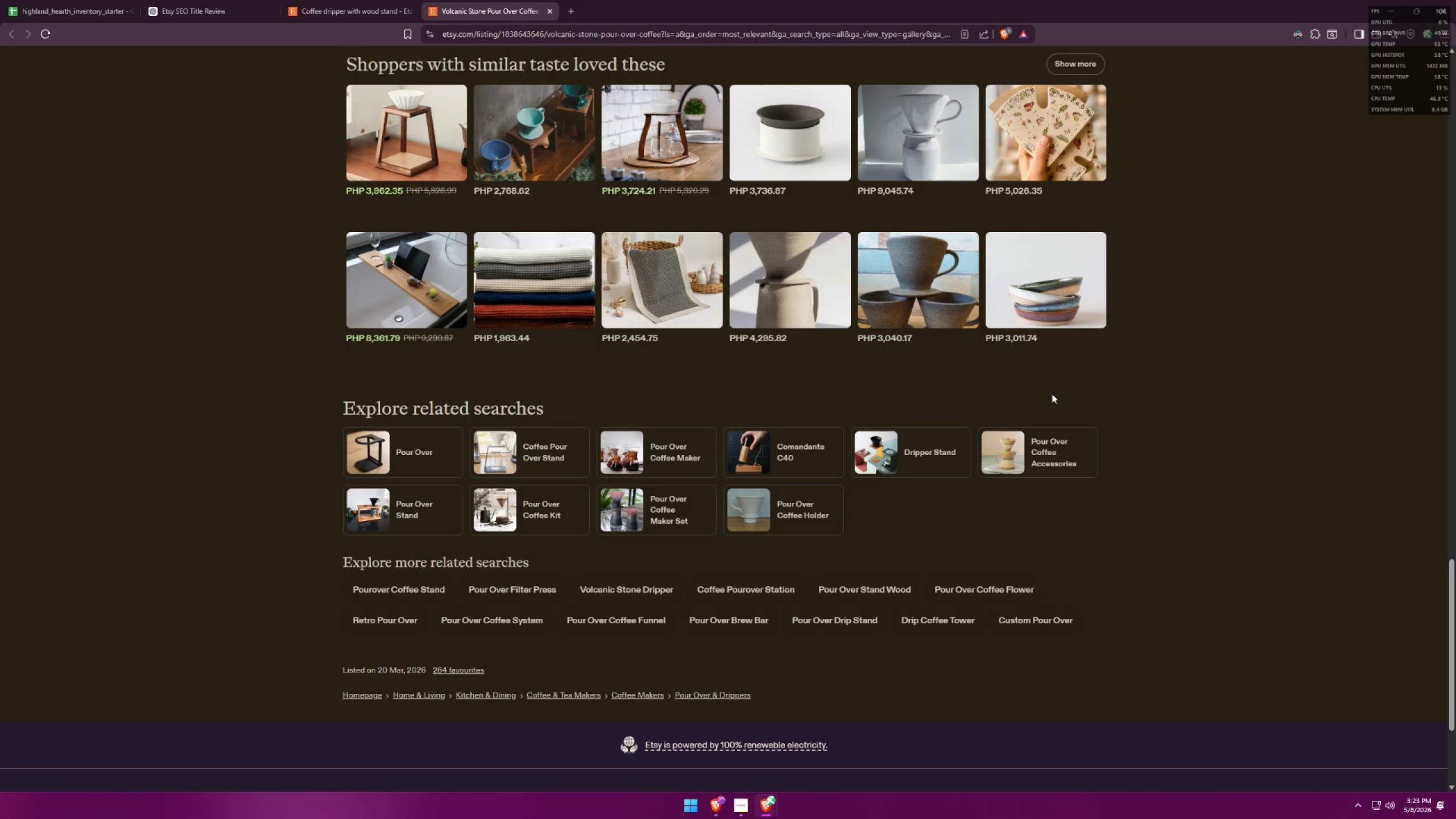 
key(Alt+AltLeft)
 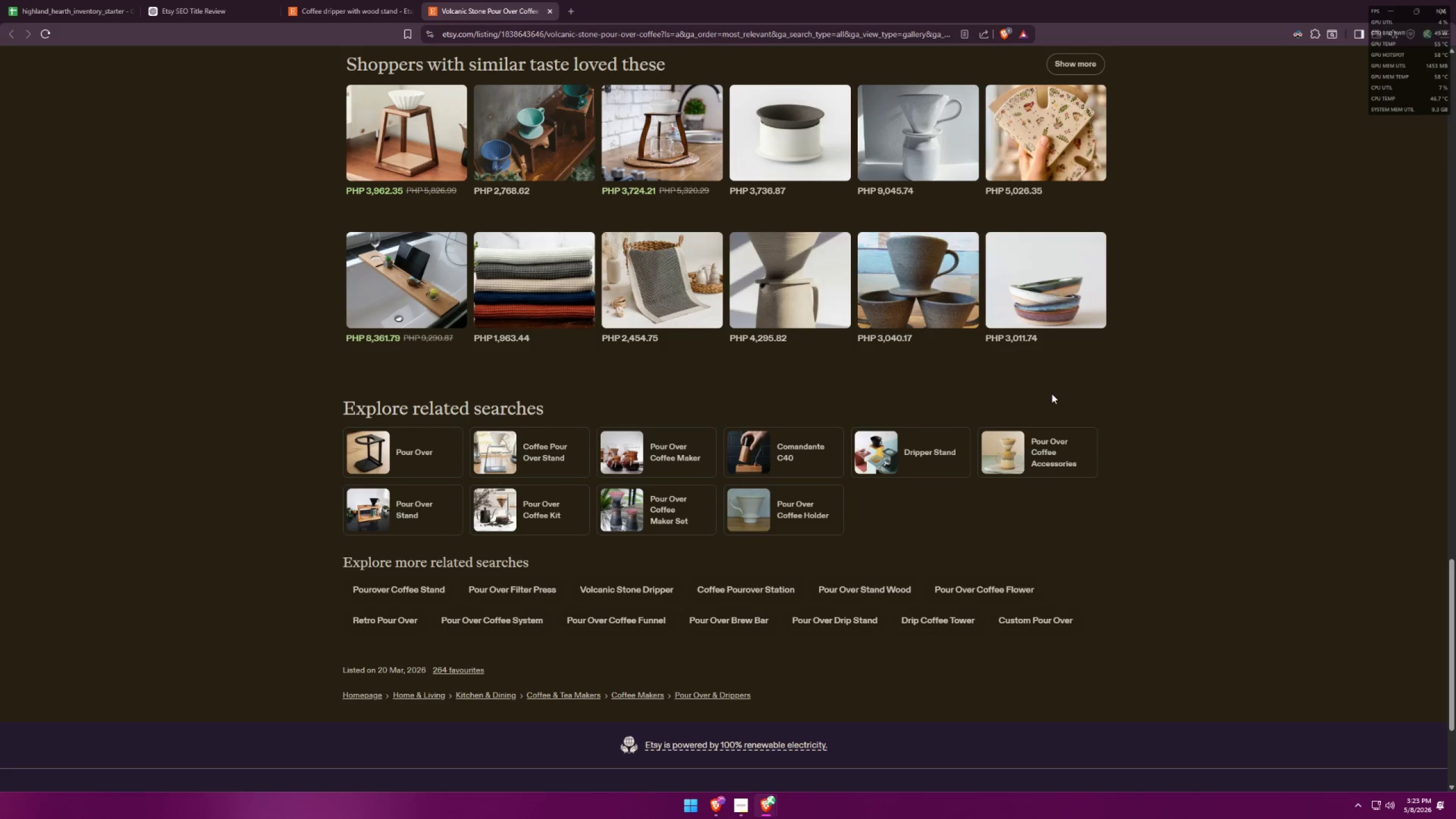 
key(Alt+Tab)
 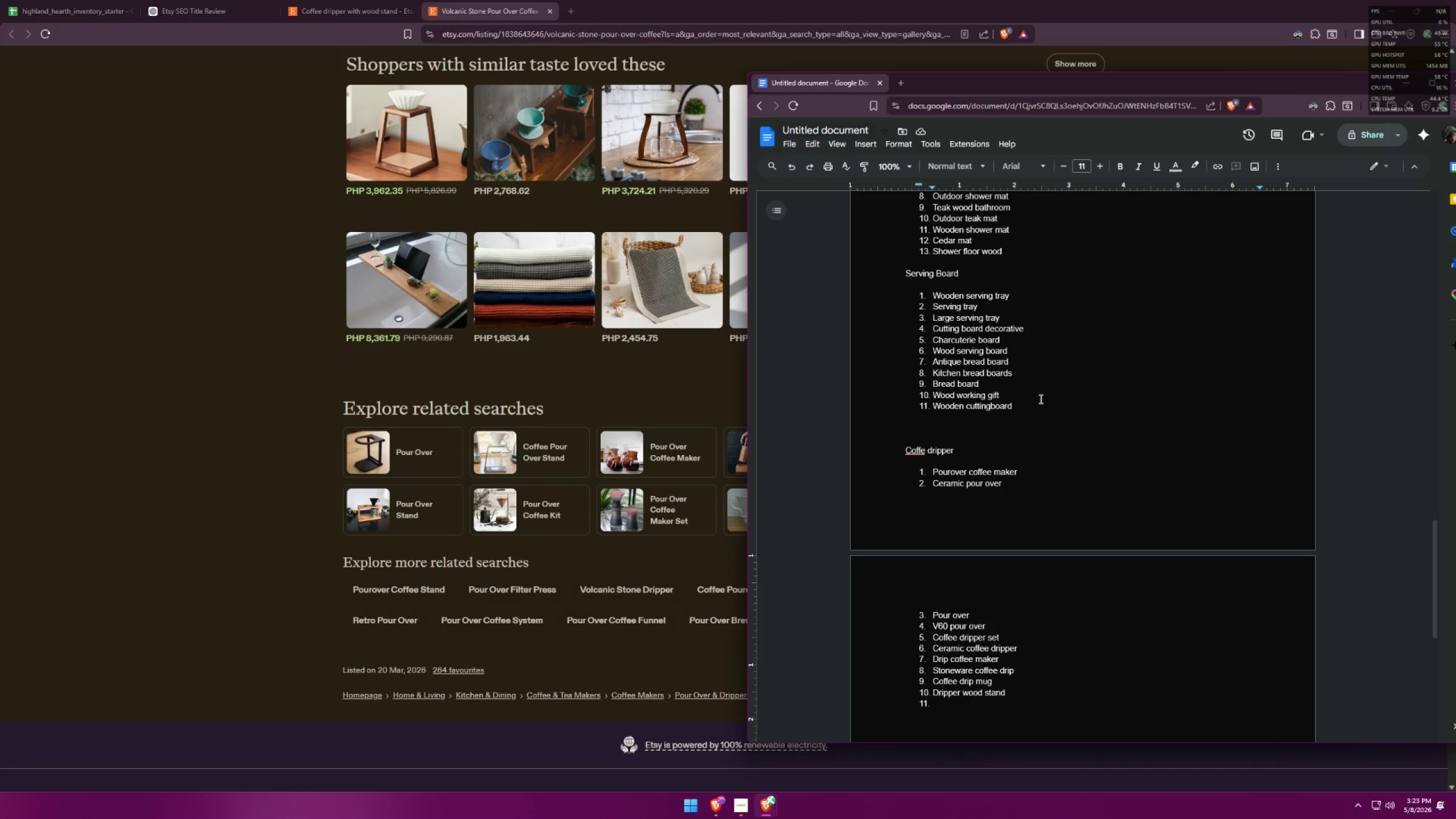 
type(retro pour over)
 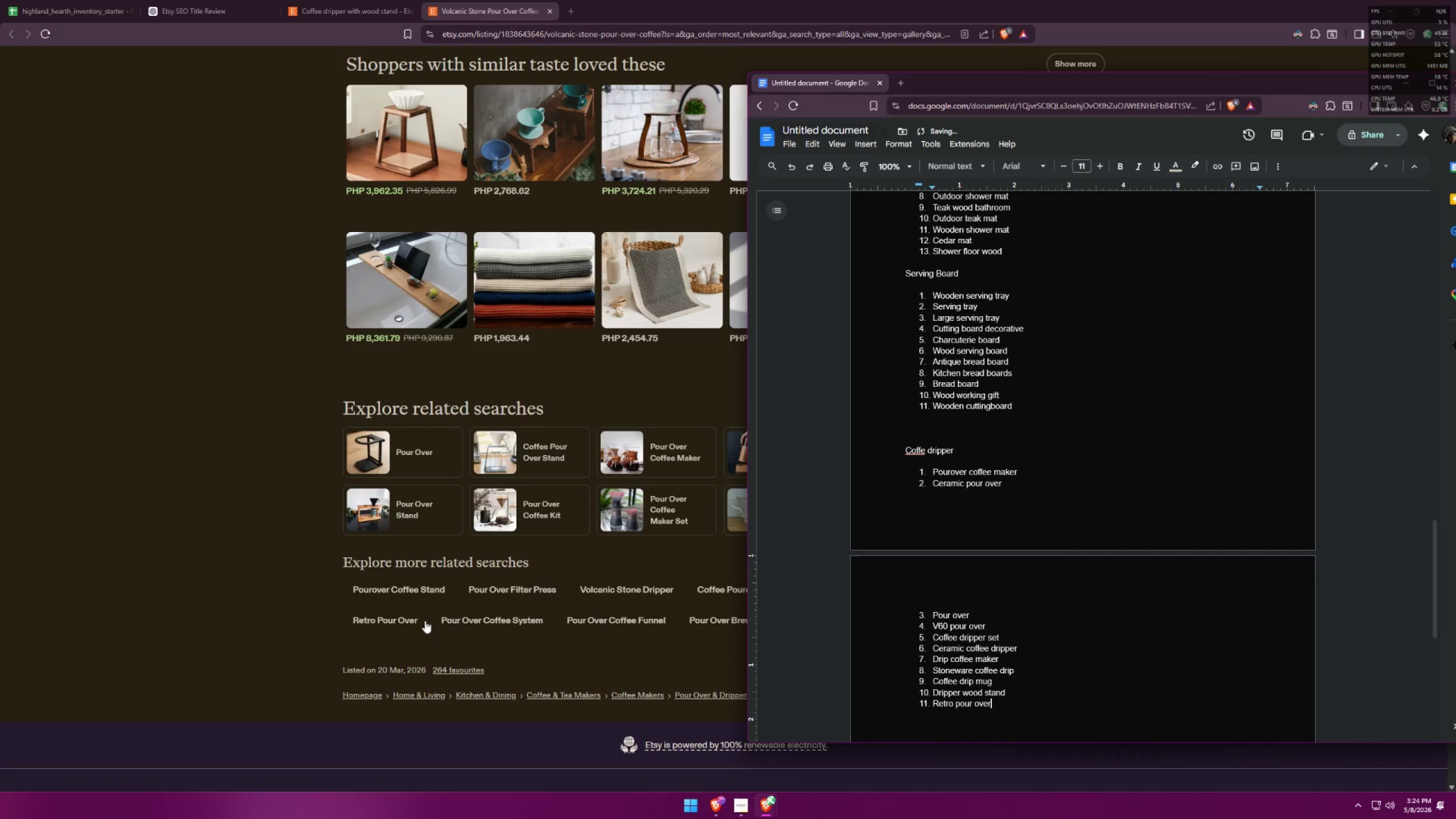 
left_click([400, 628])
 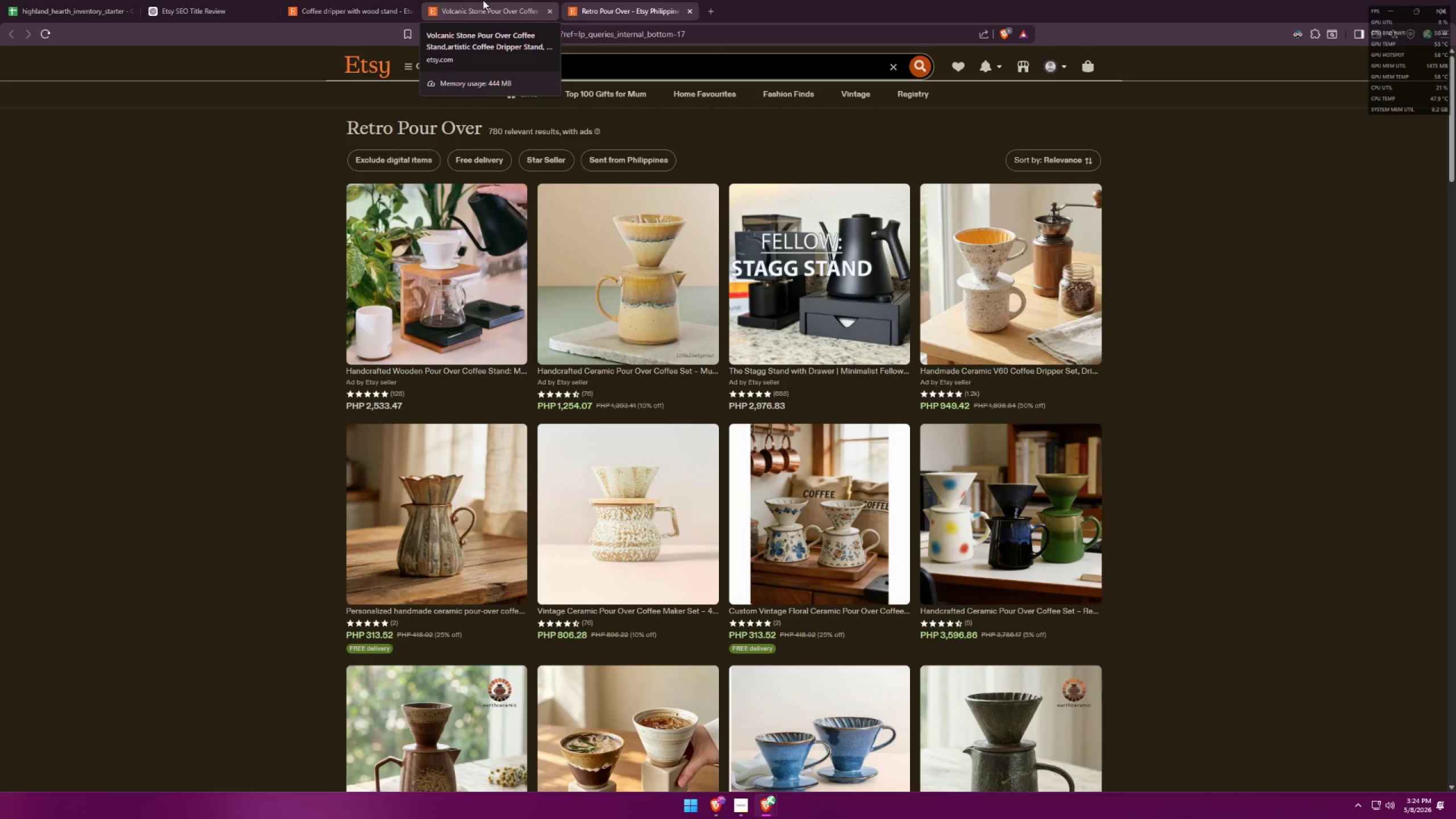 
left_click([483, 0])
 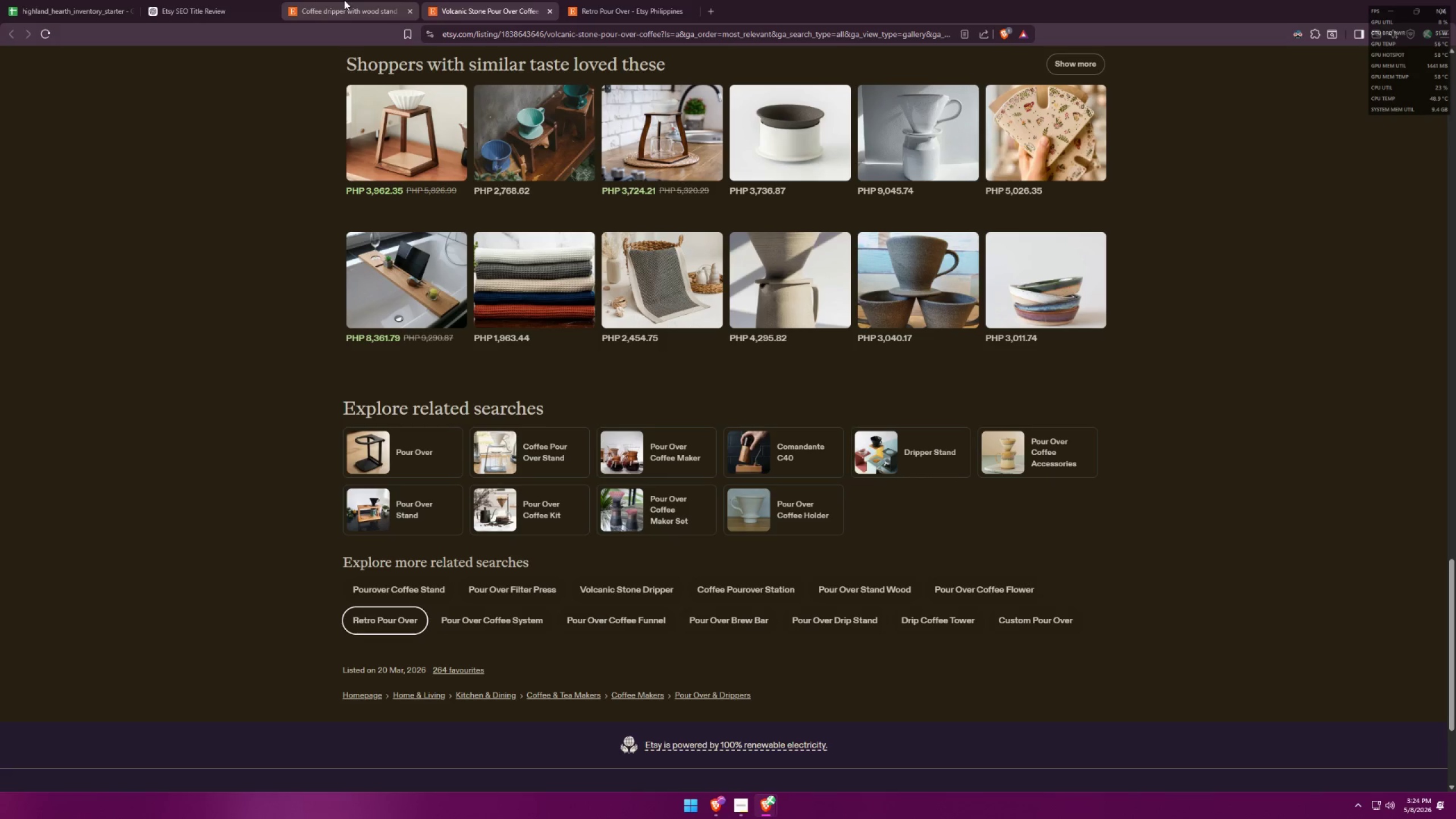 
left_click([355, 0])
 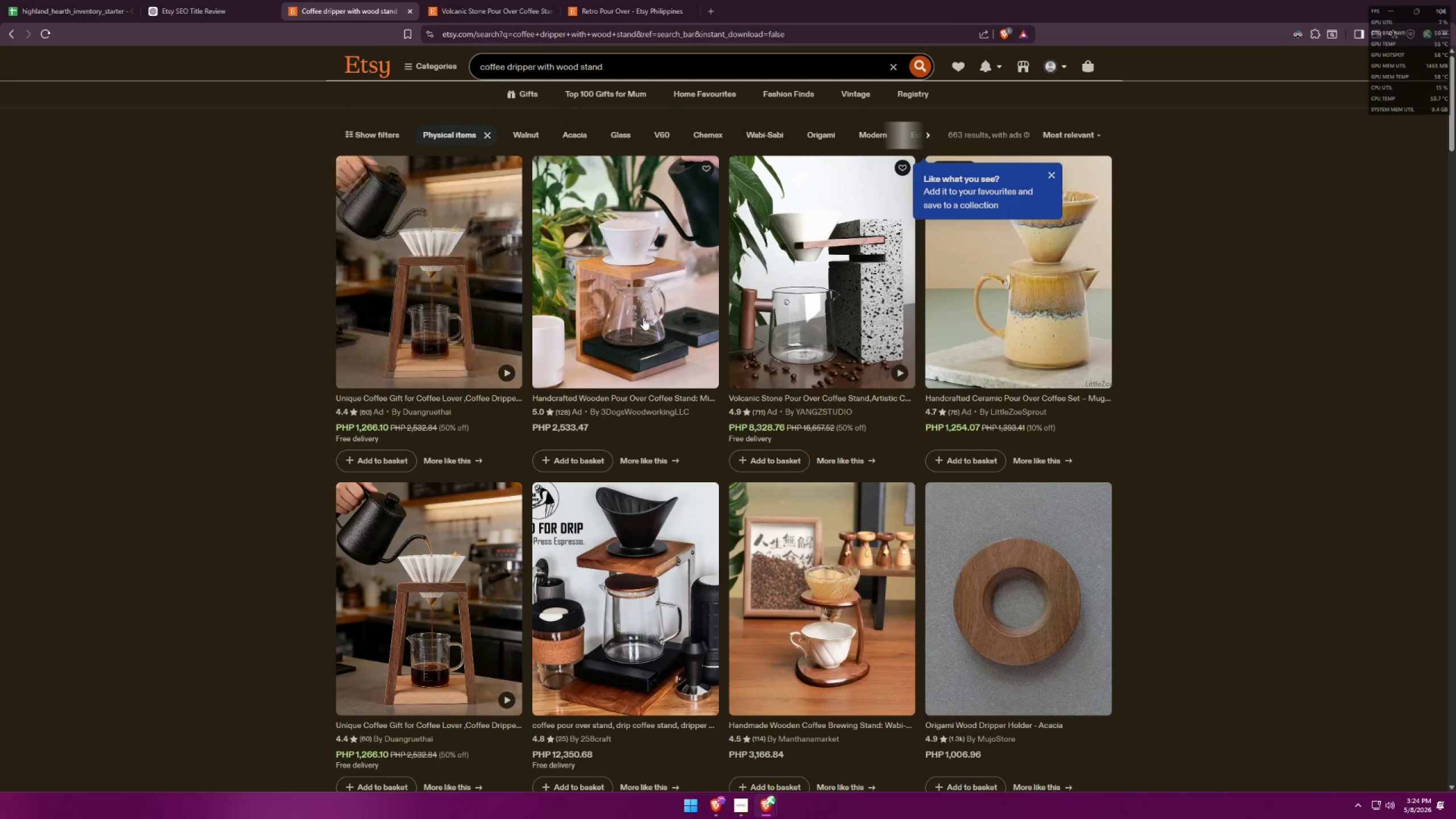 
scroll: coordinate [673, 325], scroll_direction: down, amount: 3.0
 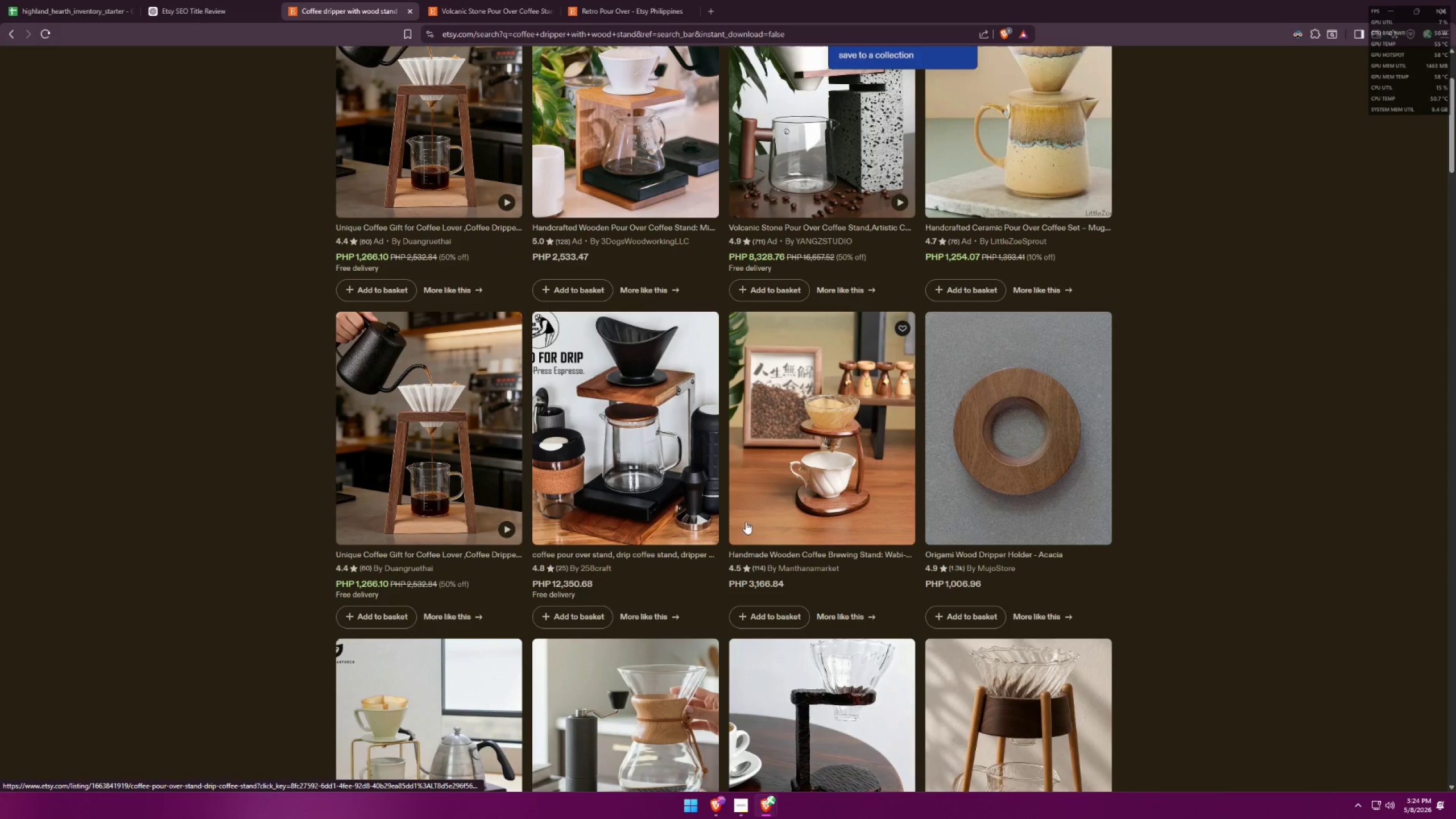 
left_click([816, 470])
 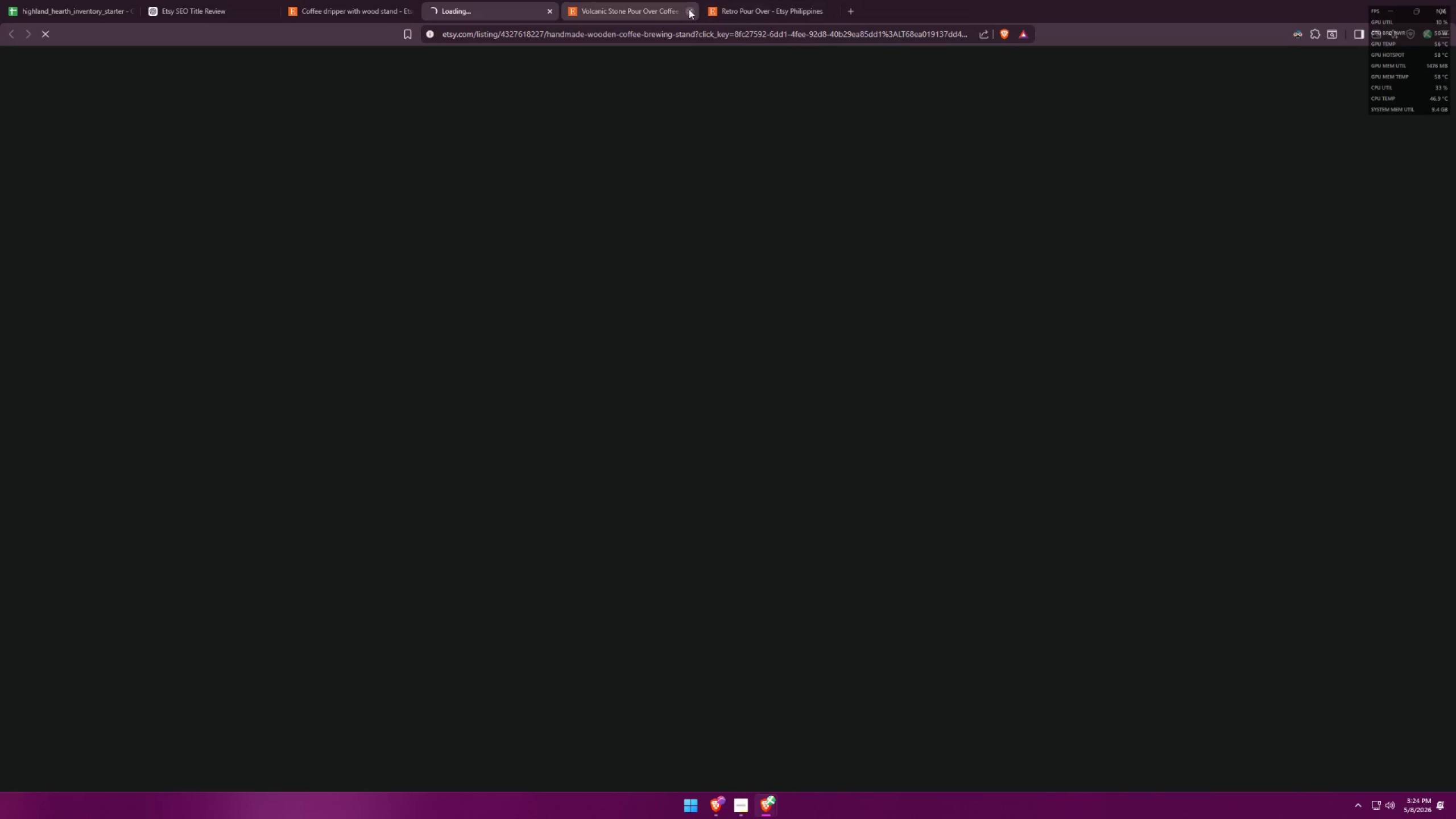 
double_click([689, 10])
 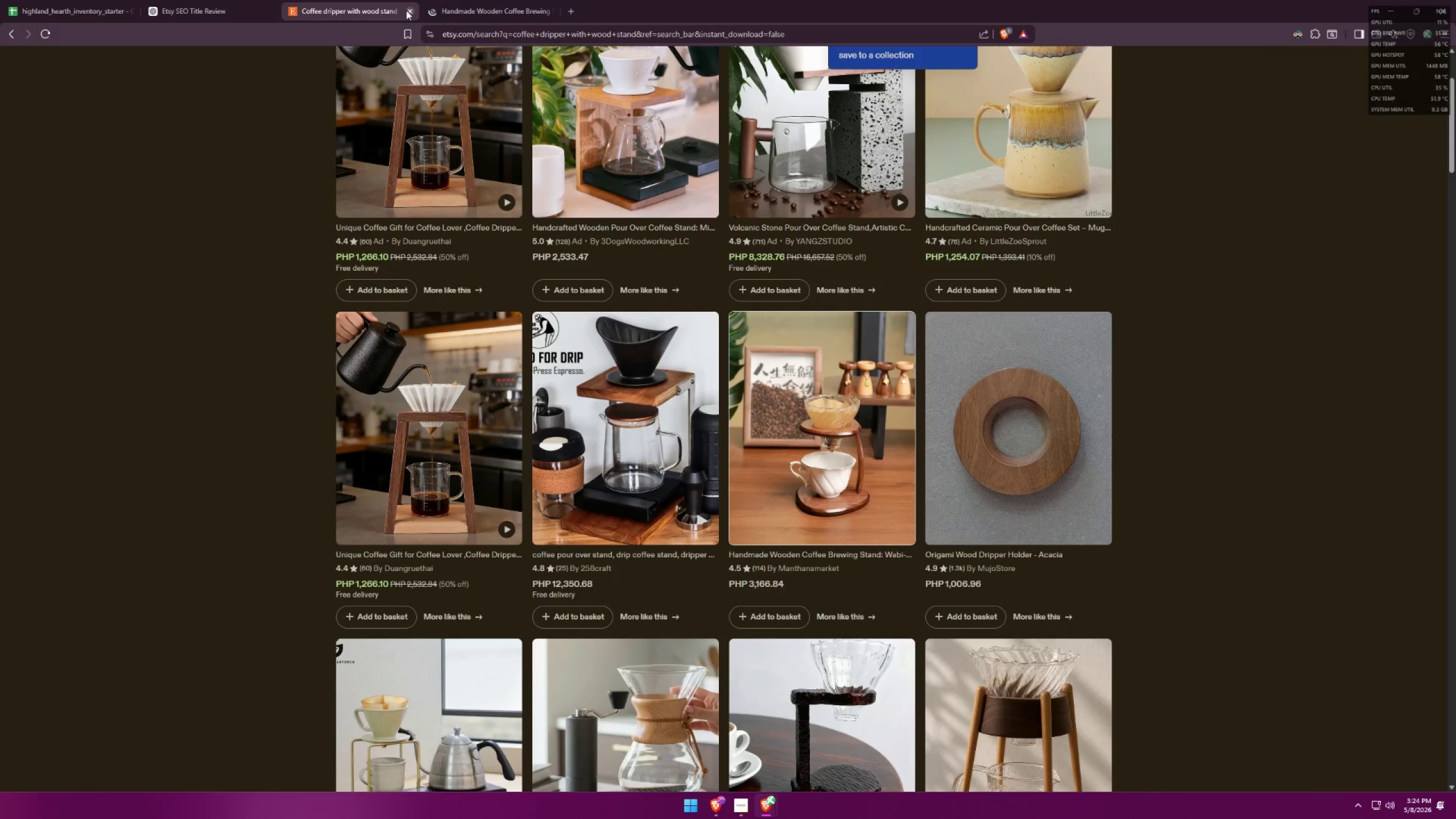 
key(Alt+AltLeft)
 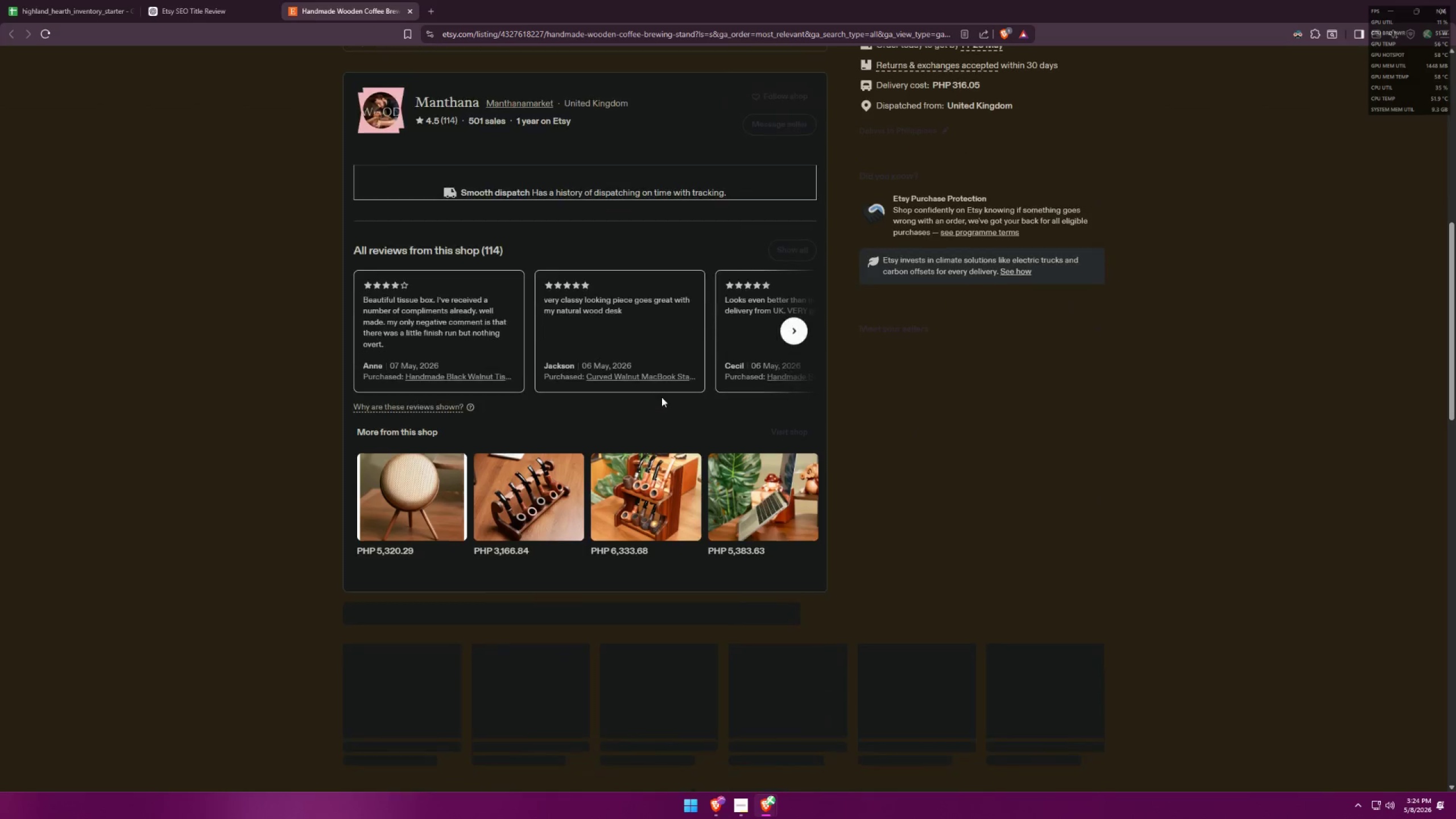 
key(Alt+Tab)
 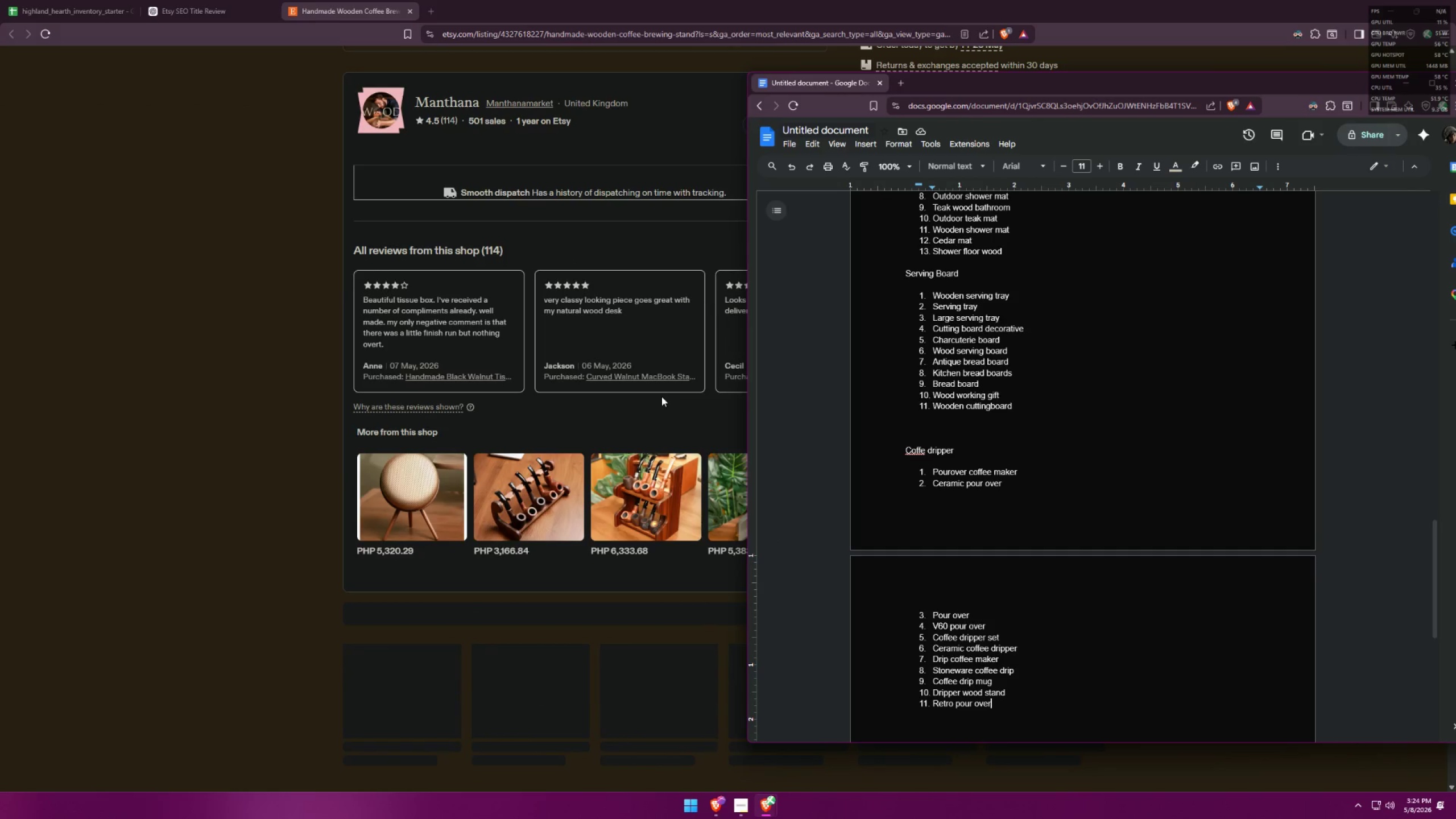 
scroll: coordinate [661, 399], scroll_direction: down, amount: 11.0
 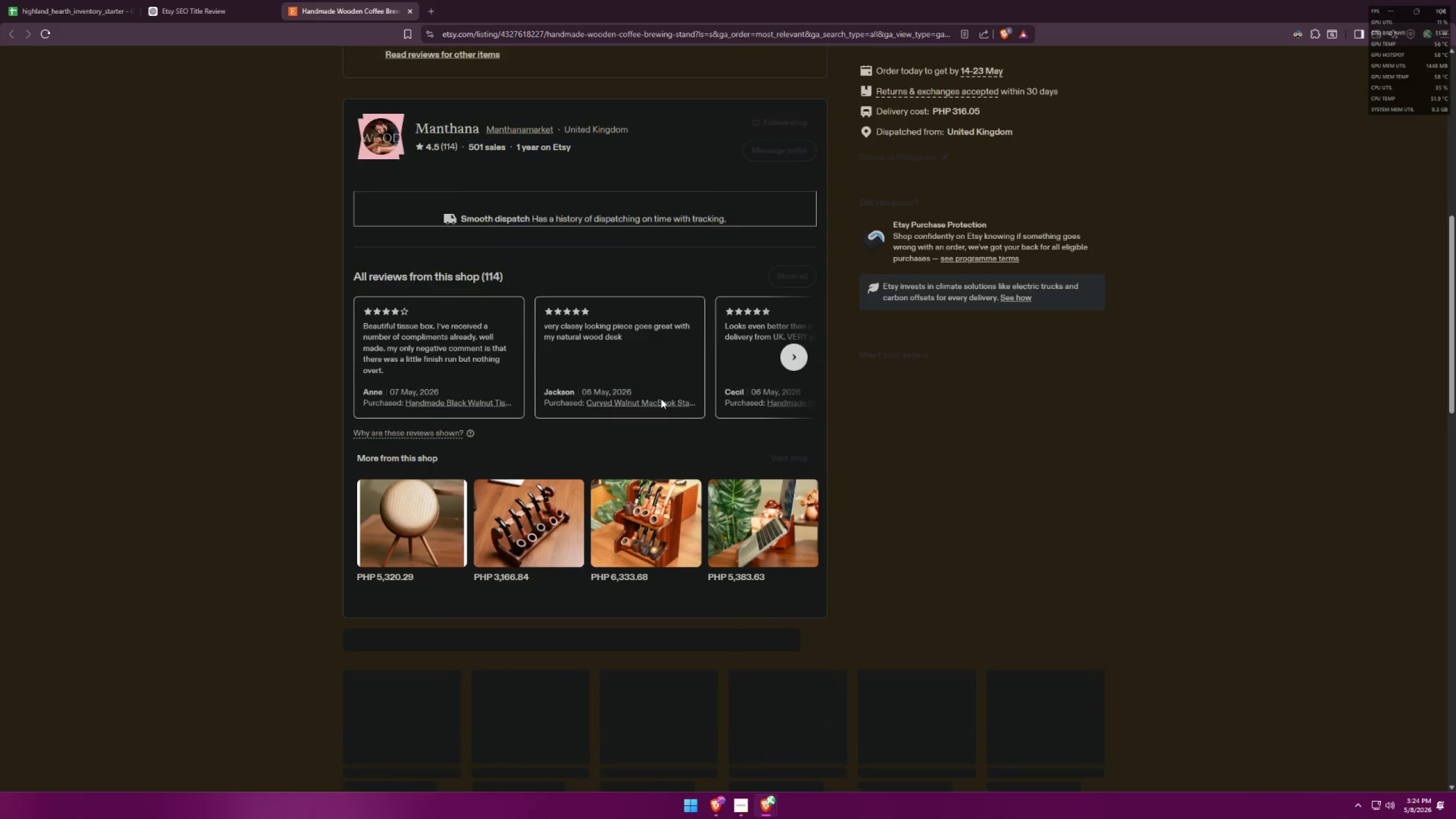 
key(Alt+AltLeft)
 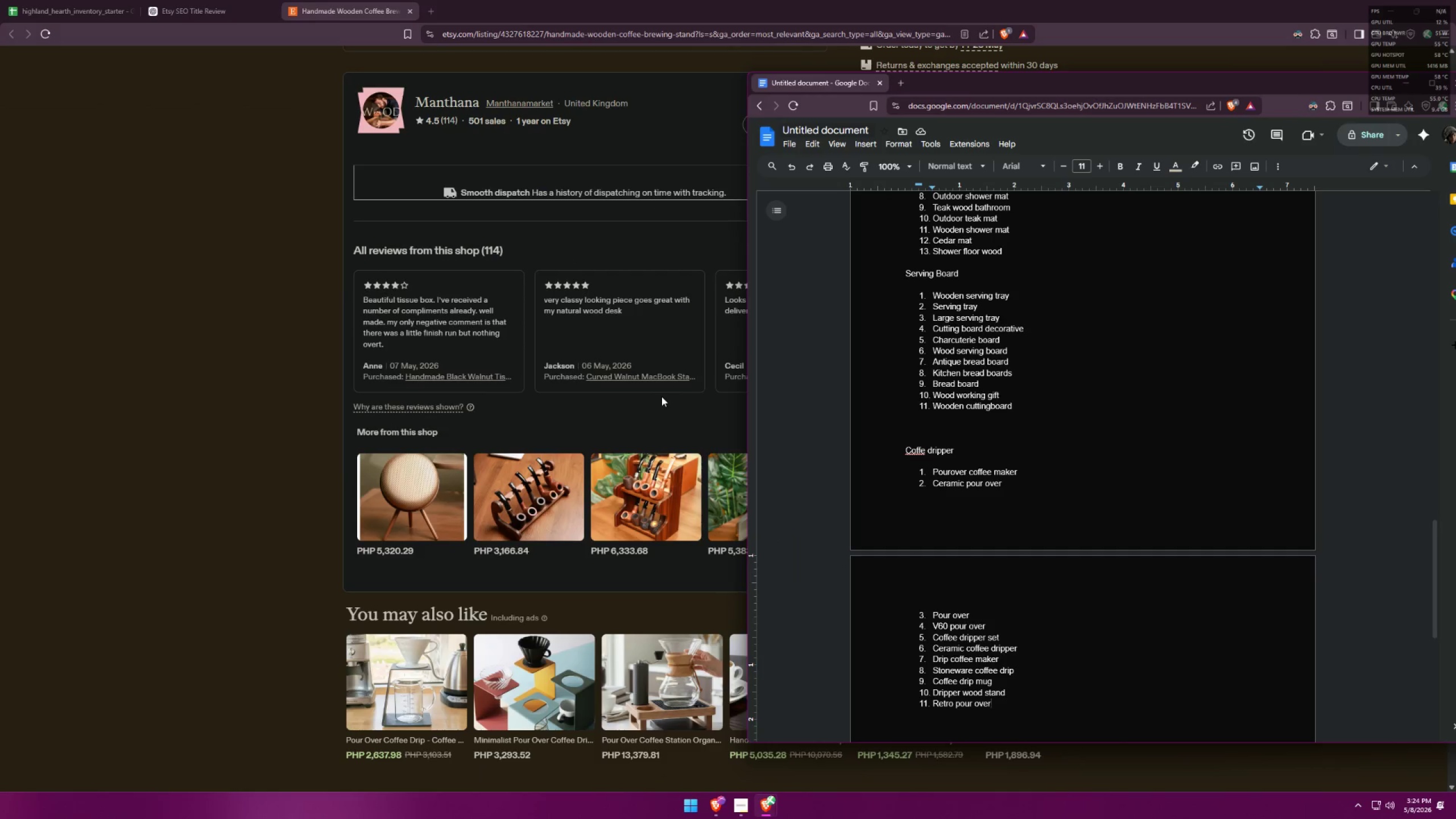 
key(Alt+Tab)
 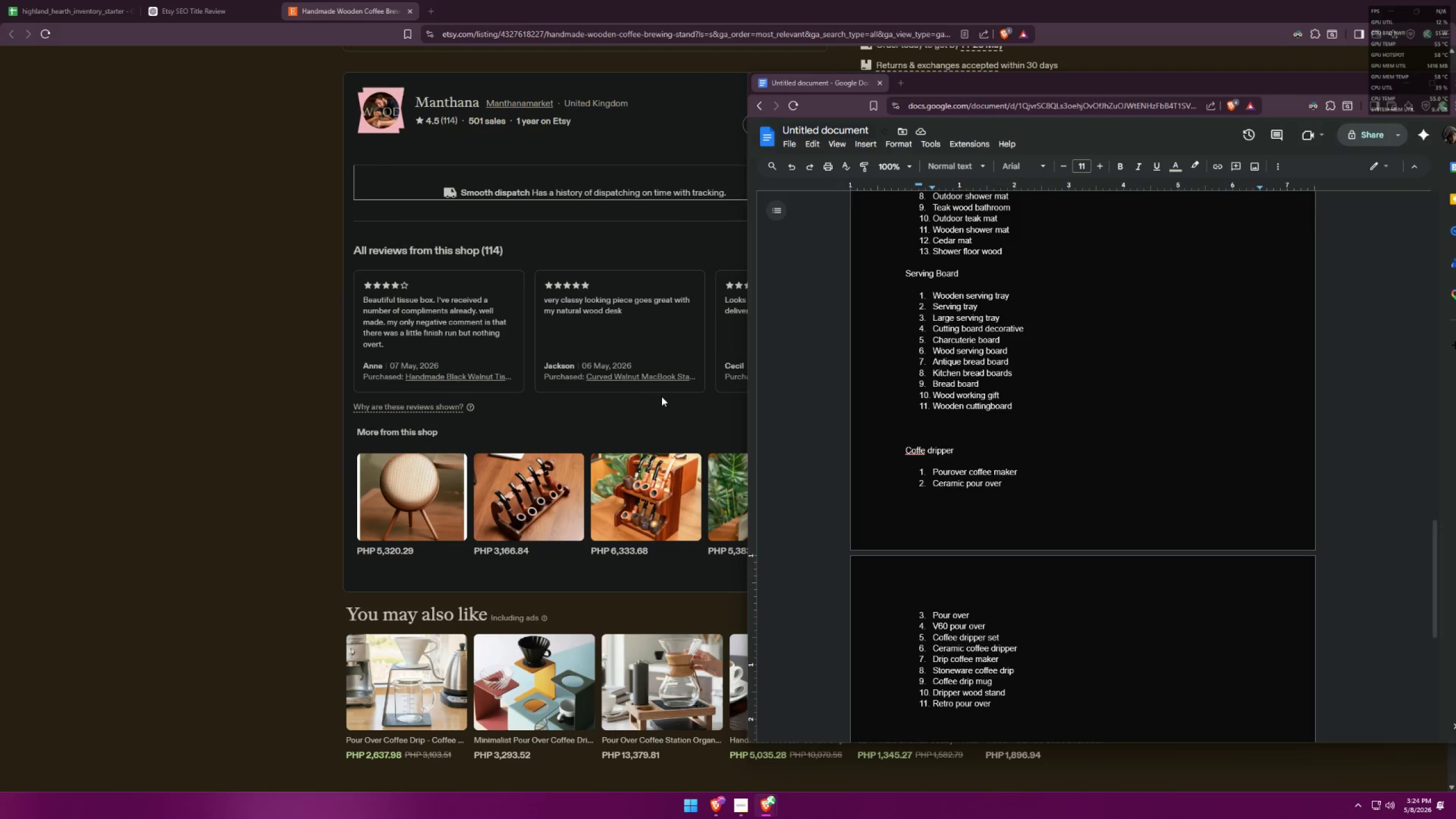 
scroll: coordinate [663, 396], scroll_direction: down, amount: 5.0
 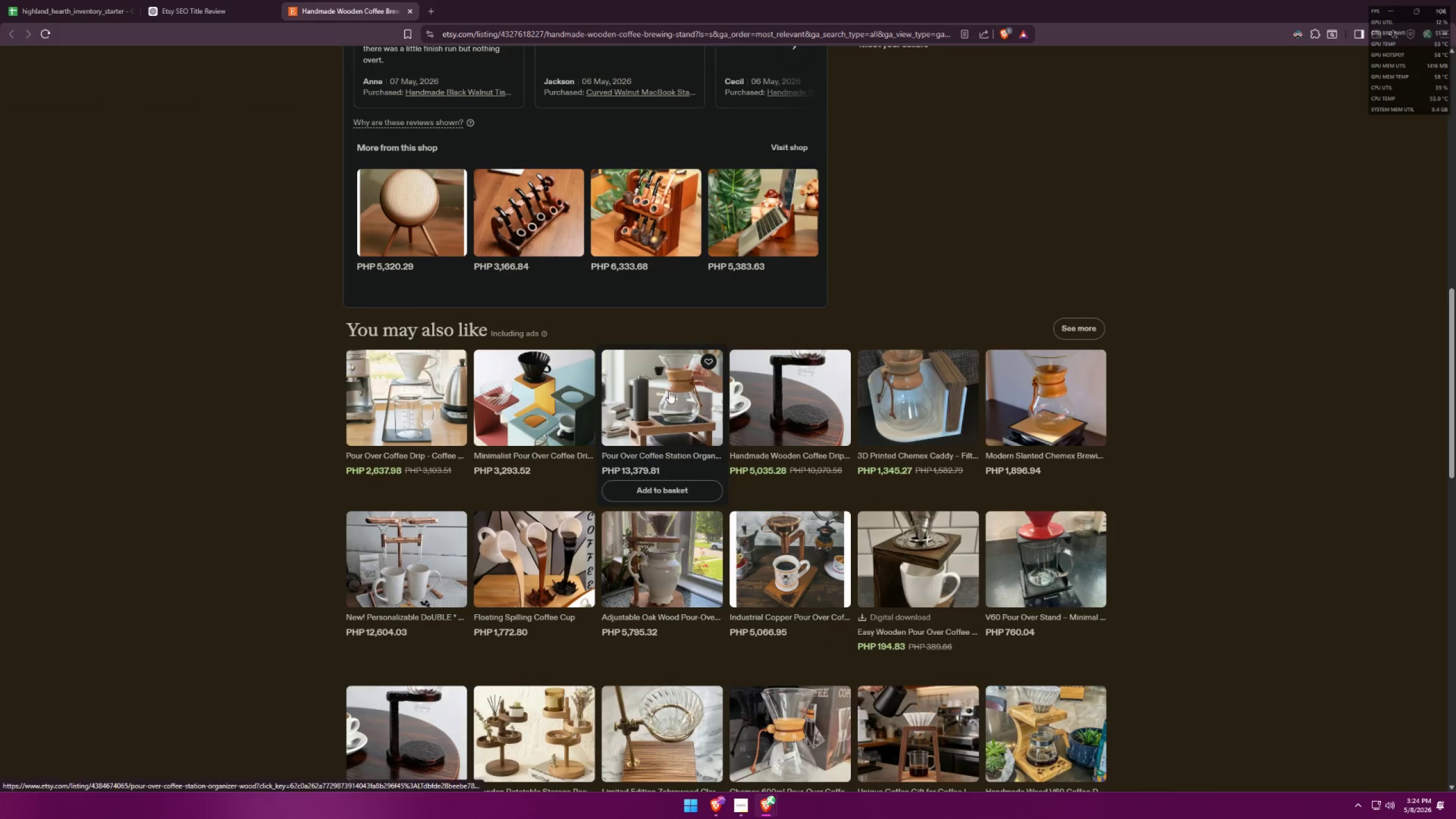 
scroll: coordinate [792, 505], scroll_direction: up, amount: 19.0
 